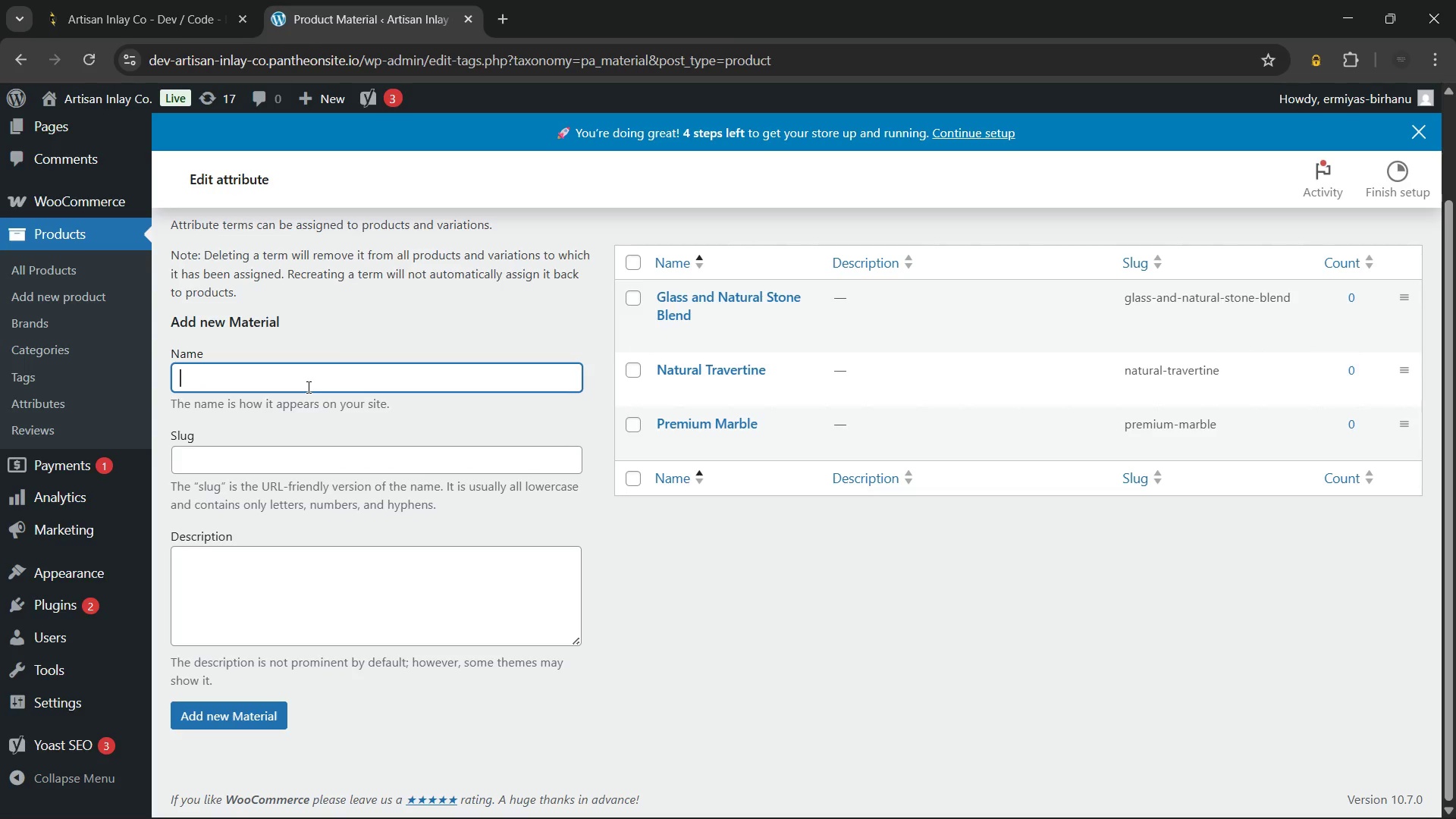 
type(Honed Marble)
 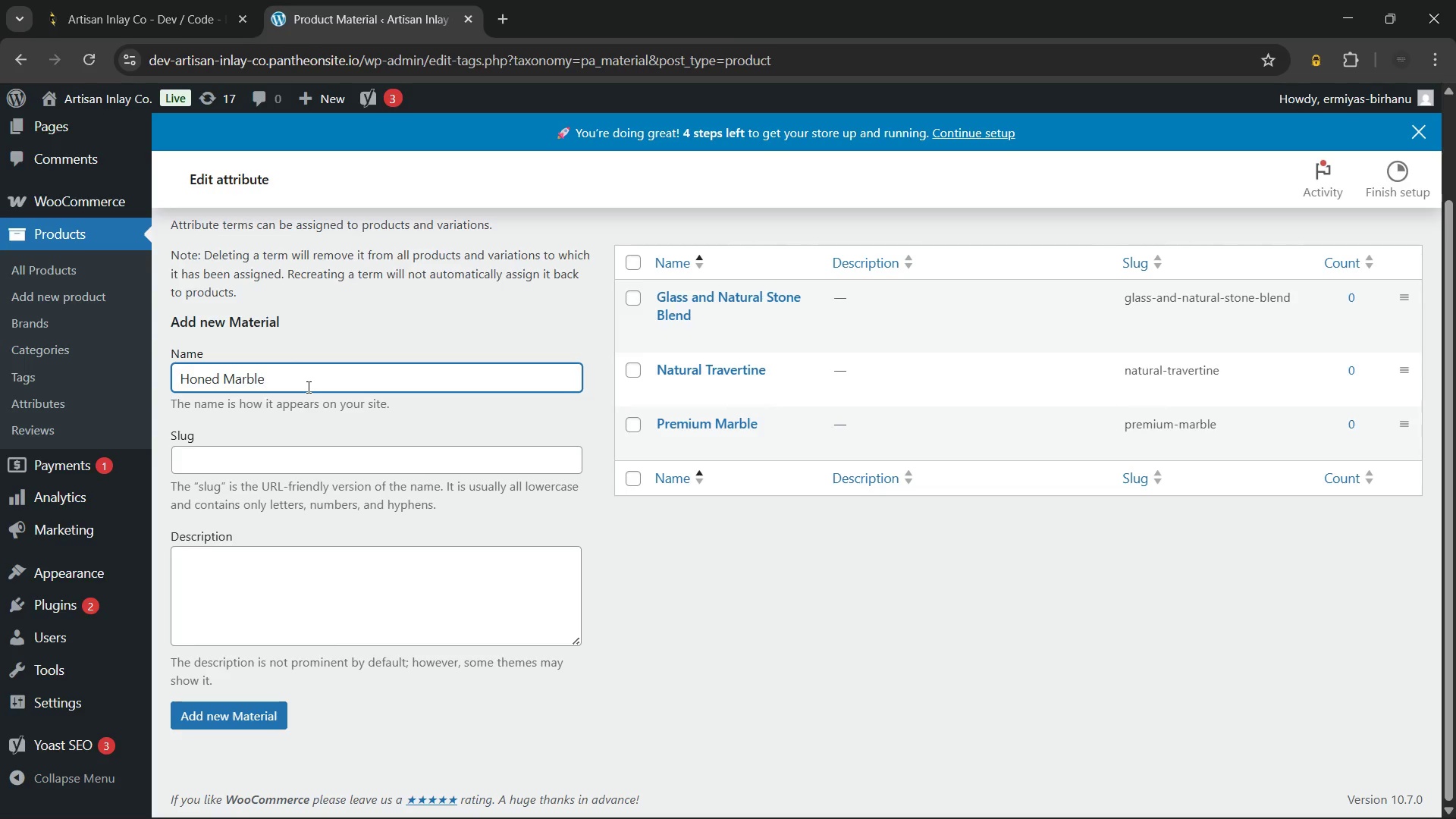 
left_click([228, 708])
 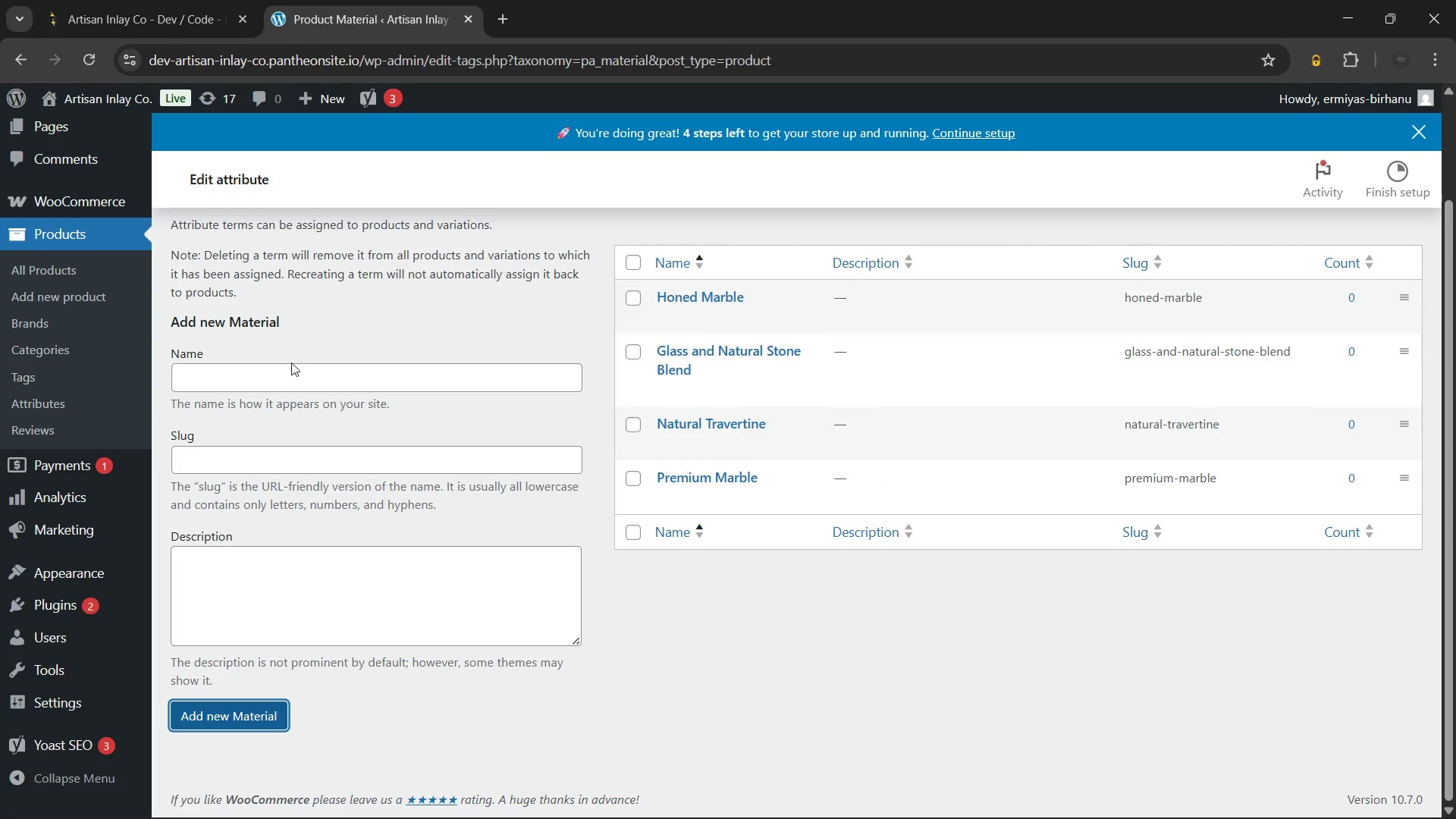 
left_click([285, 380])
 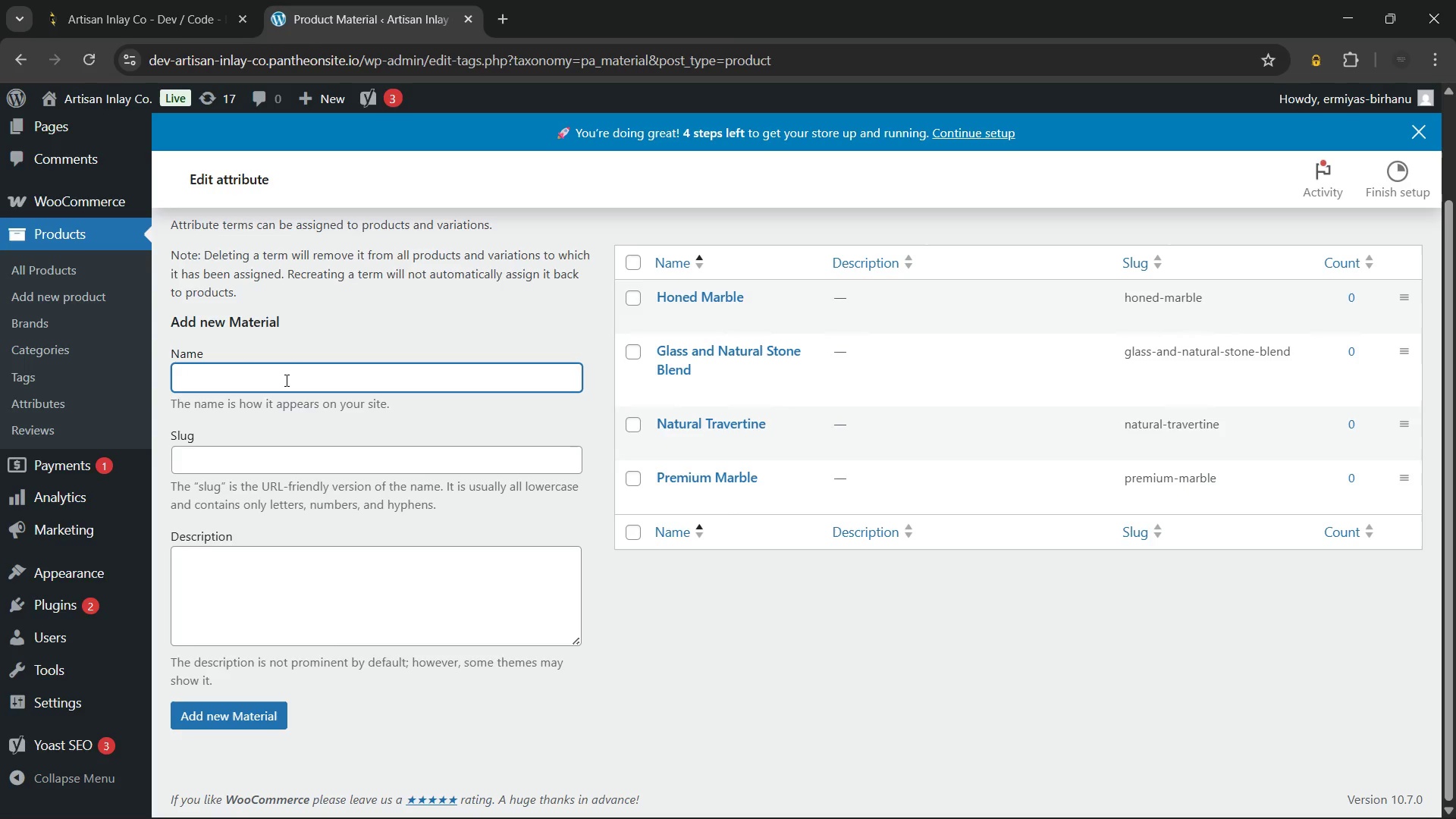 
wait(28.77)
 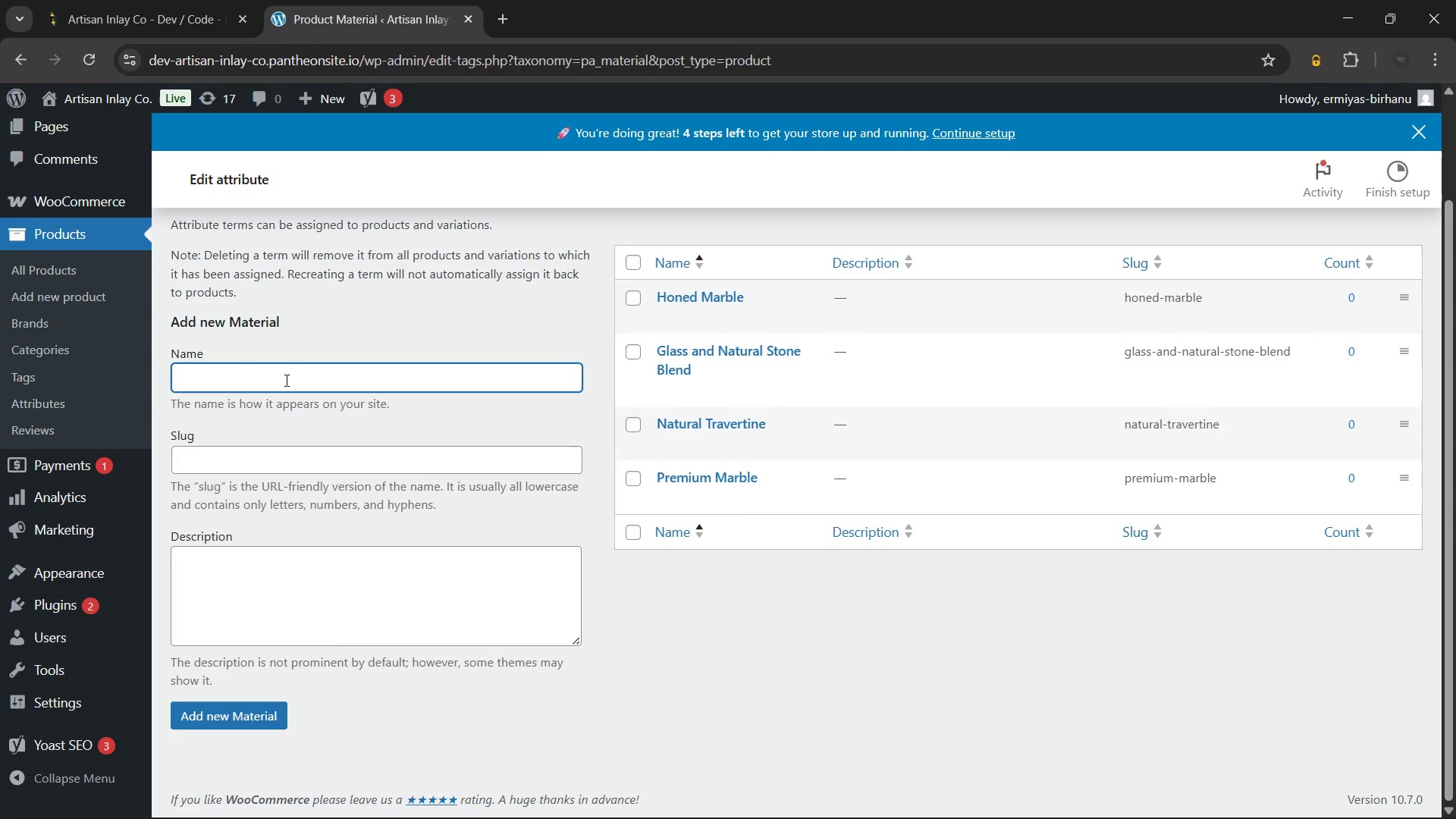 
type(Polished Marble)
 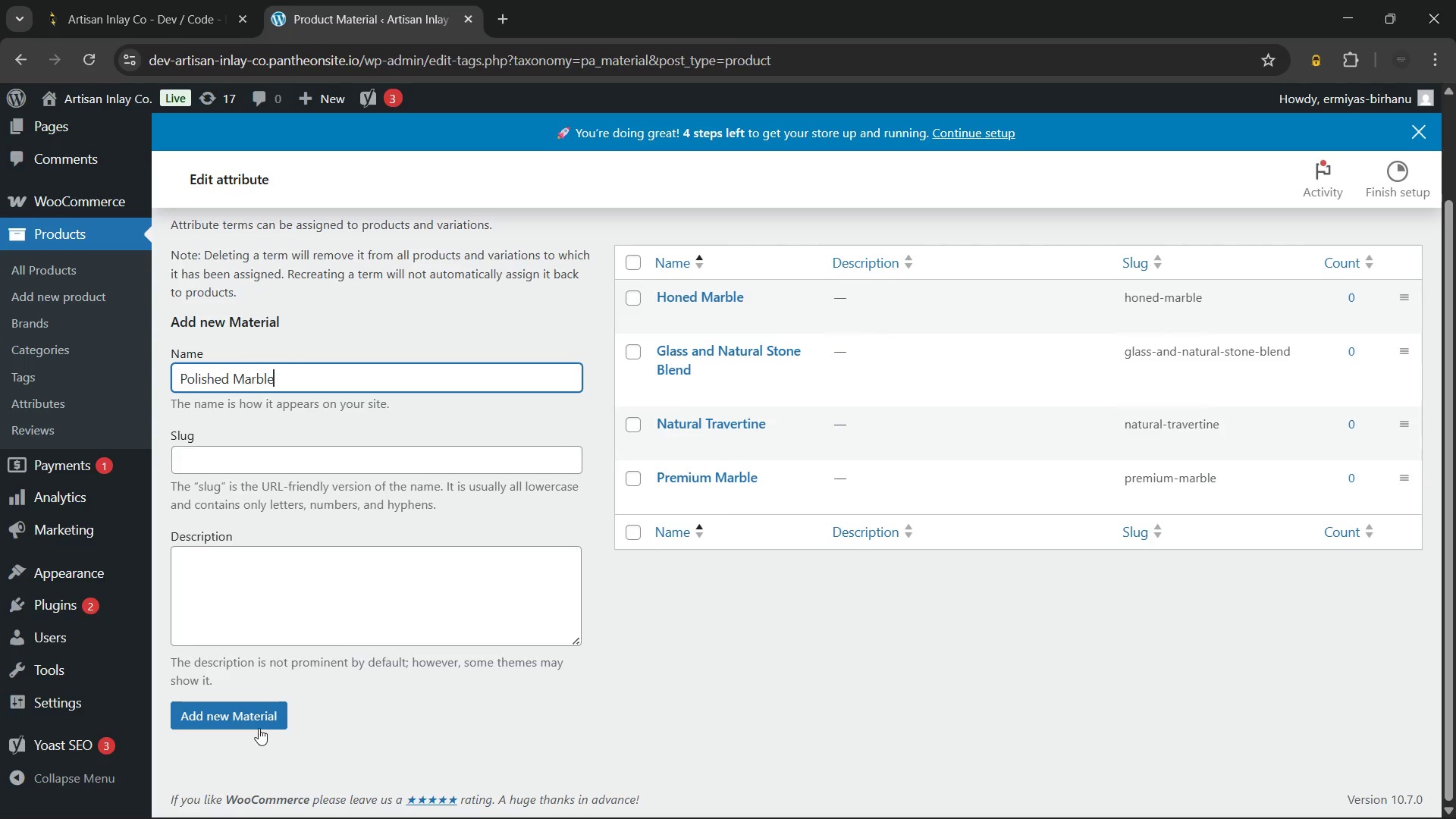 
left_click([260, 704])
 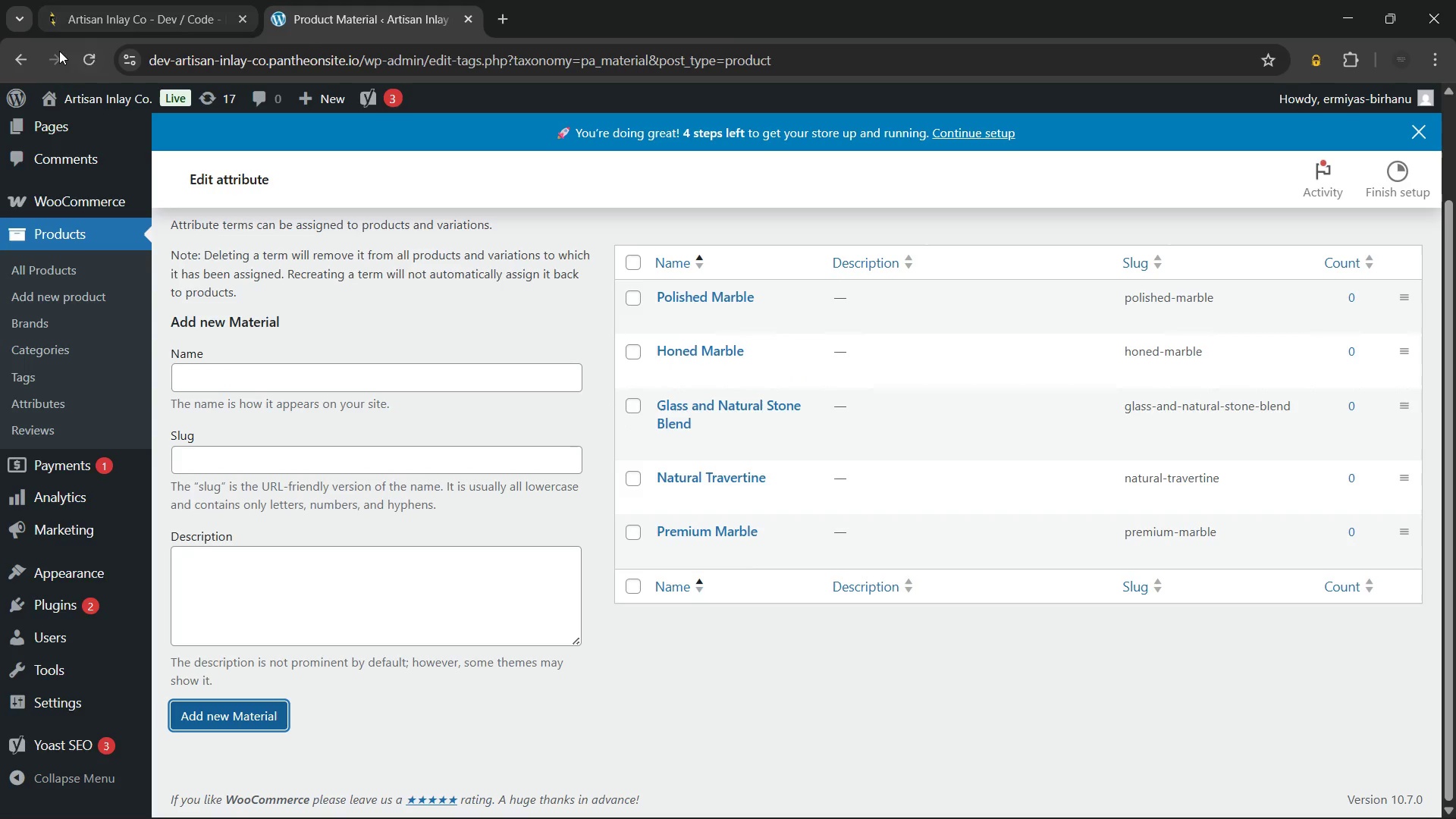 
left_click([17, 55])
 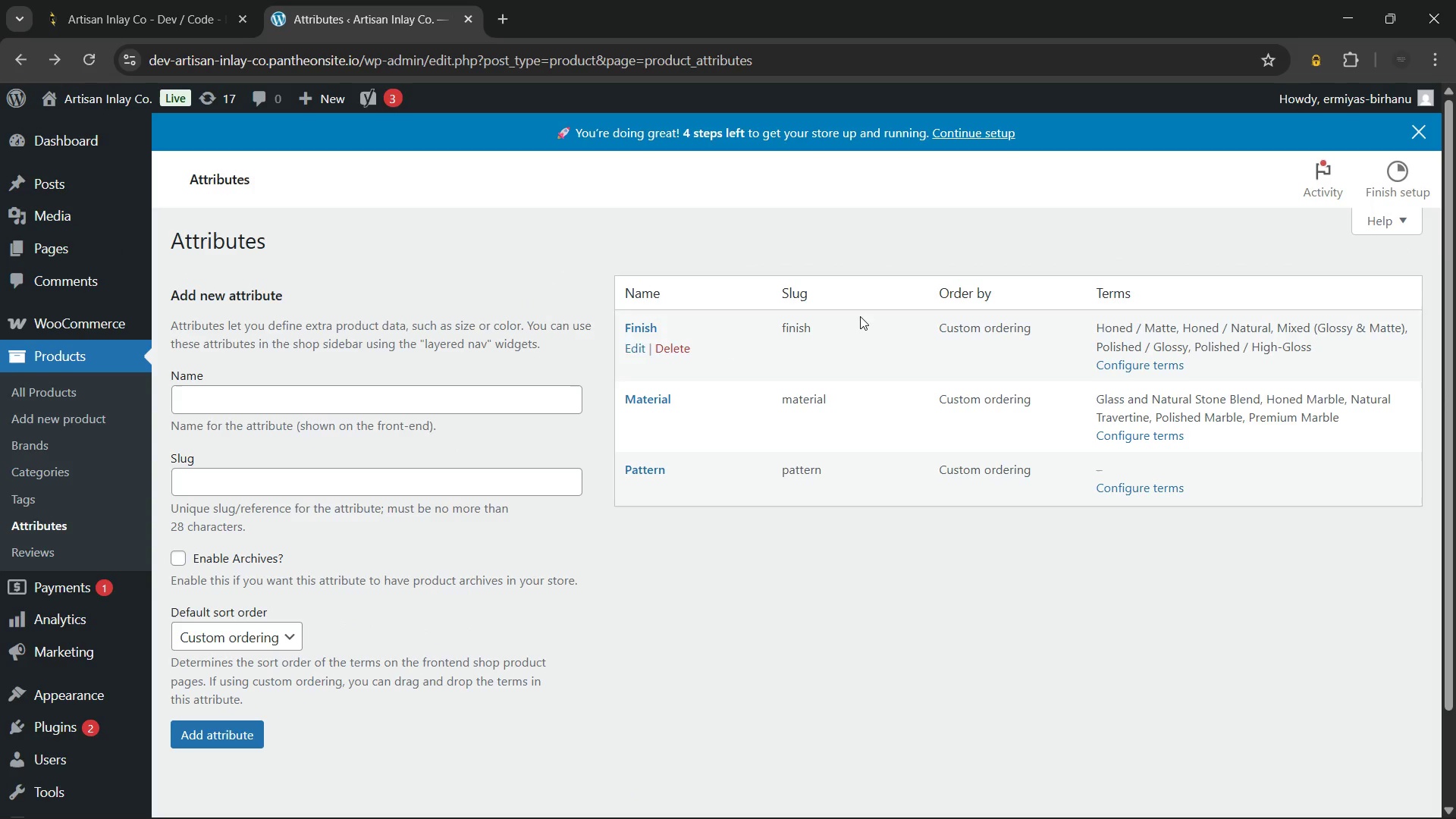 
left_click([1125, 485])
 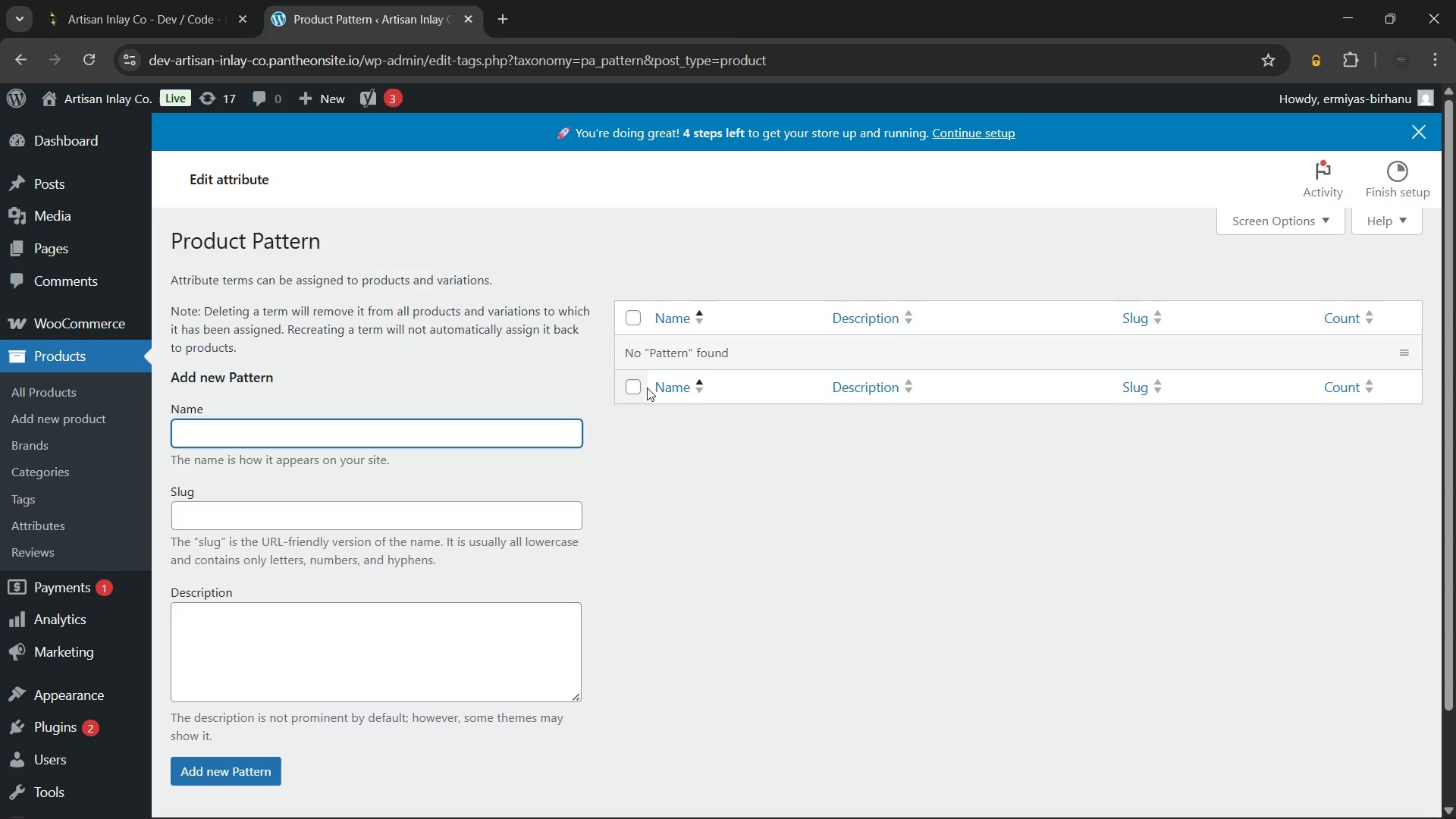 
wait(13.23)
 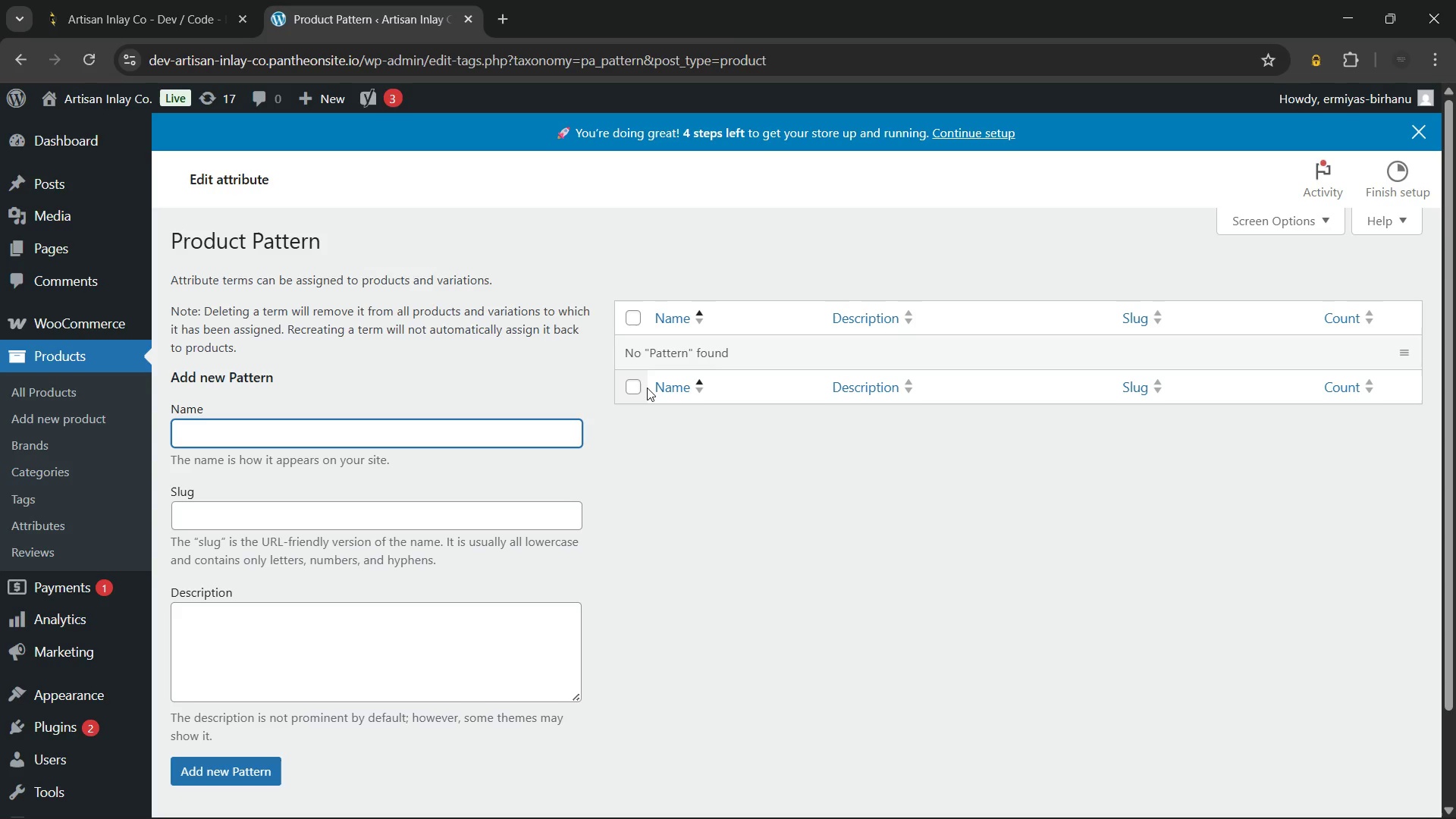 
type(Compass Rose)
 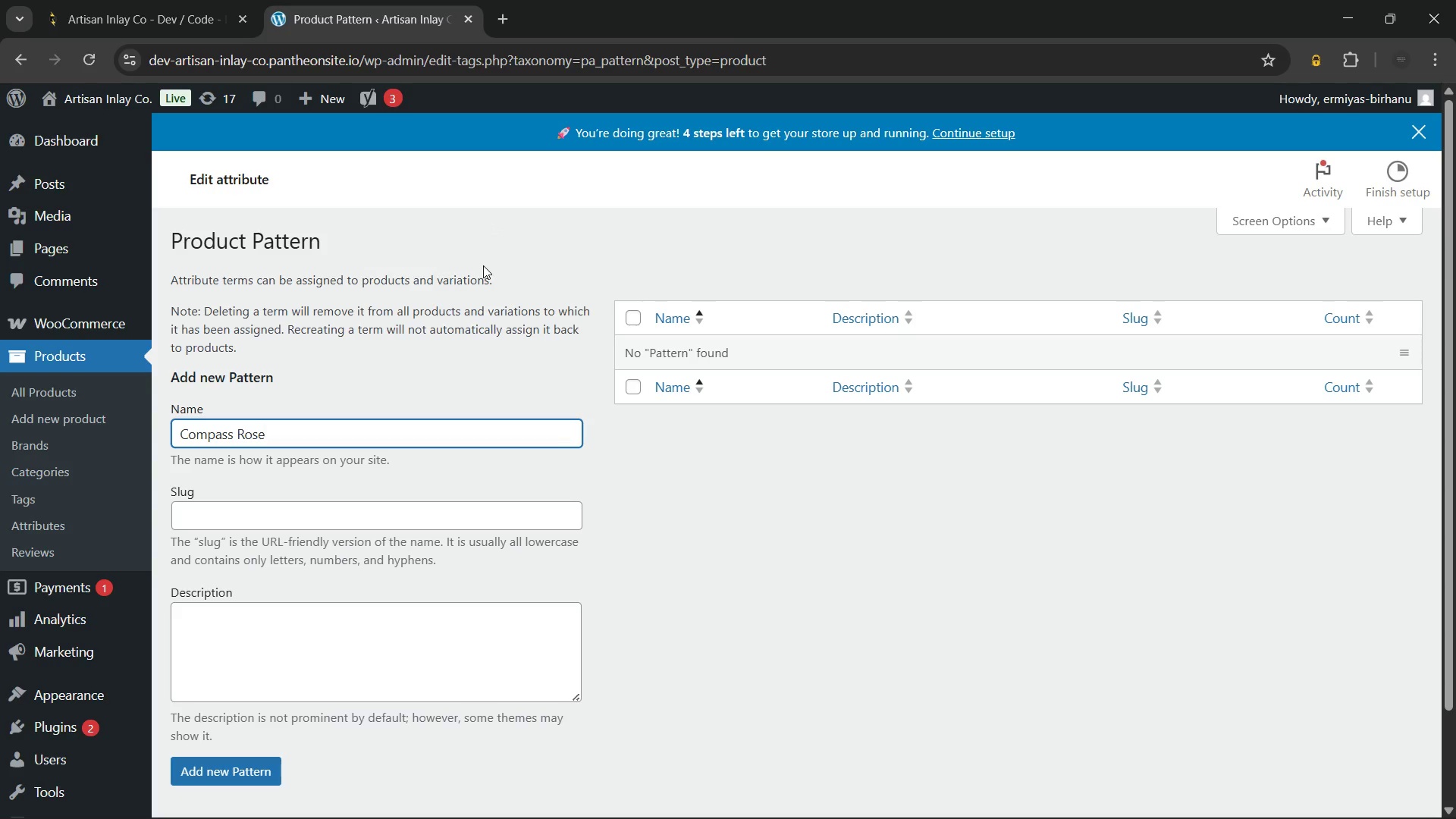 
left_click([246, 724])
 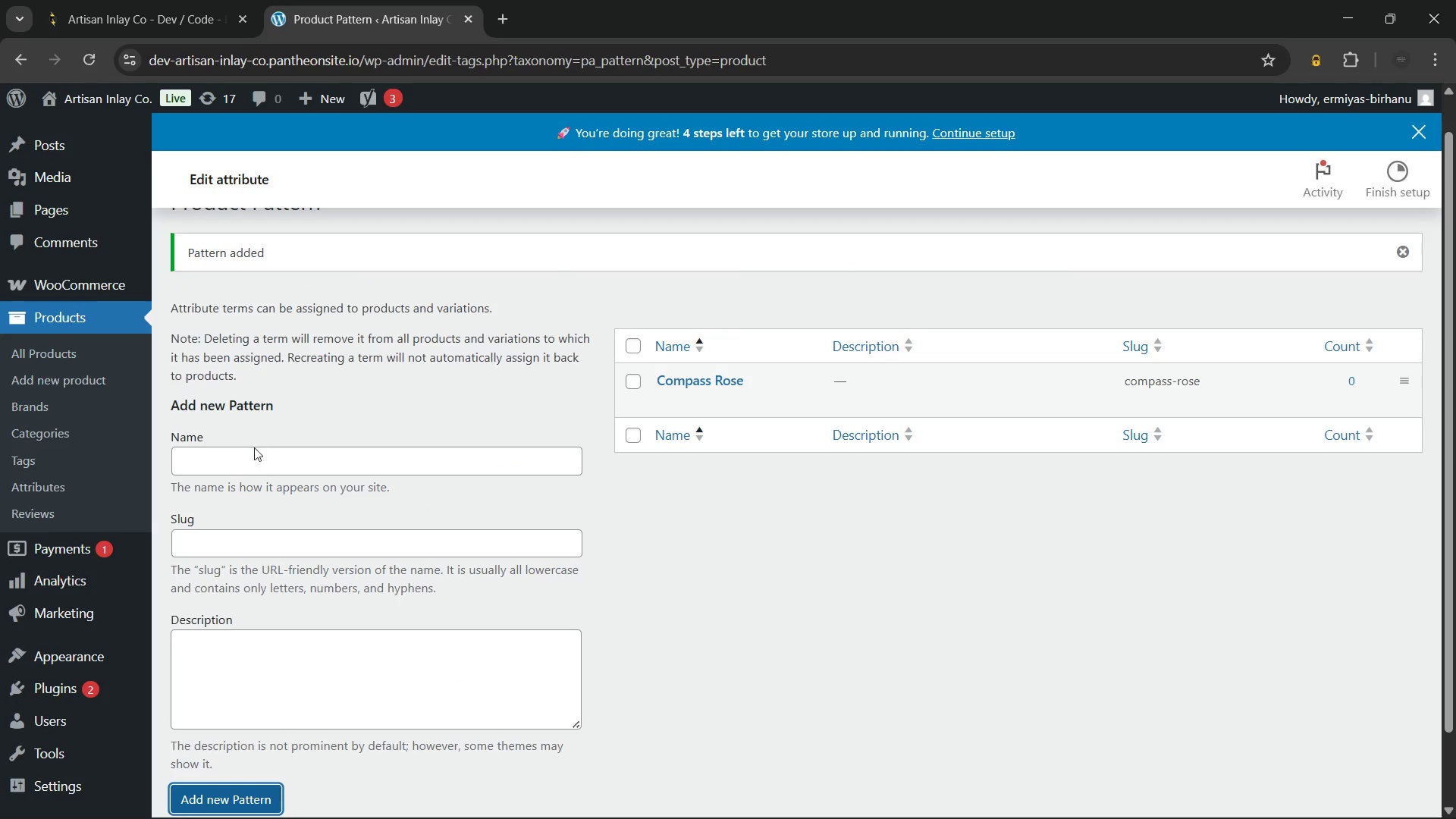 
left_click([246, 458])
 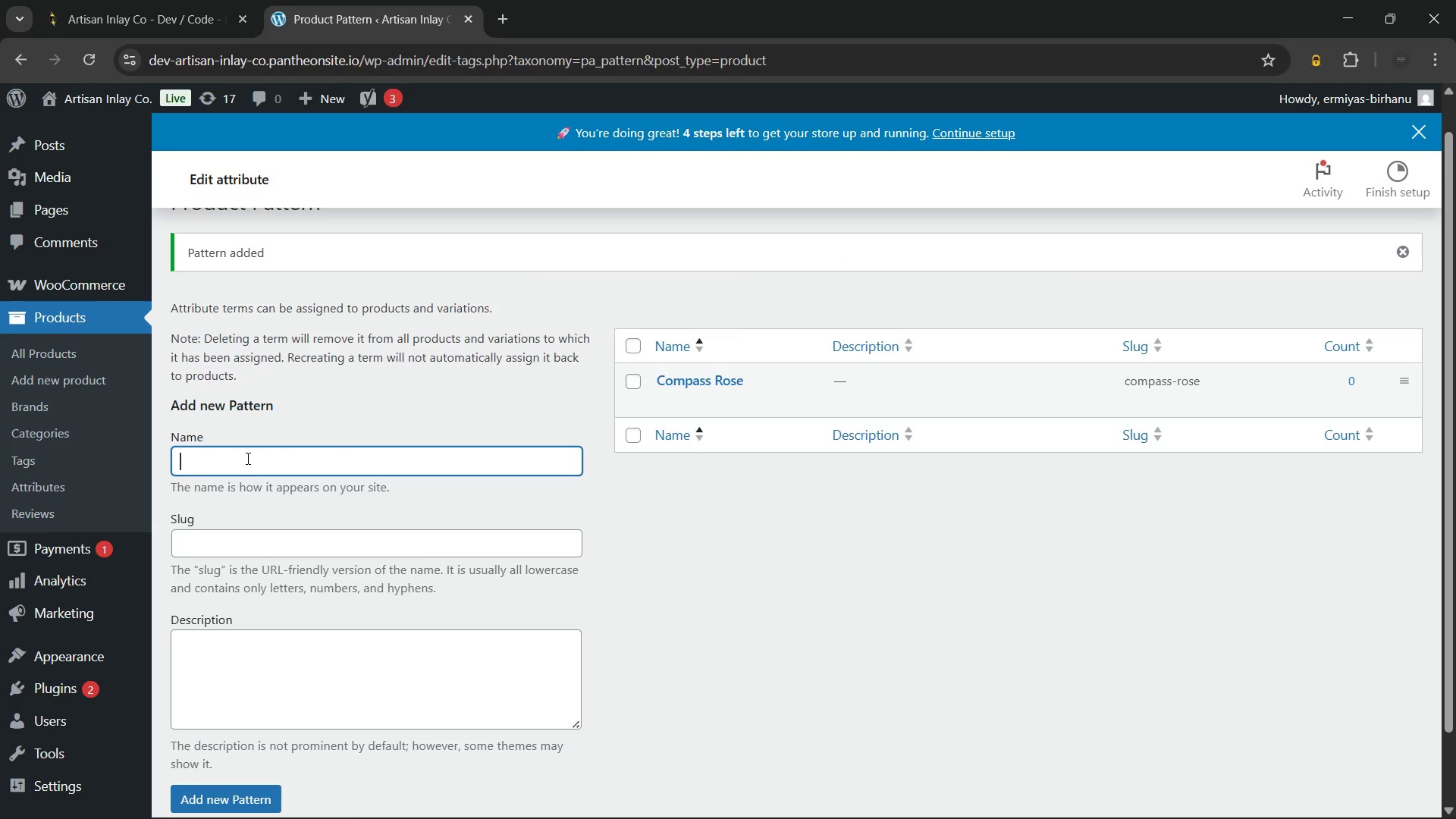 
type(Hexagon / Honeycomb)
 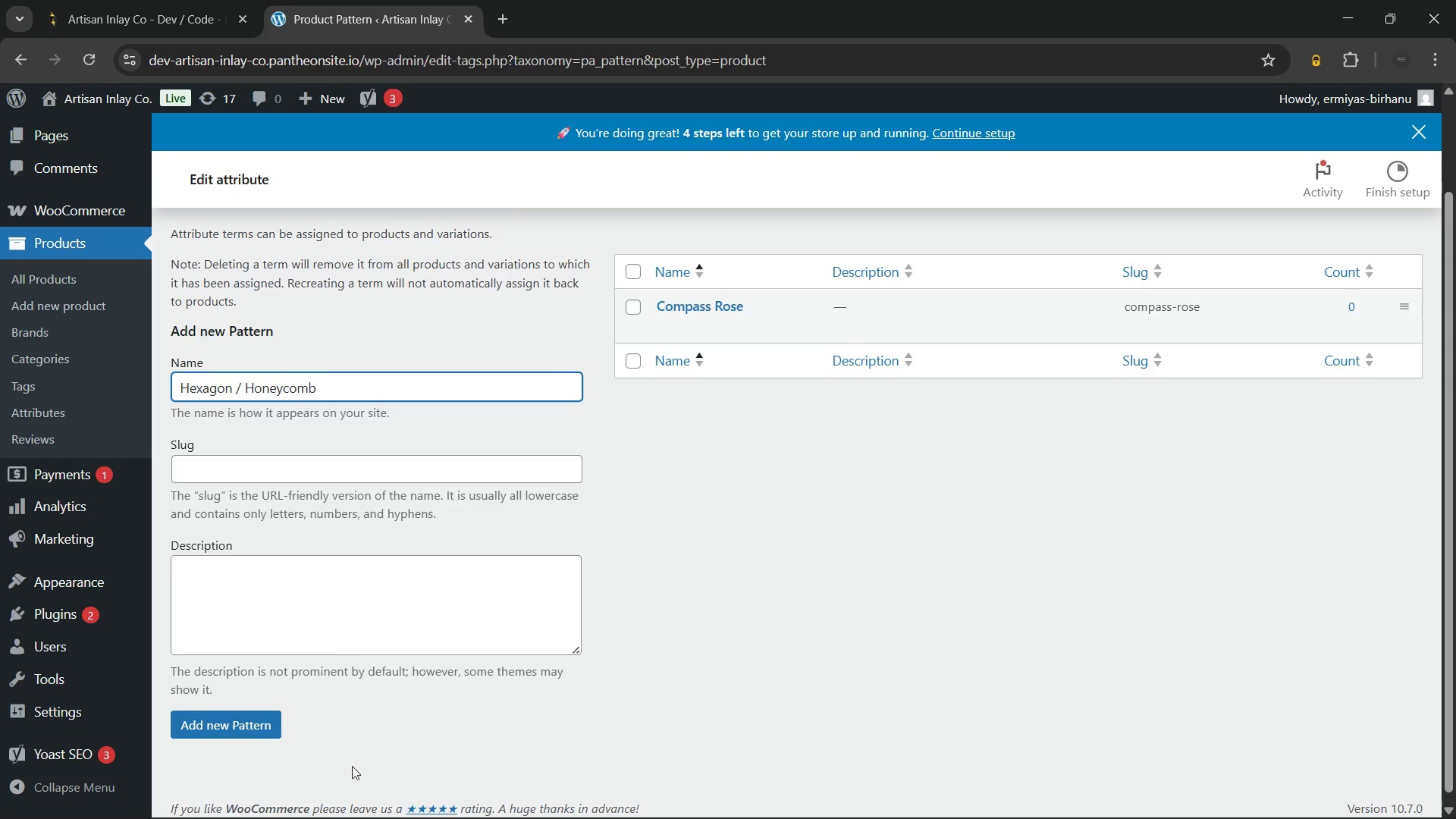 
left_click([246, 727])
 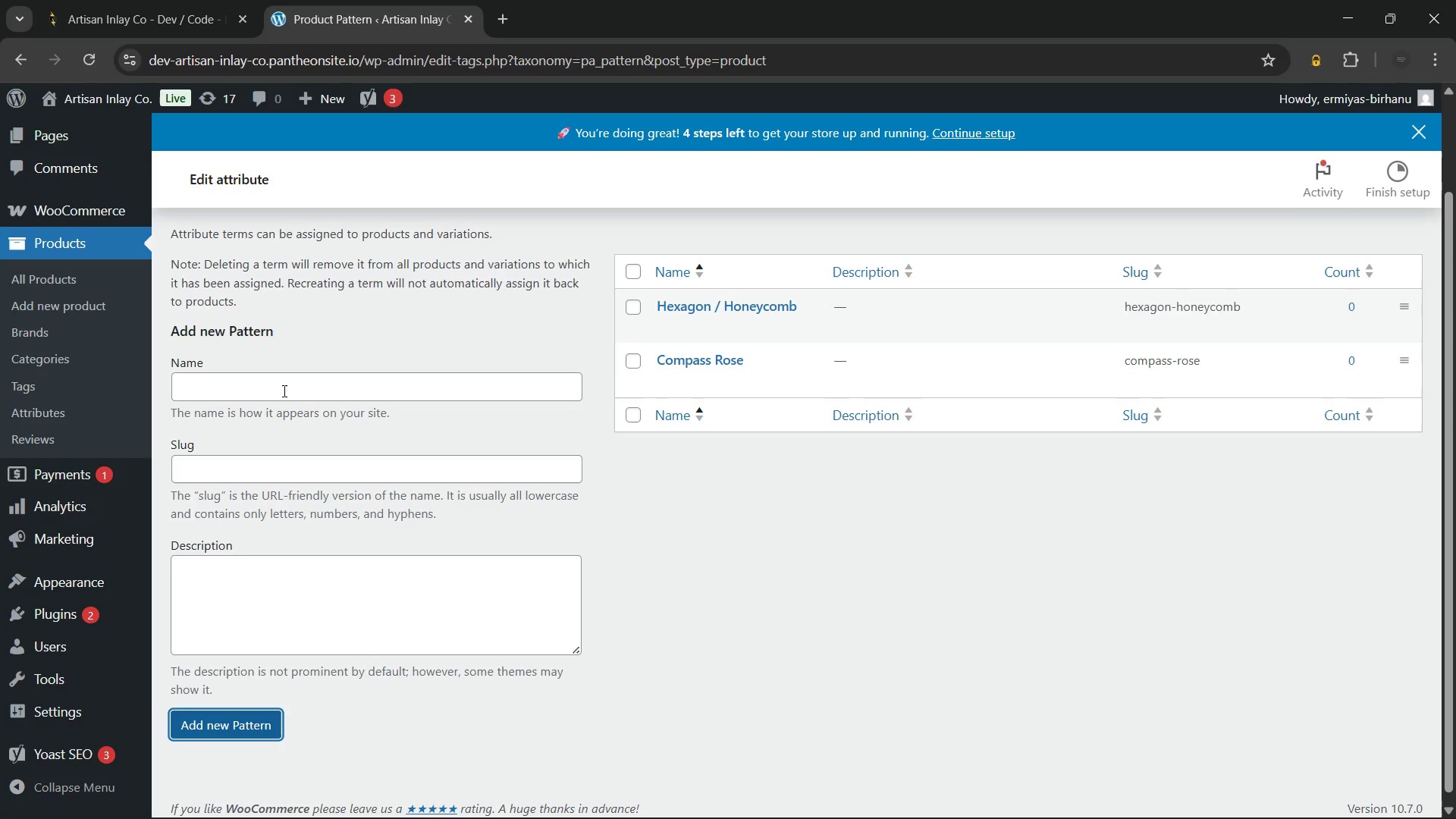 
left_click([284, 386])
 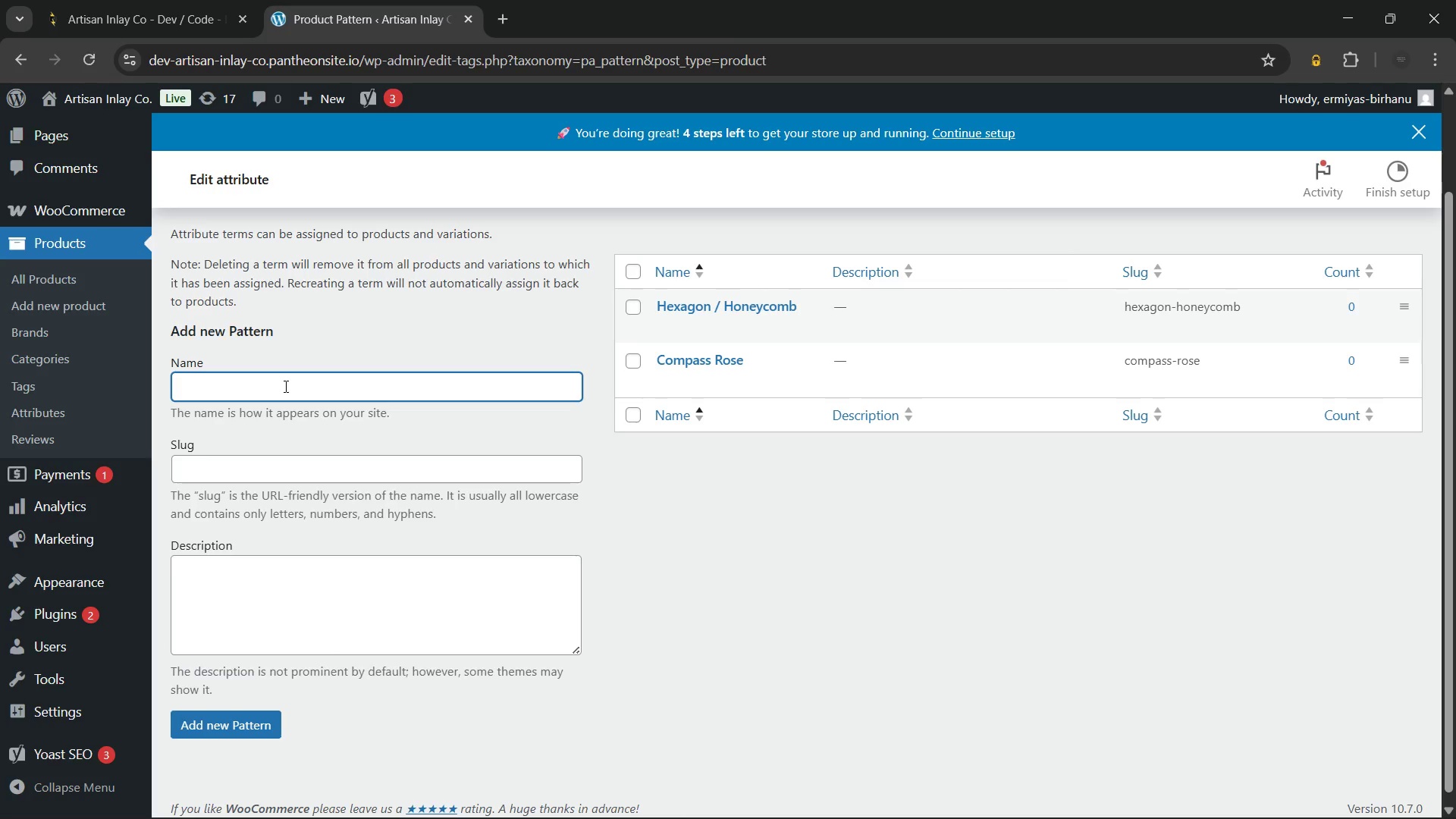 
wait(5.33)
 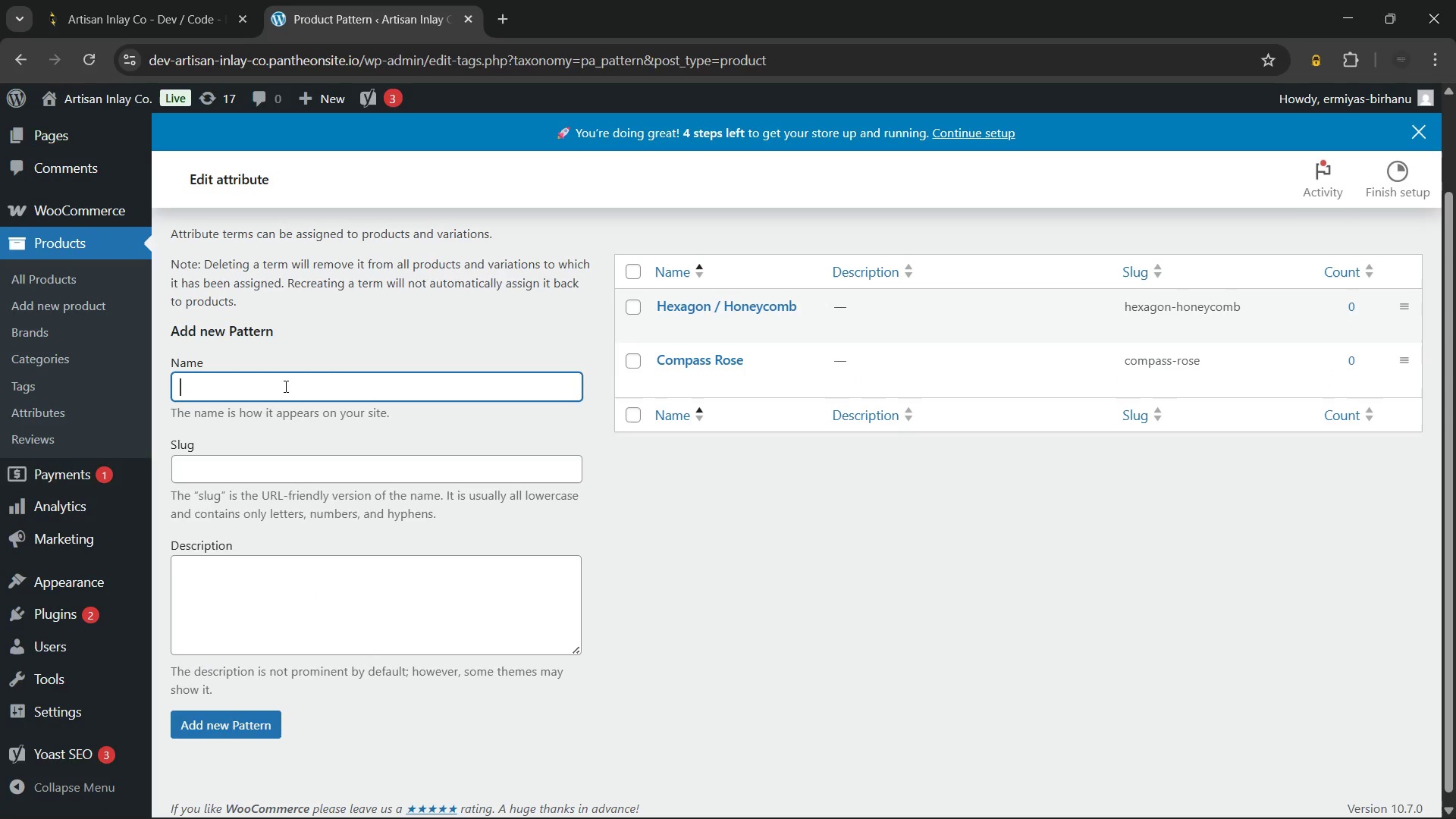 
type(Linear / Strip Mosaic)
 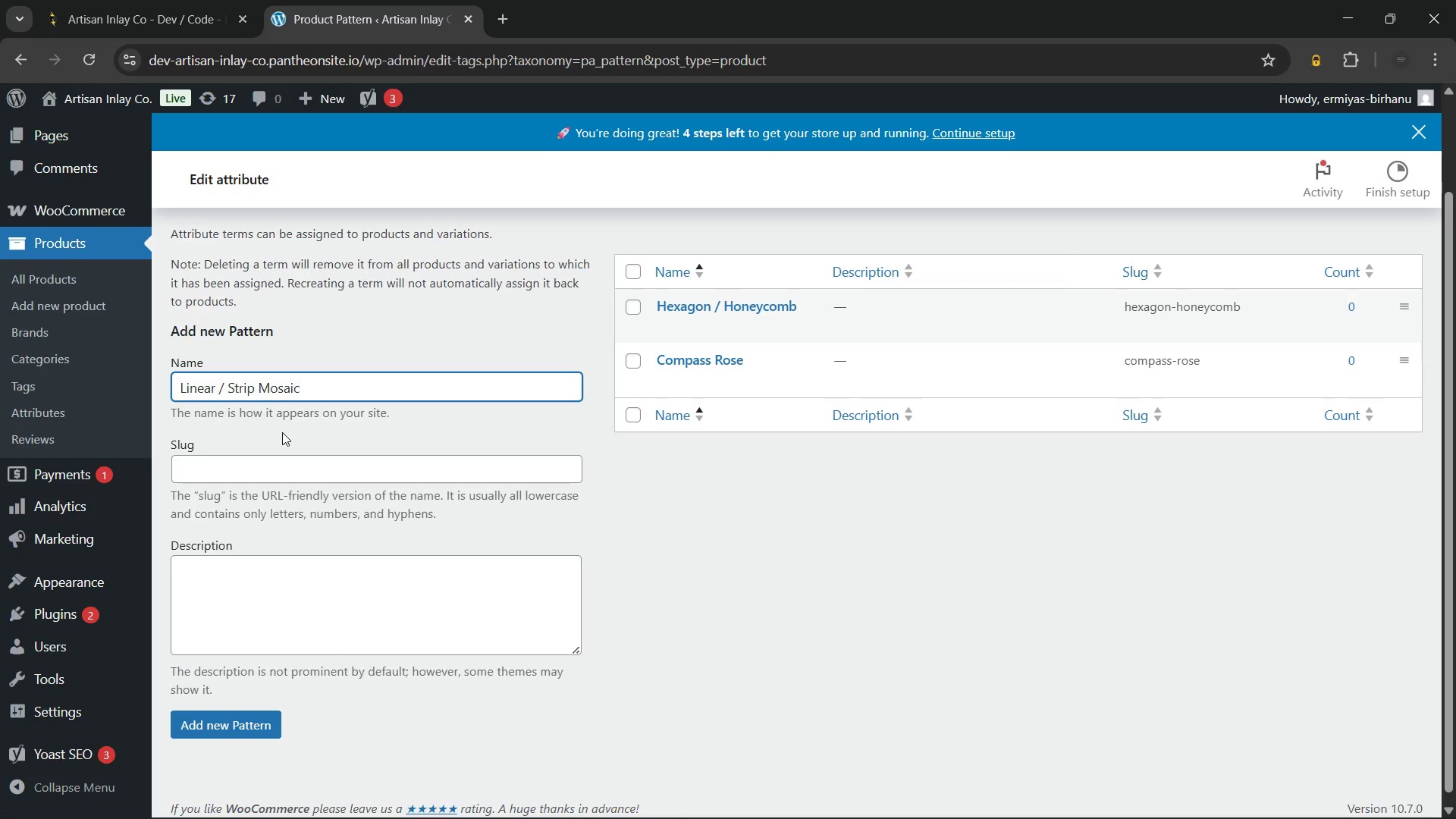 
left_click([247, 729])
 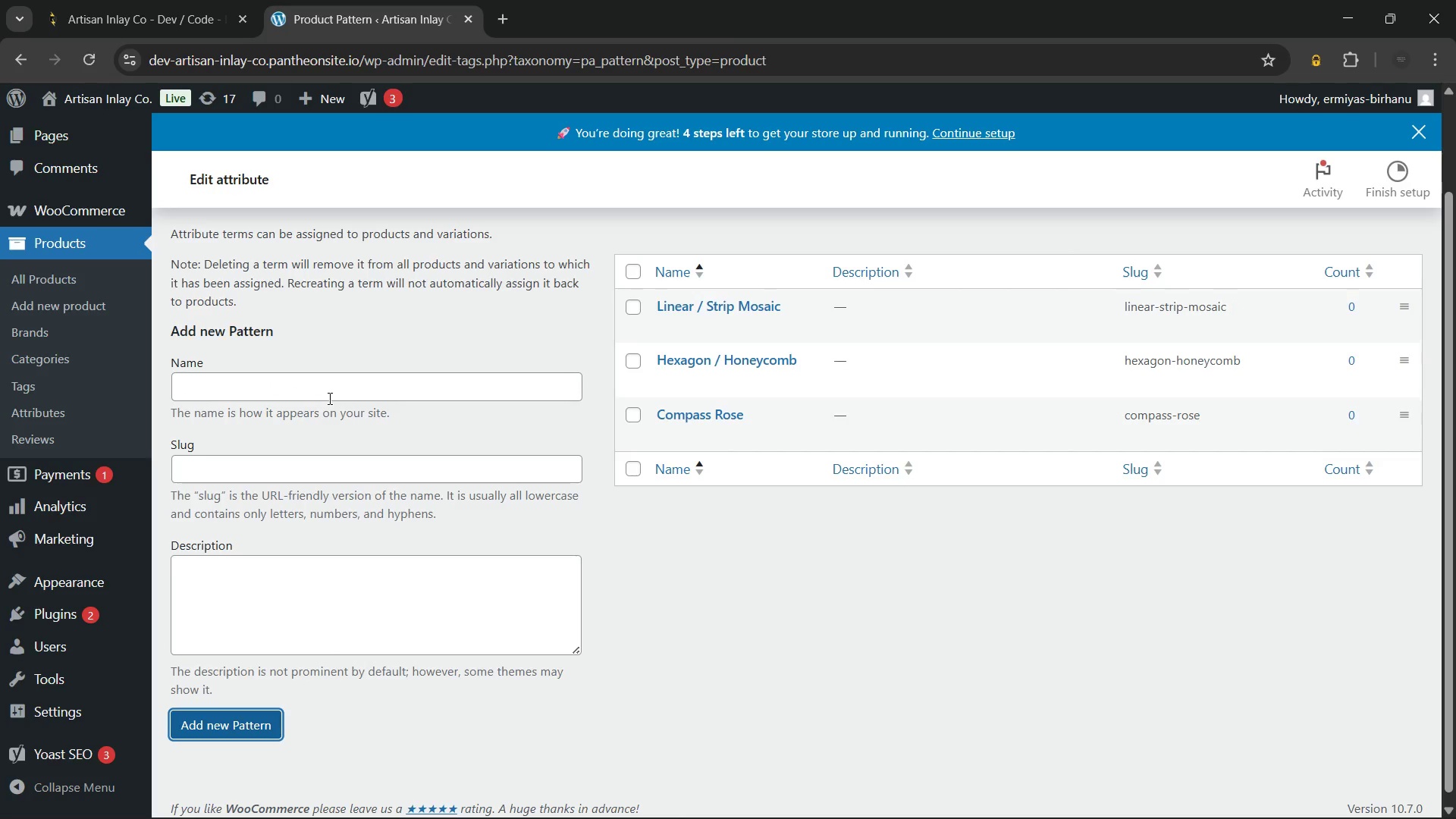 
left_click([321, 381])
 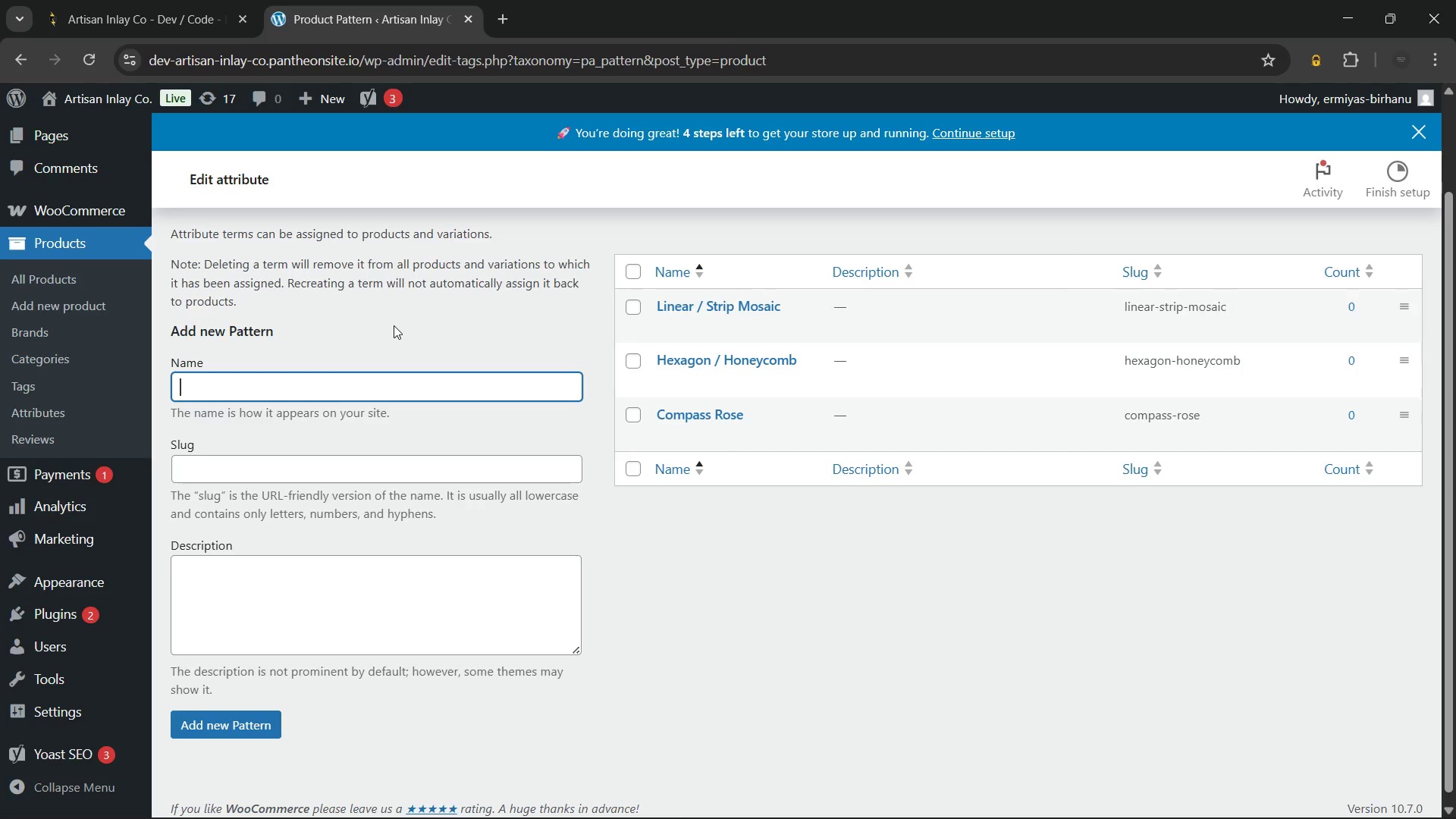 
type(Na)
key(Backspace)
key(Backspace)
type(Geometric / Interlocking)
 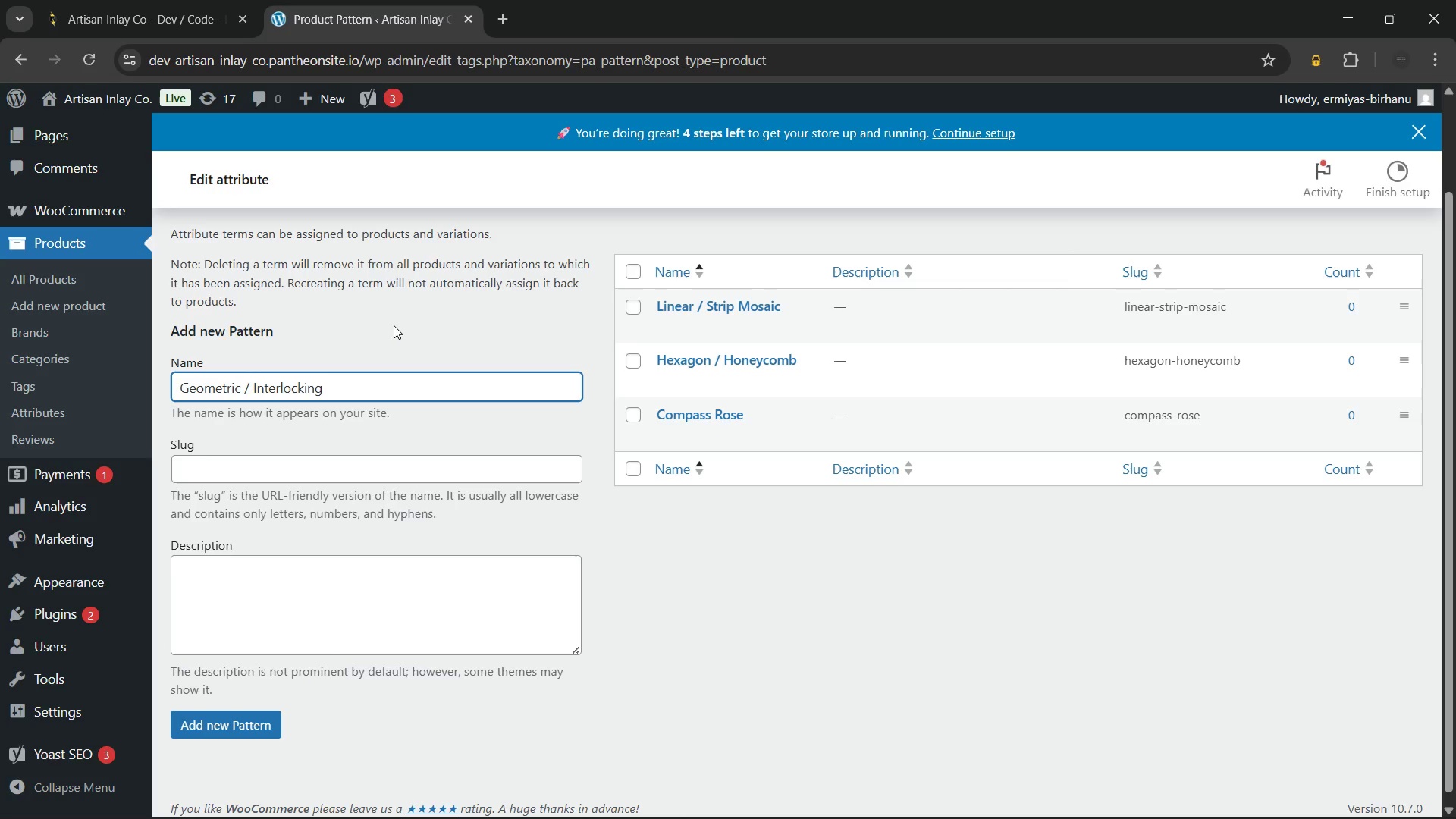 
left_click([260, 721])
 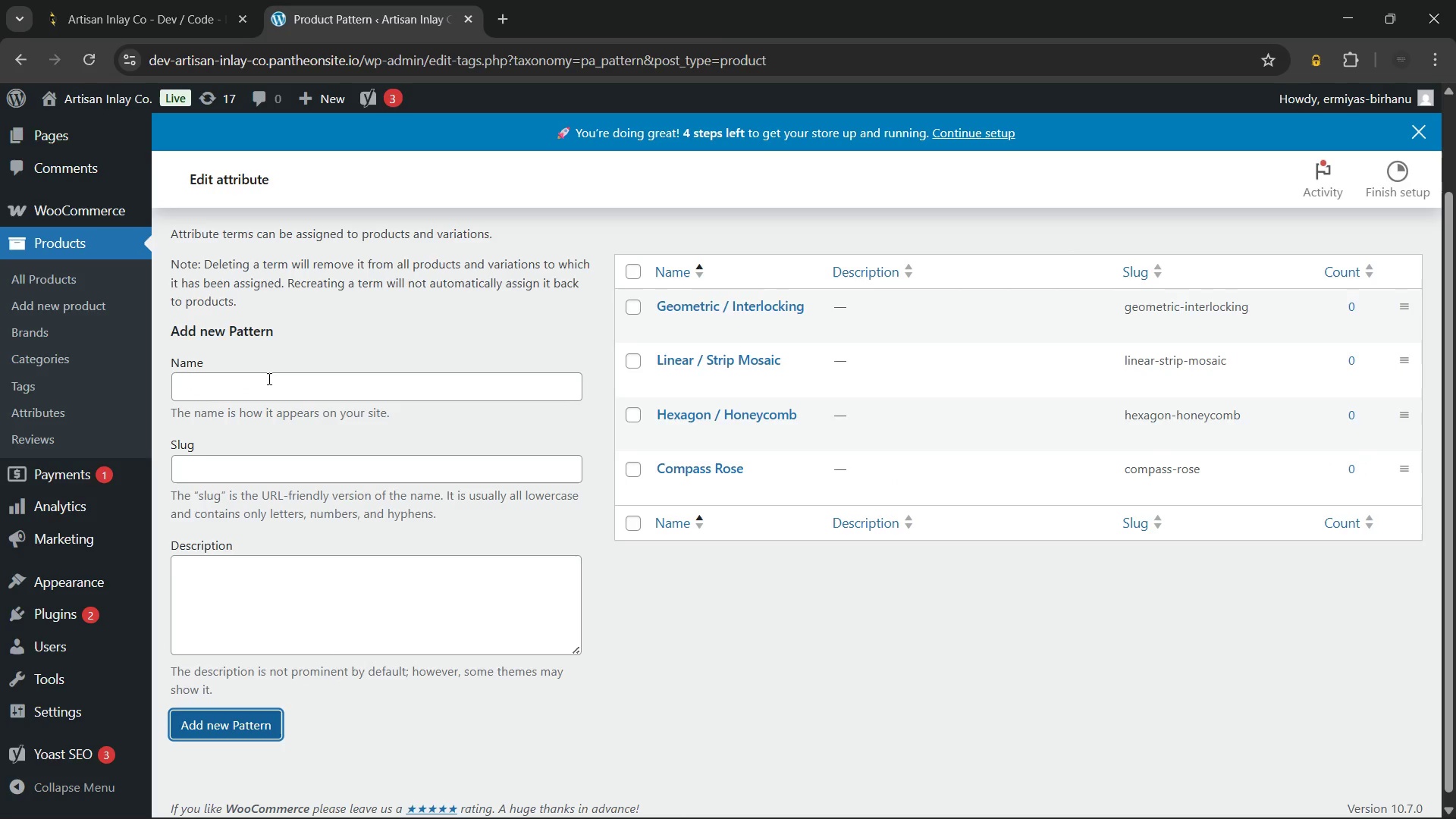 
left_click([268, 378])
 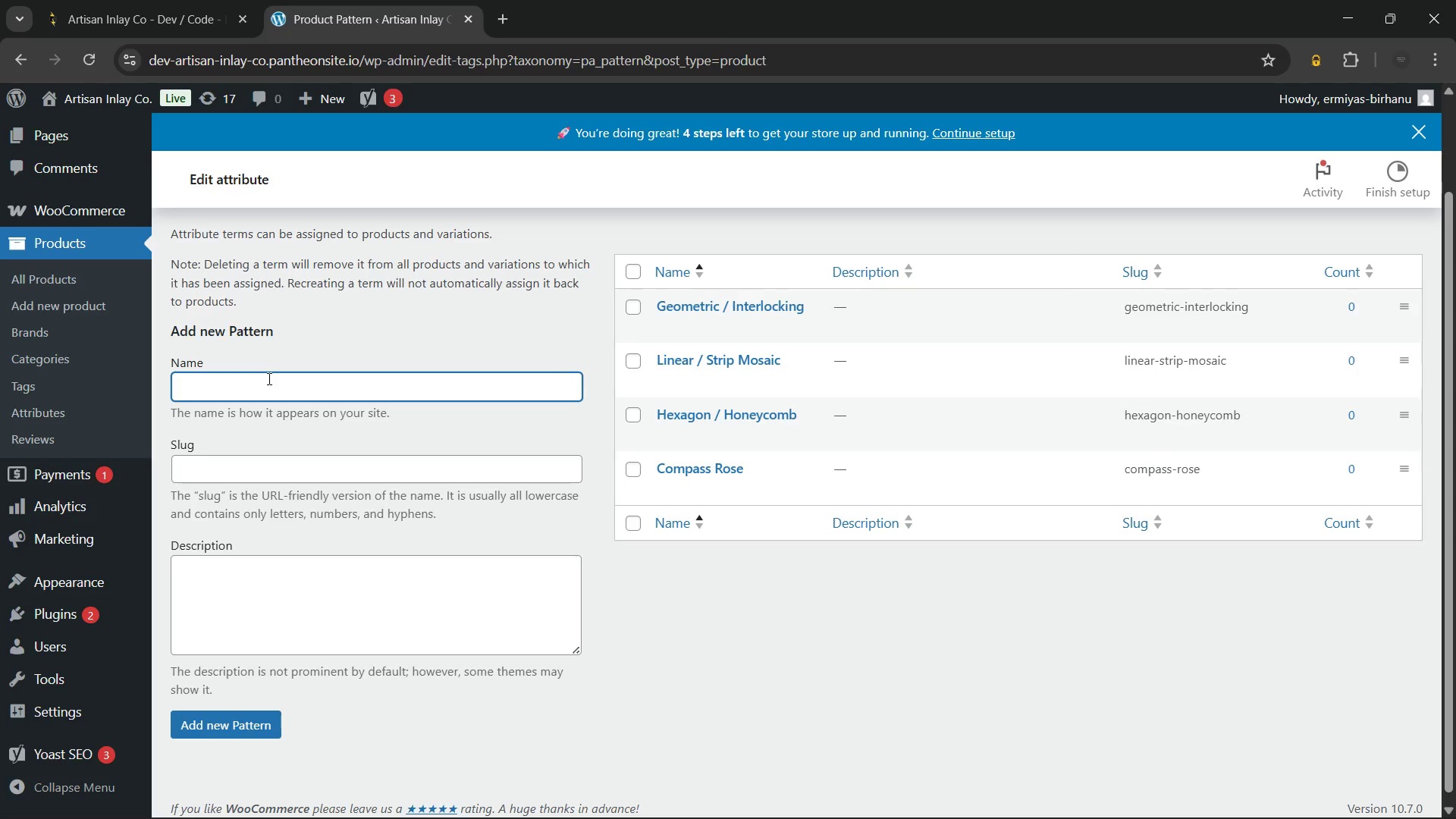 
type(Arabesque / Lantern)
 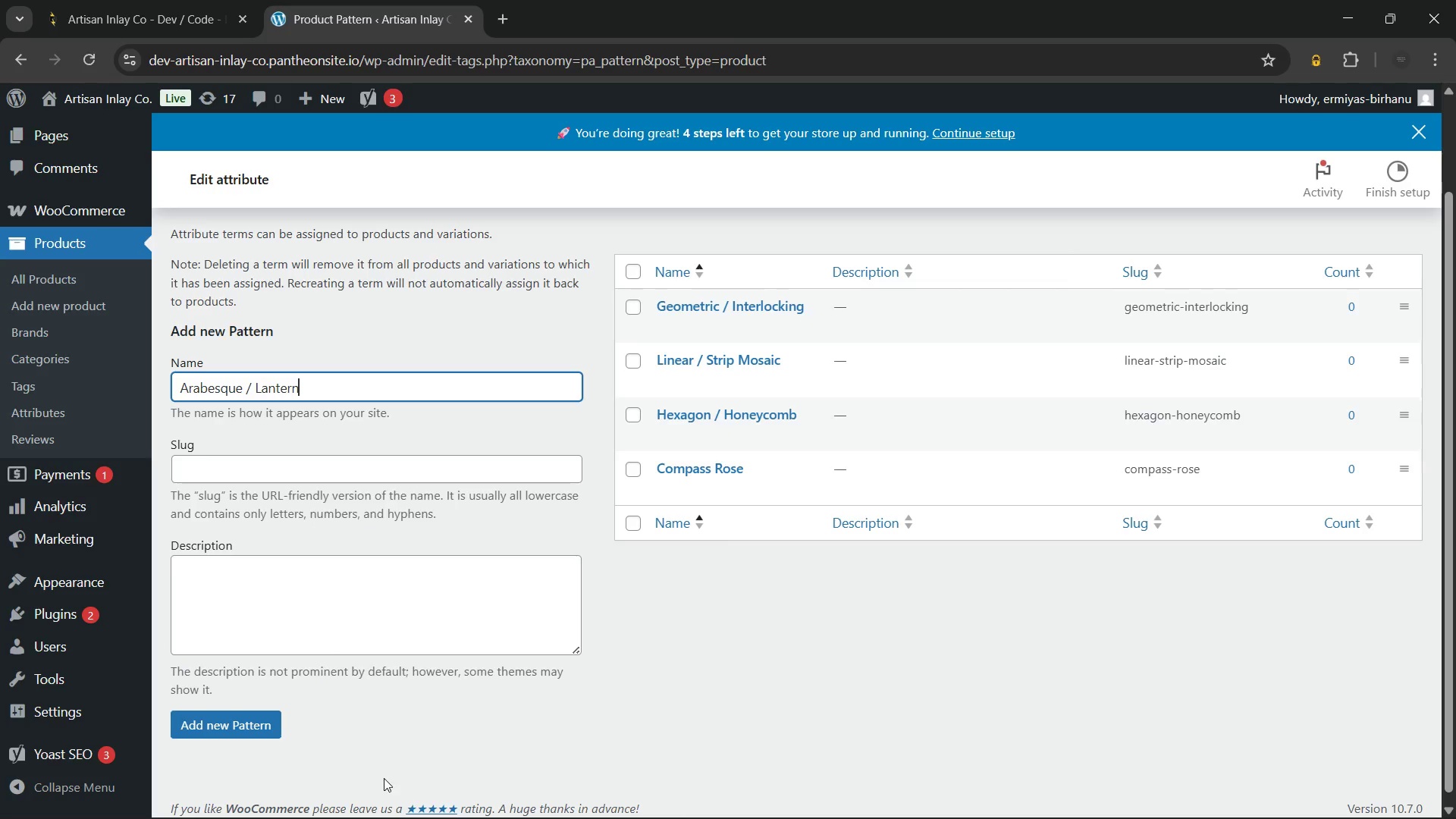 
left_click([246, 720])
 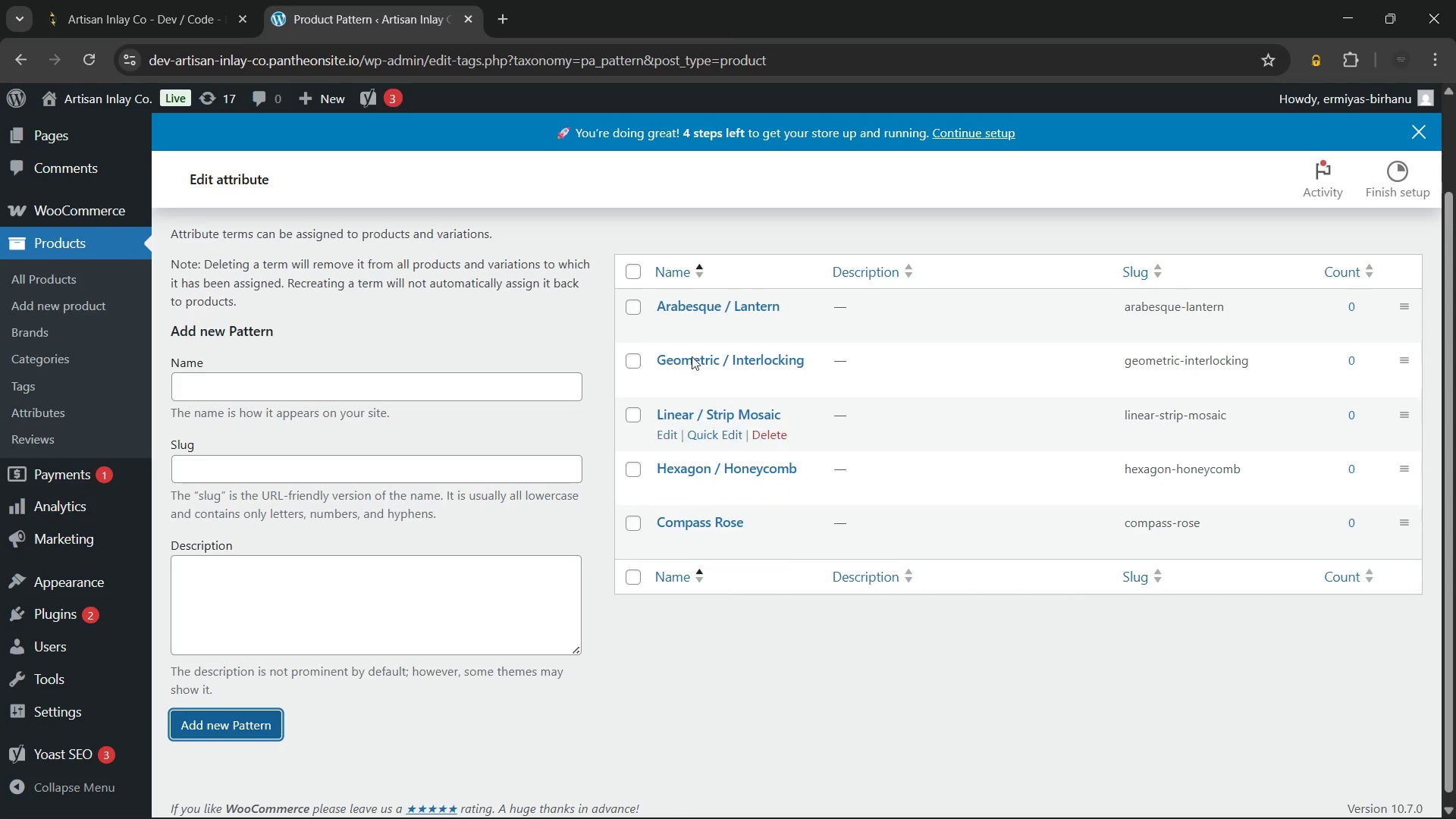 
wait(56.17)
 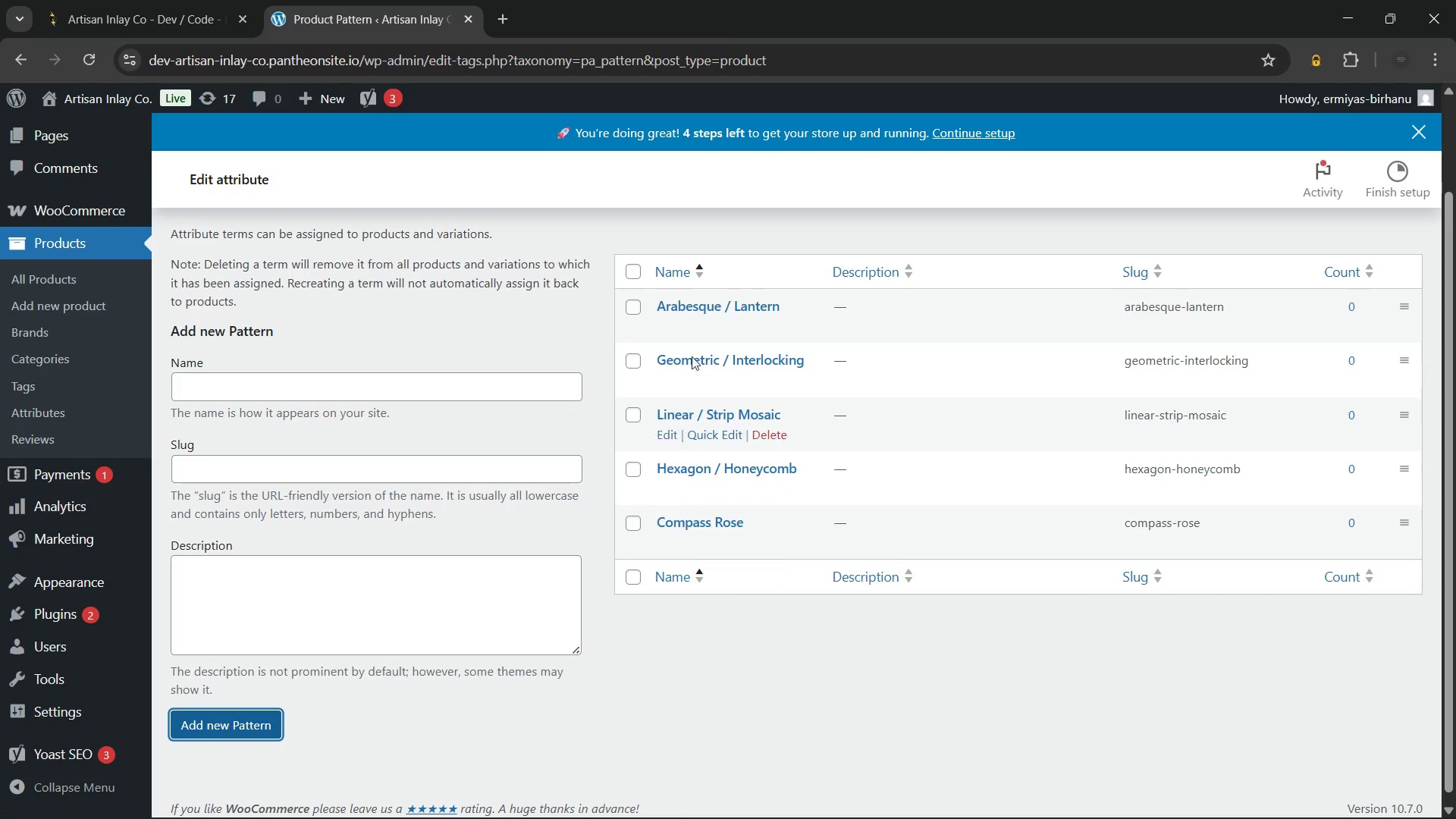 
left_click([31, 58])
 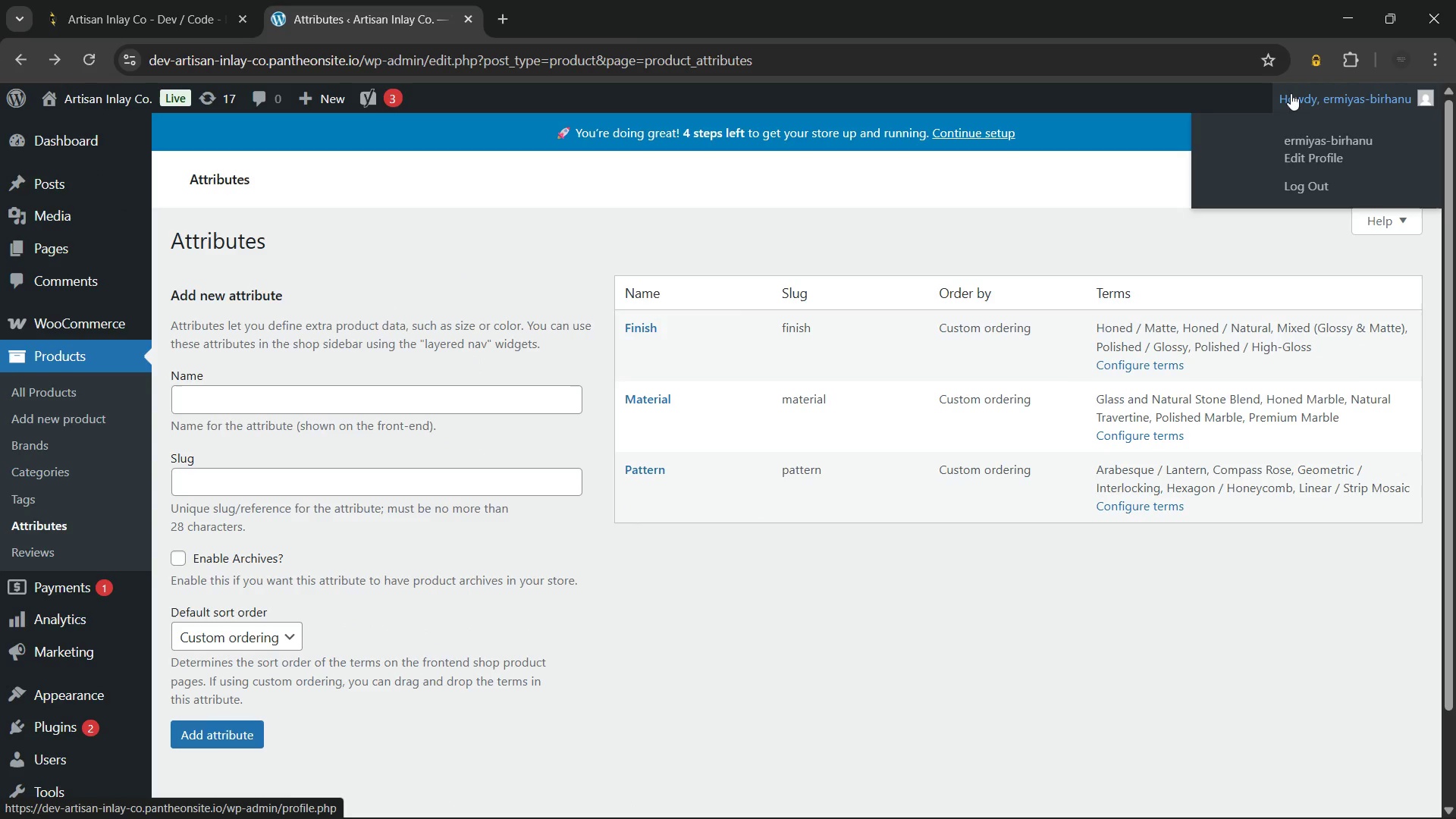 
wait(5.94)
 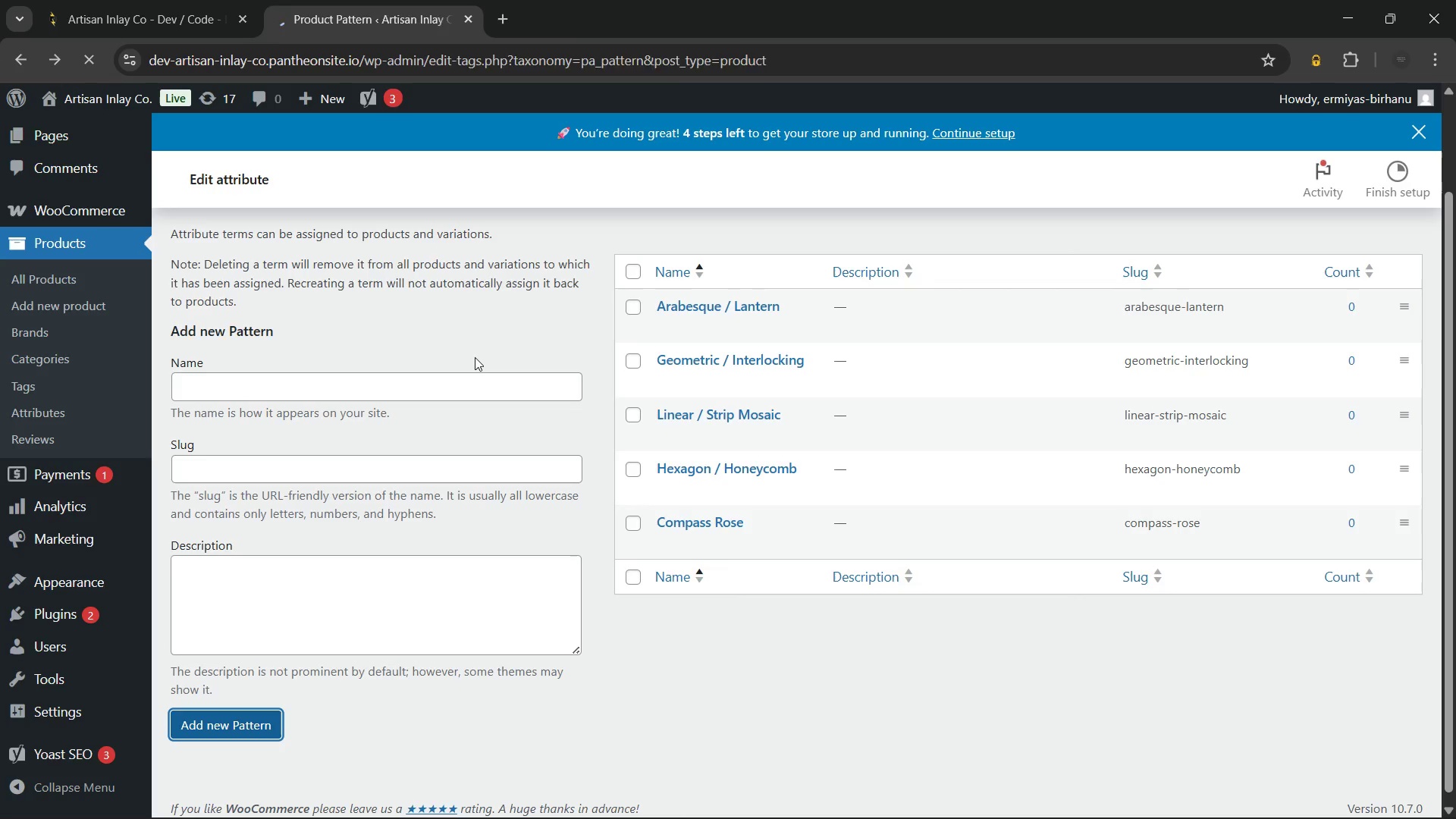 
left_click([1419, 130])
 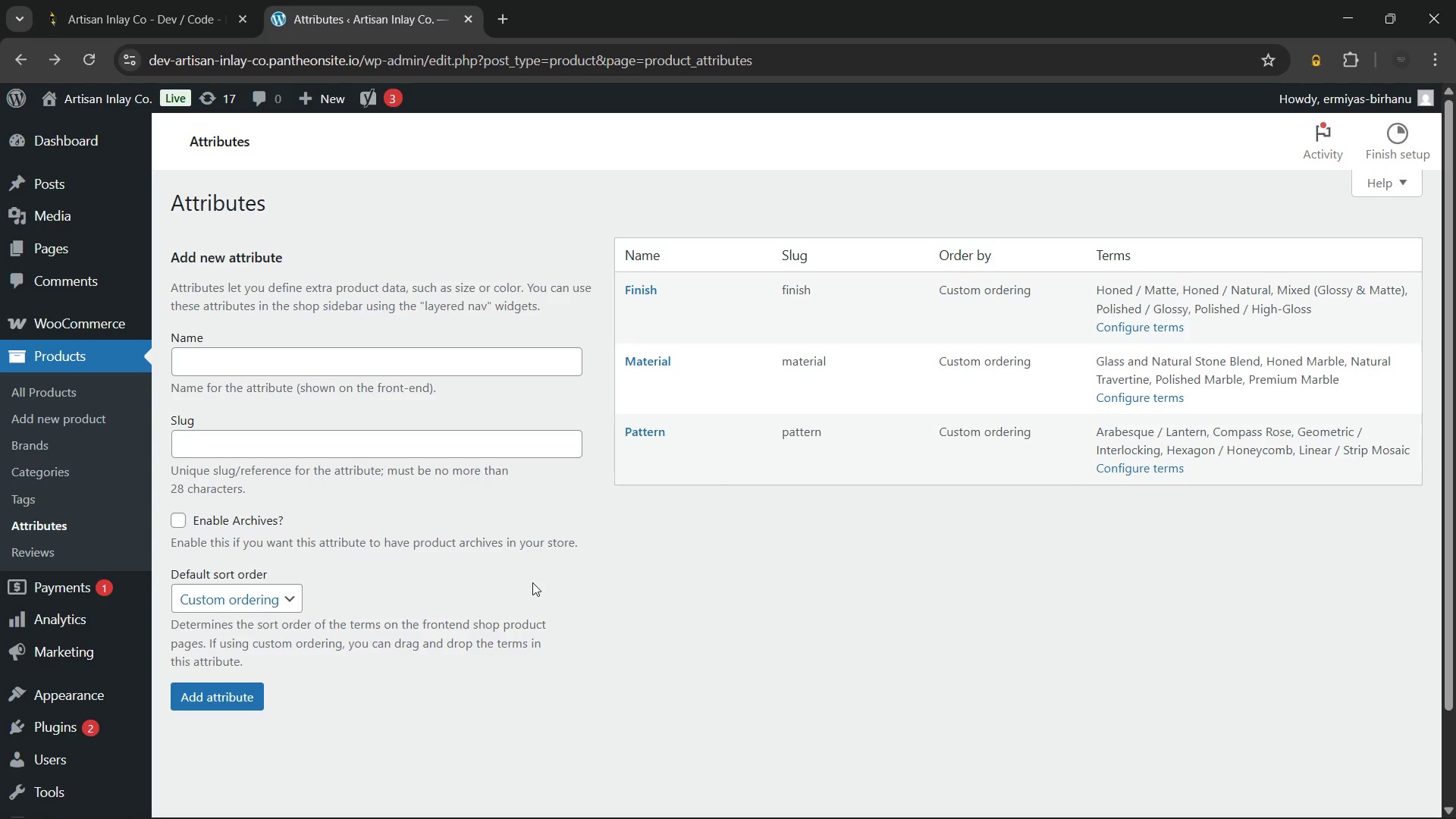 
wait(39.7)
 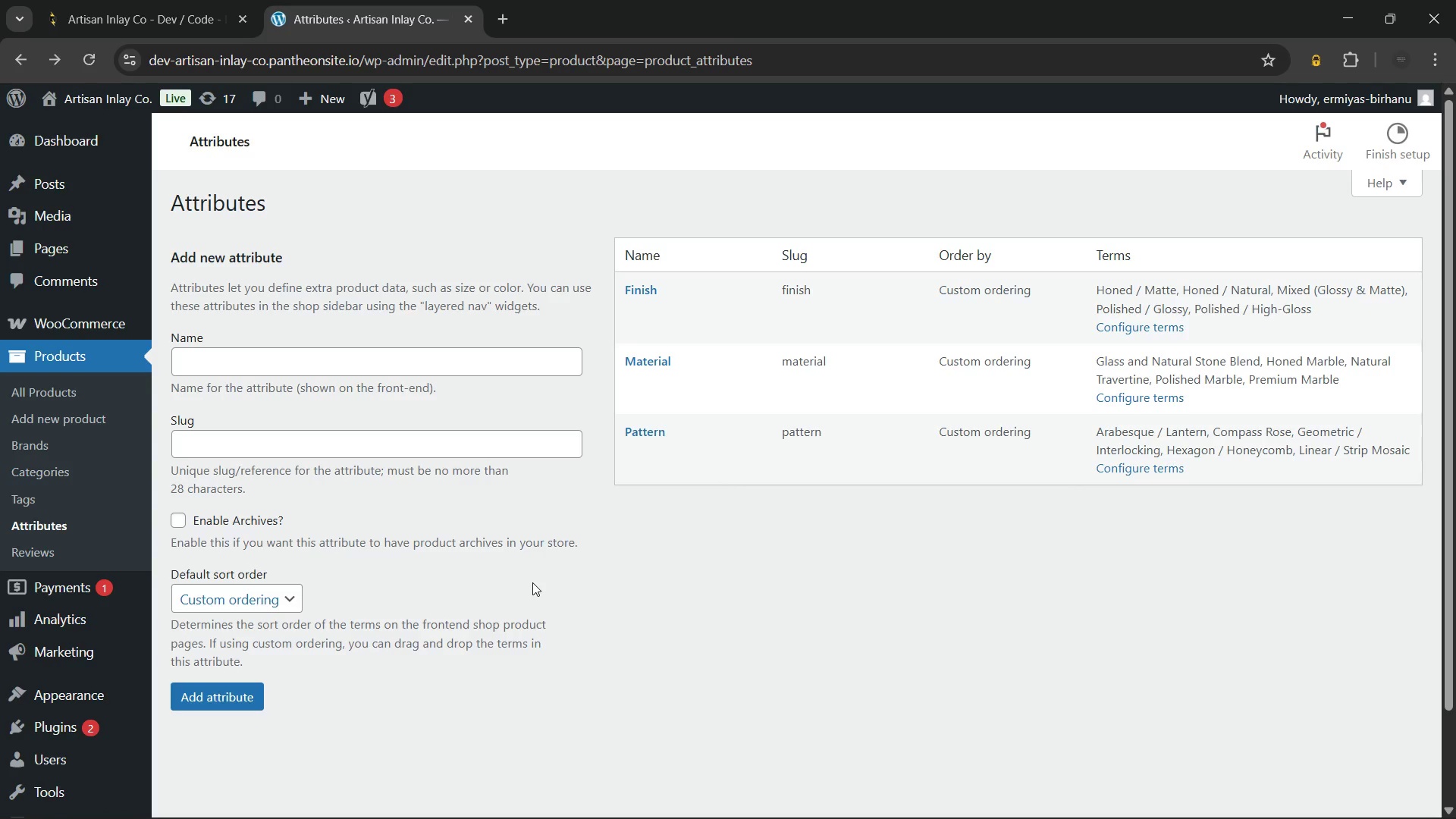 
left_click([92, 460])
 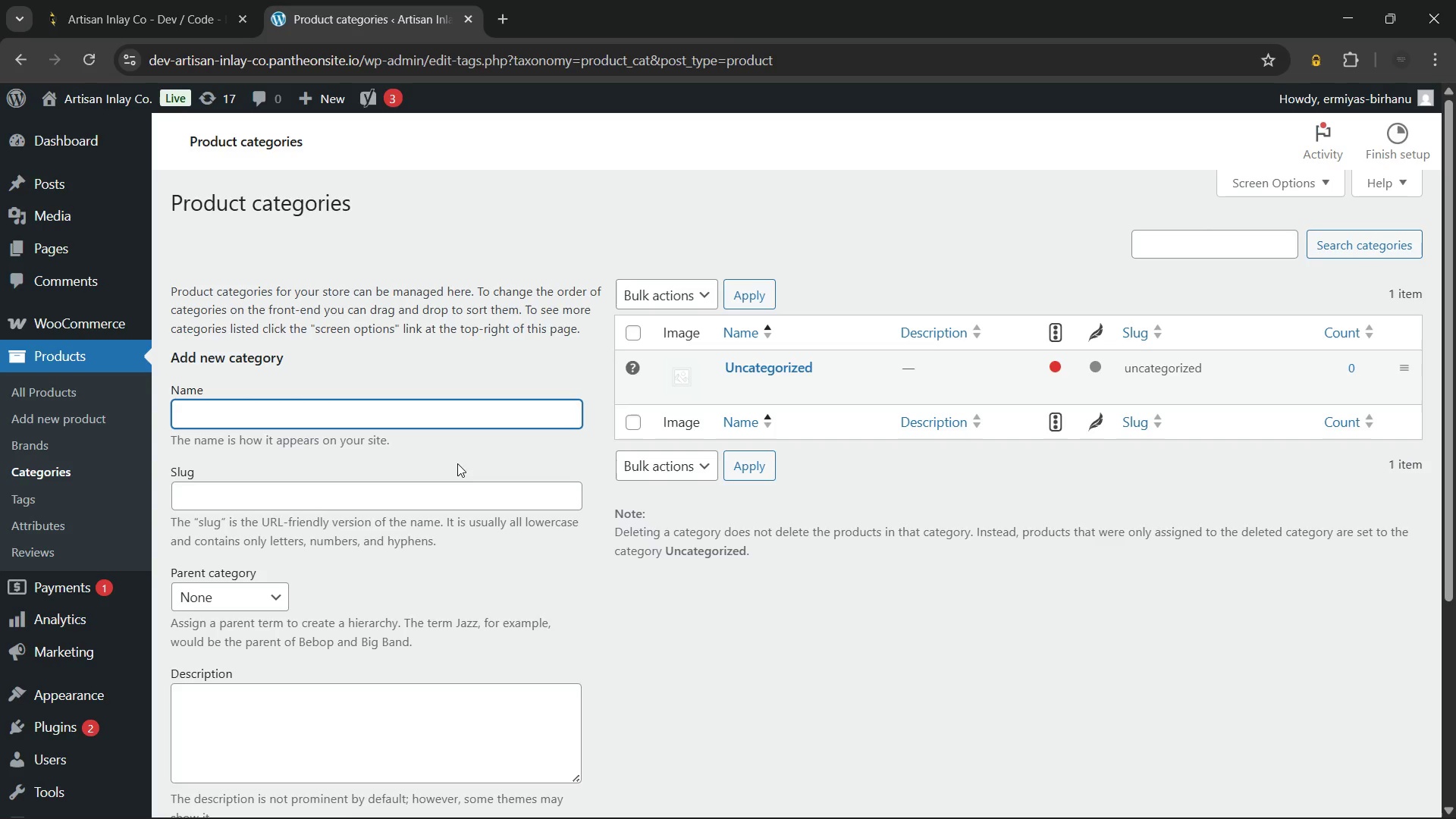 
wait(21.64)
 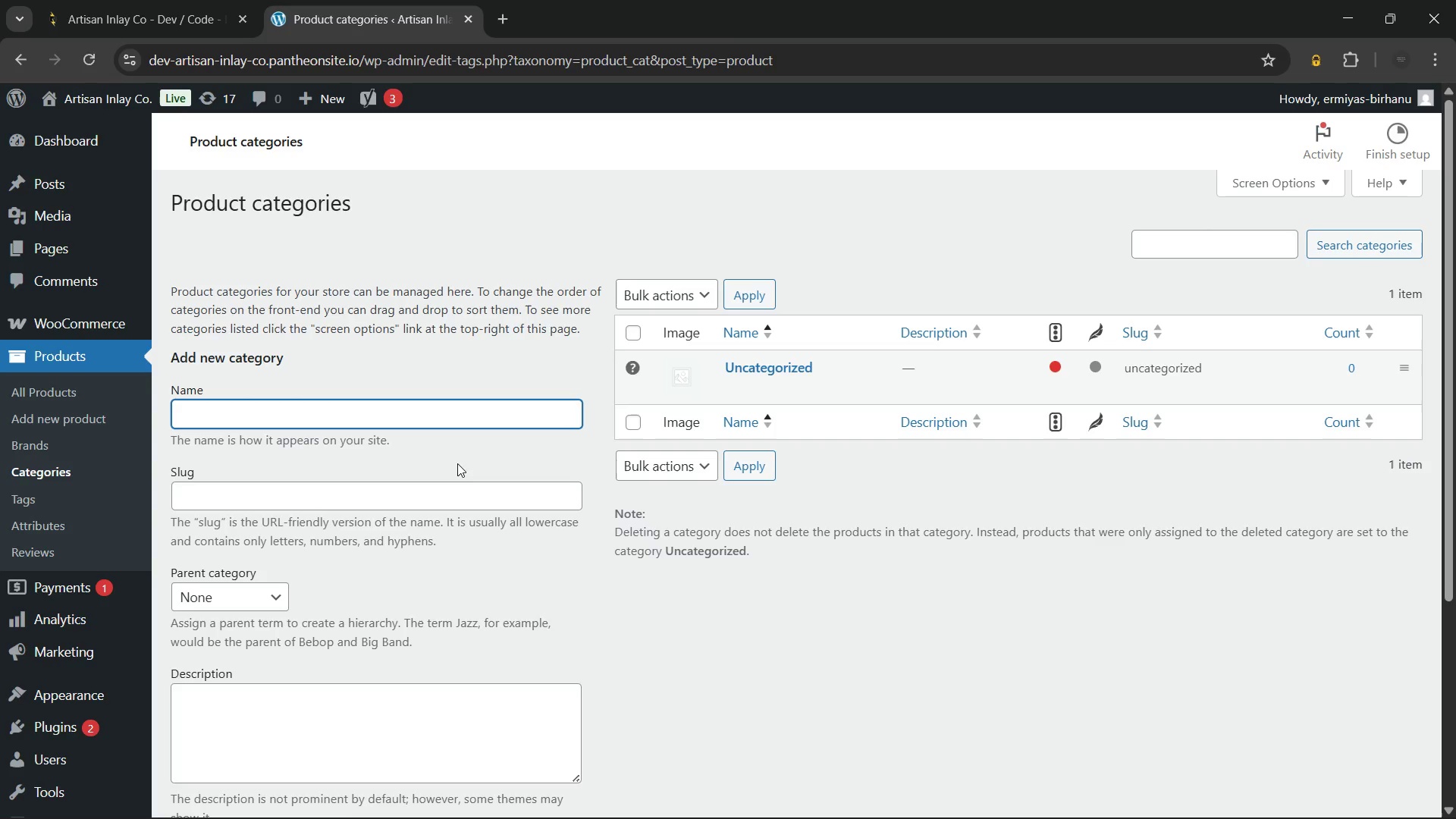 
hold_key(key=ShiftRight, duration=0.58)
 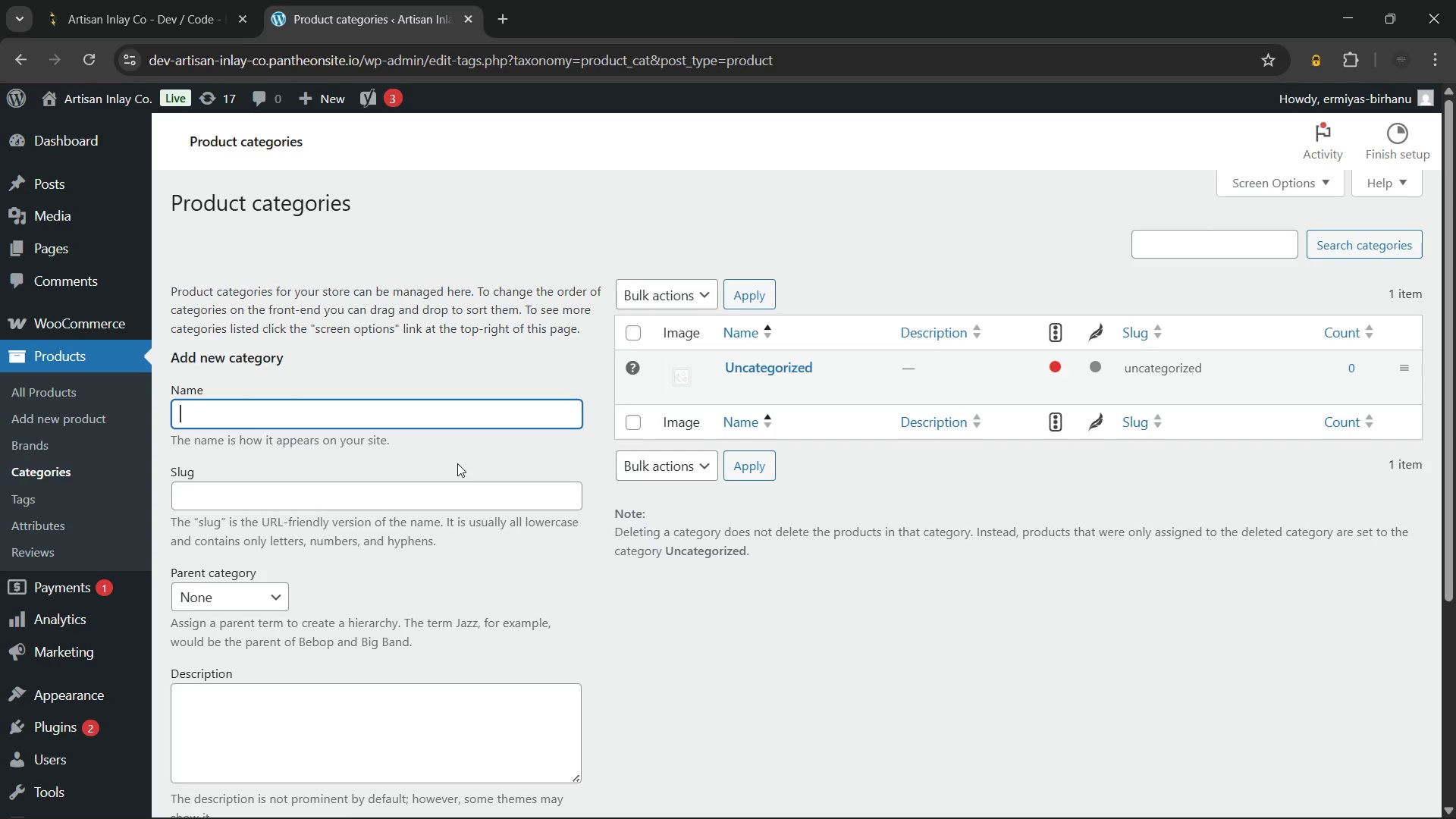 
type(Stone & Glass Medallions)
 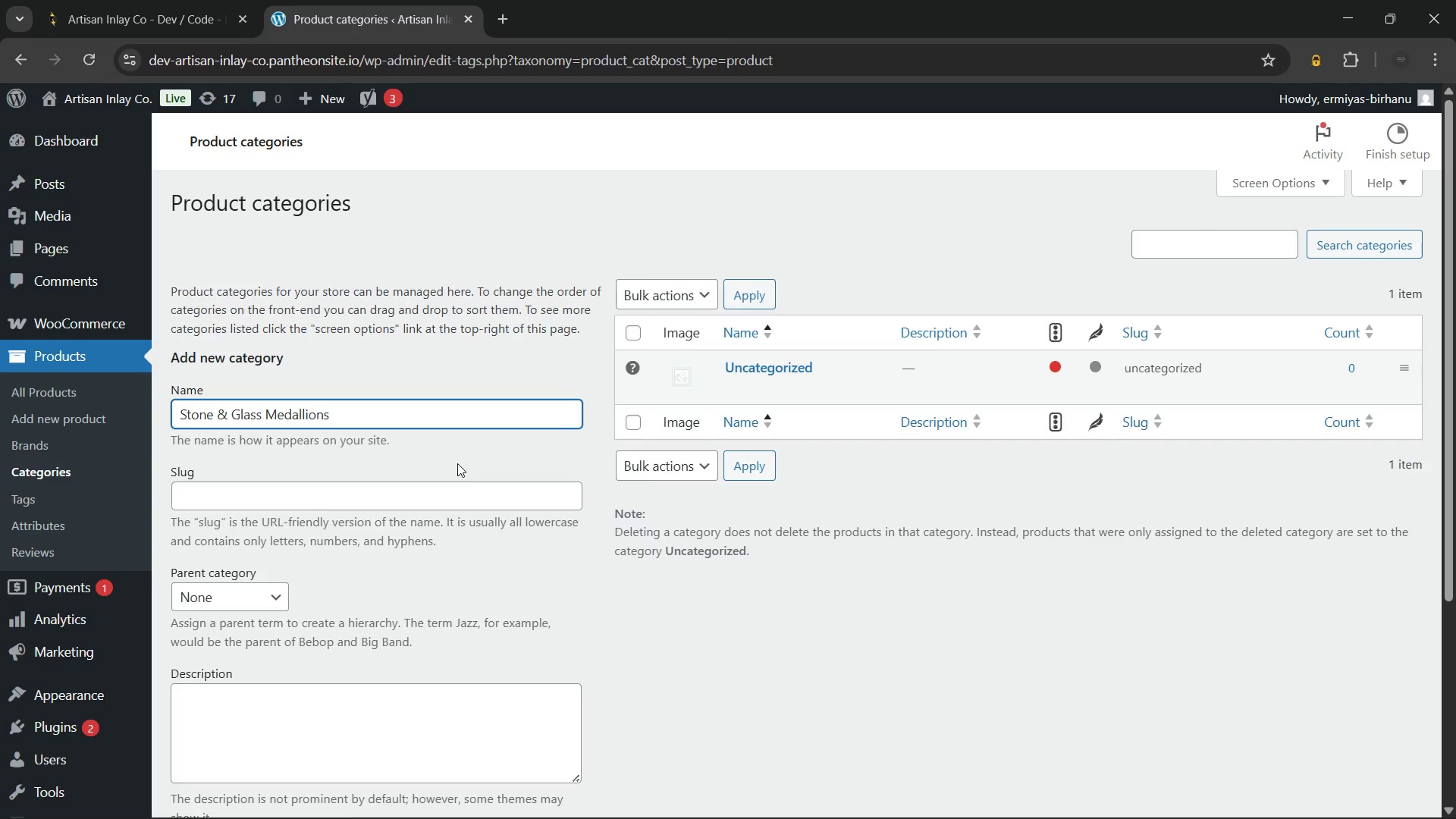 
left_click([262, 753])
 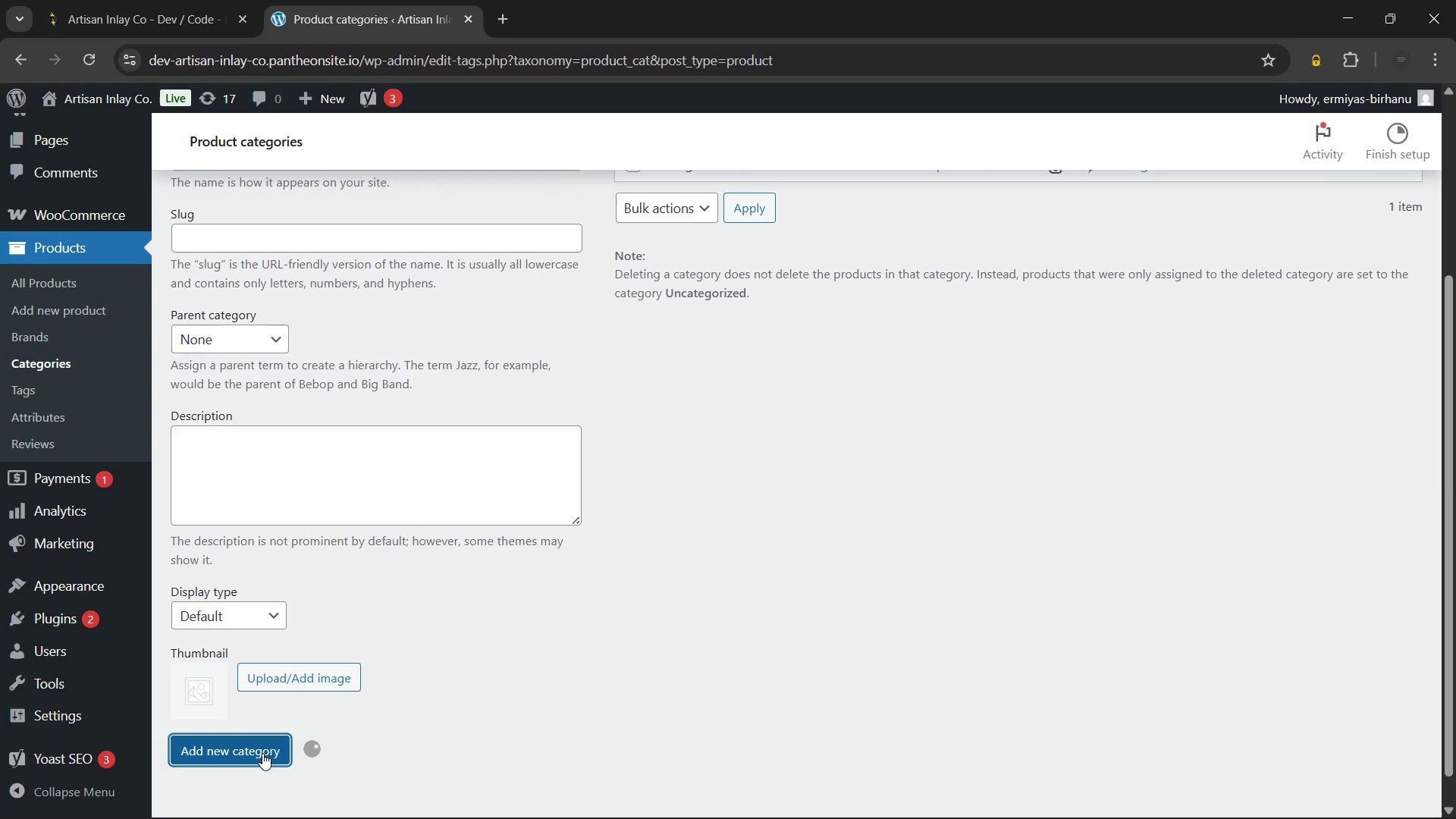 
mouse_move([670, 466])
 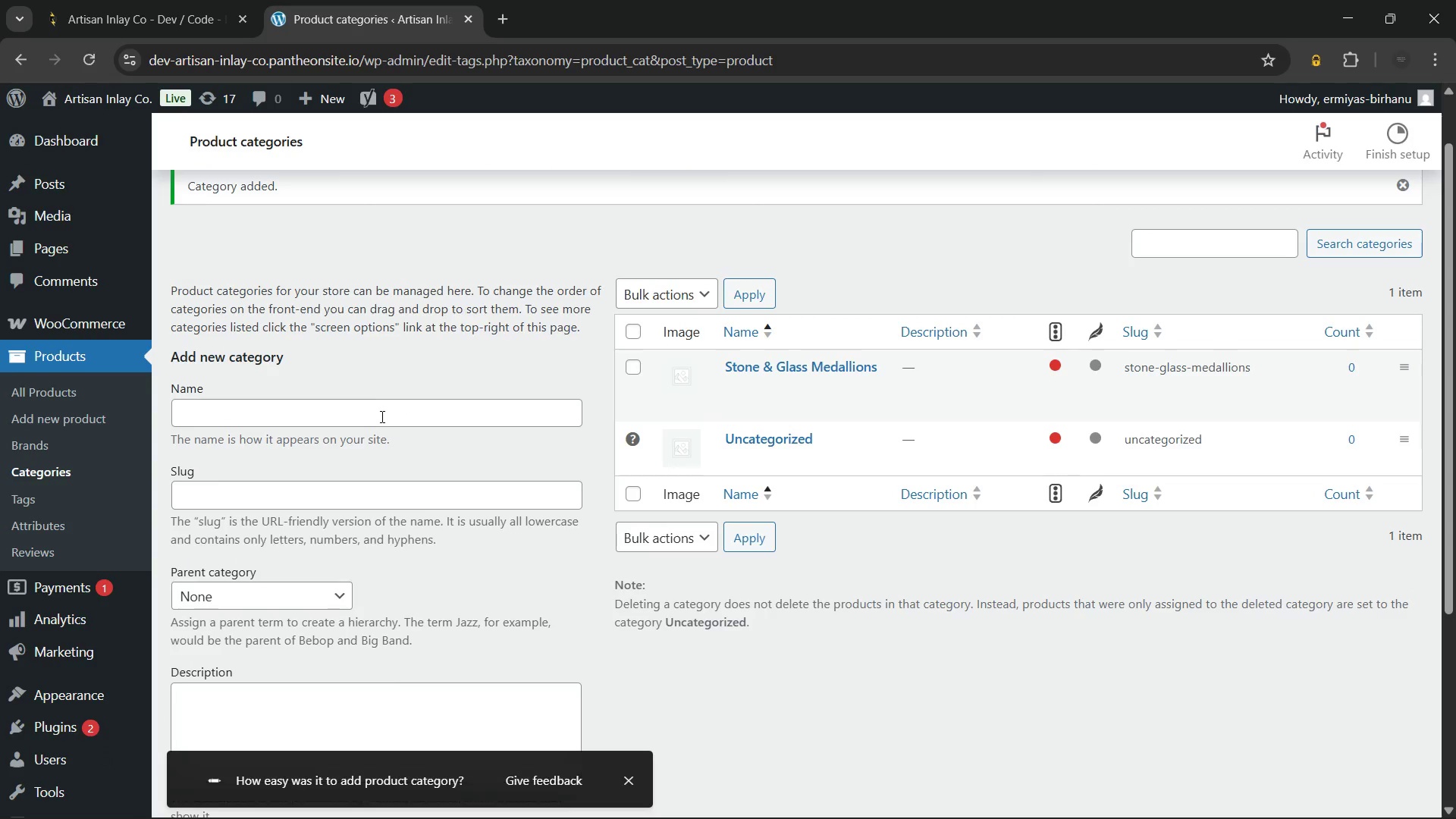 
left_click([381, 416])
 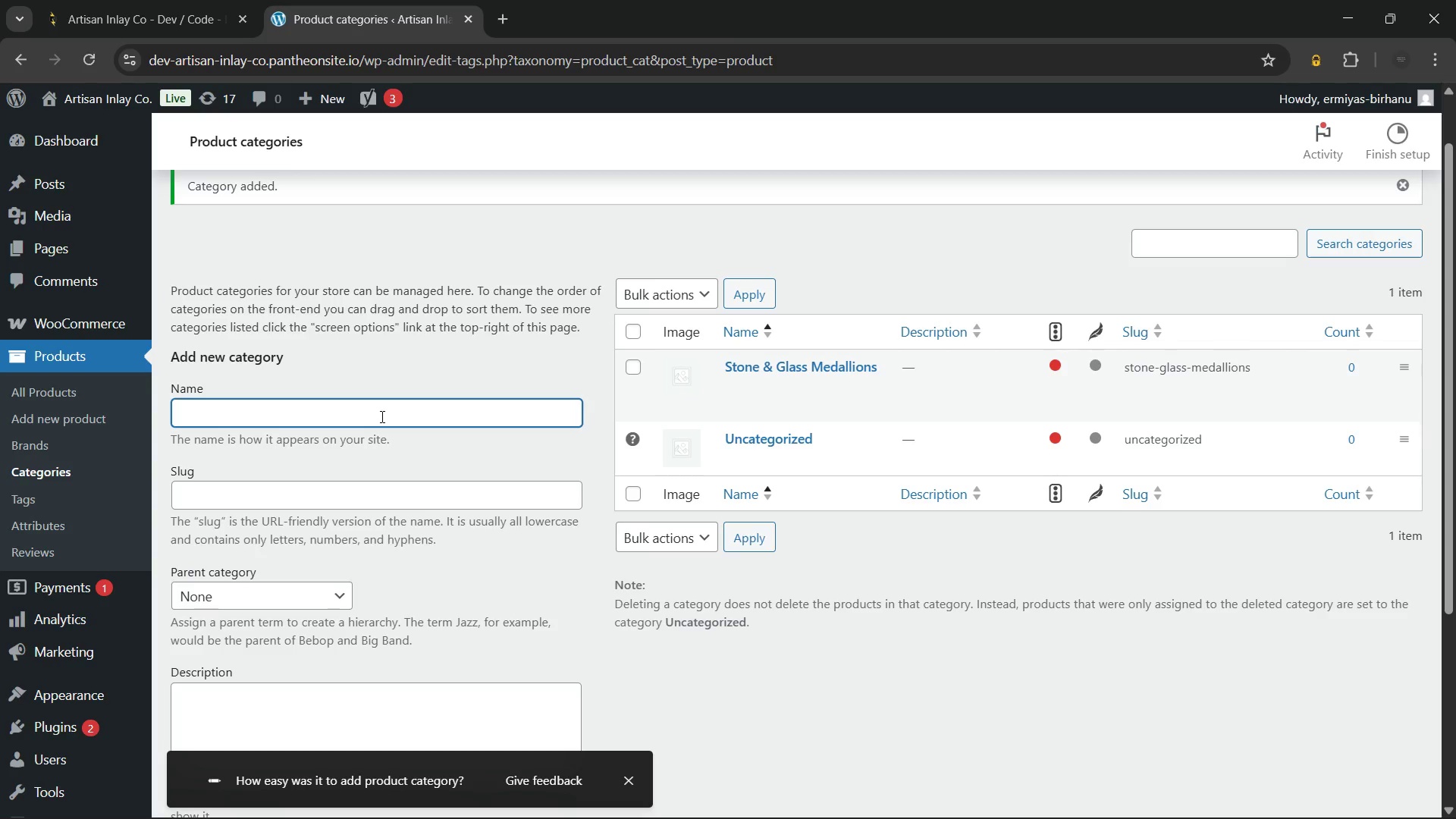 
wait(11.83)
 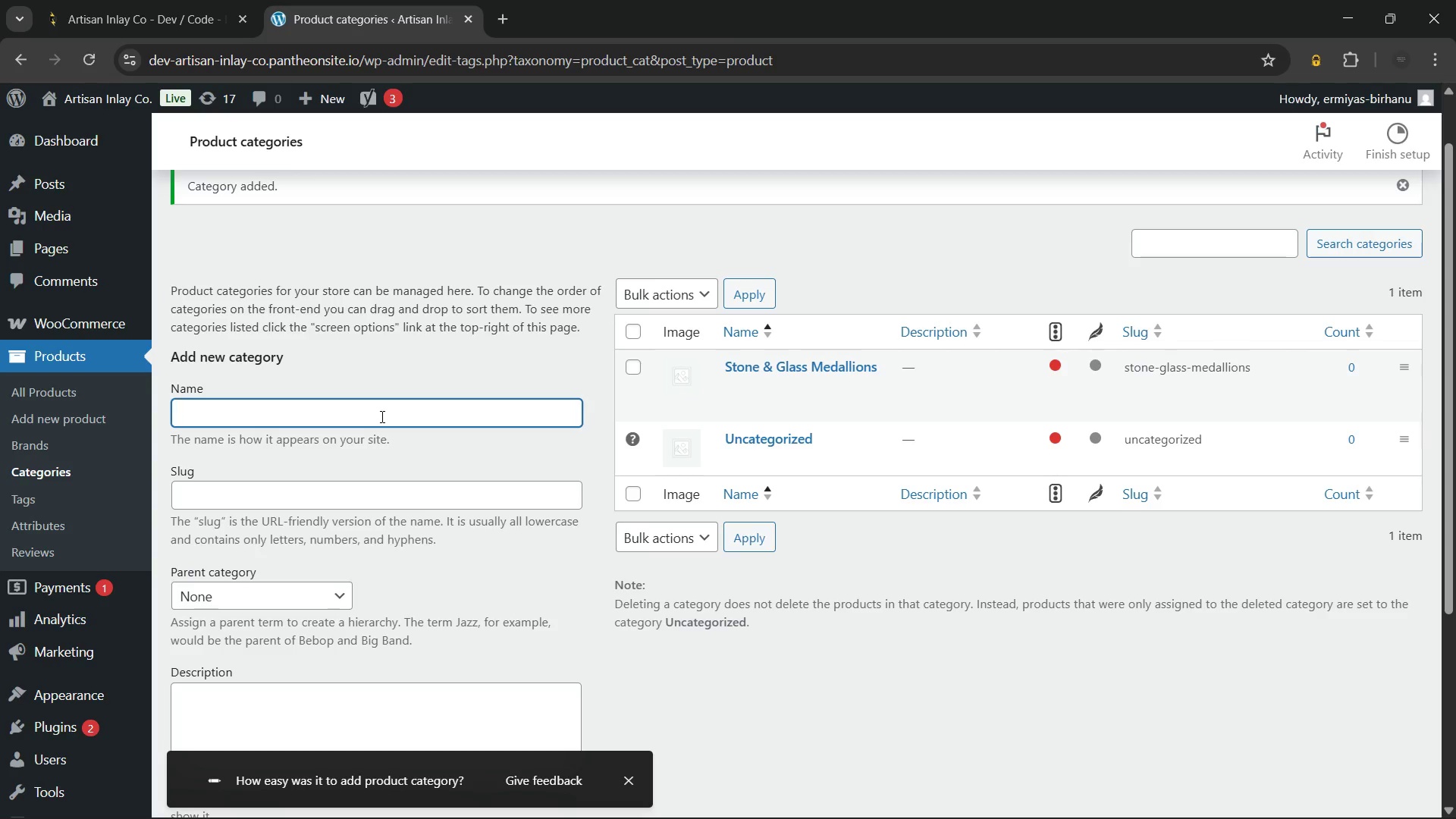 
type(Mosaic Tile Sheets)
 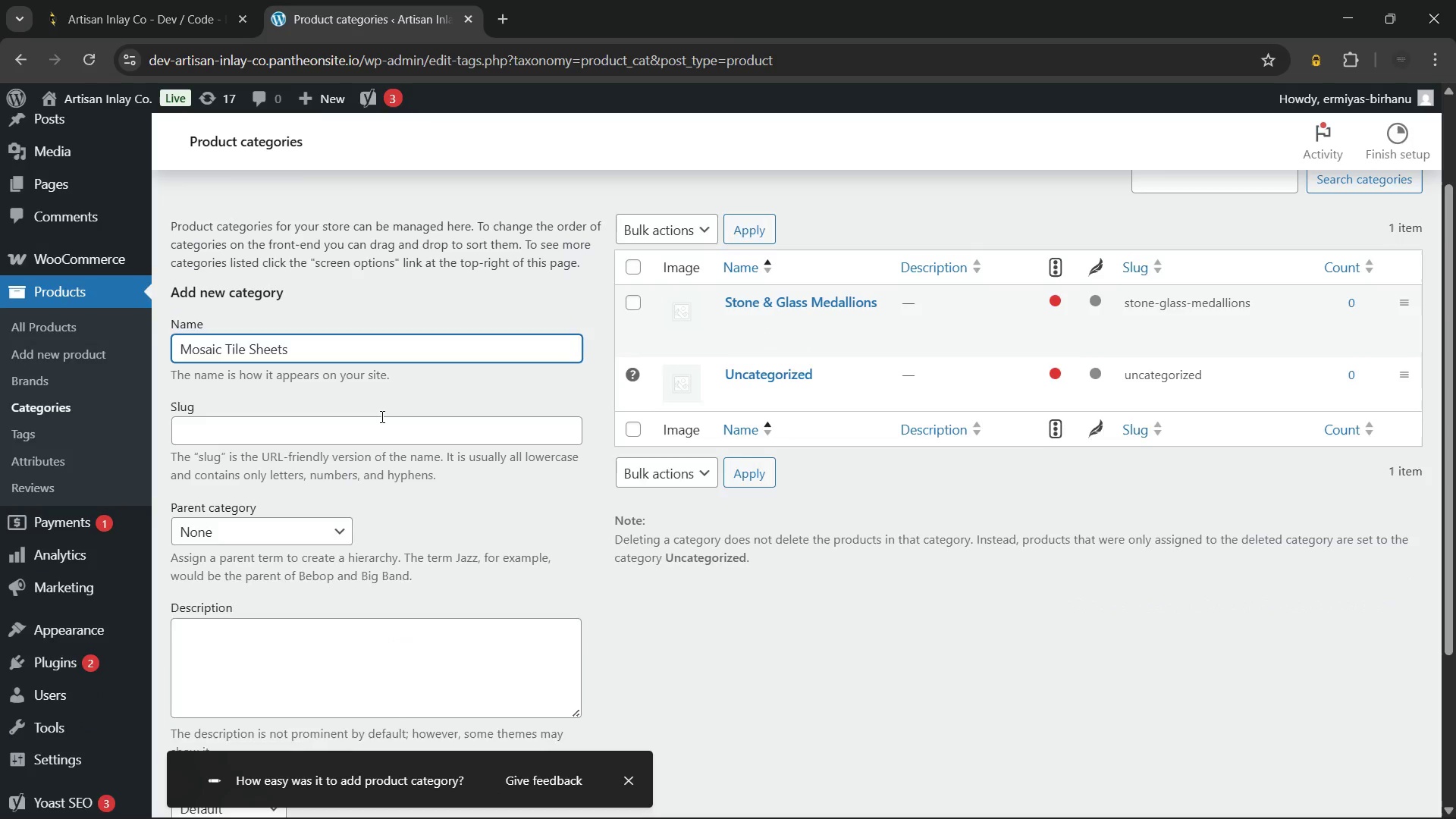 
left_click([264, 711])
 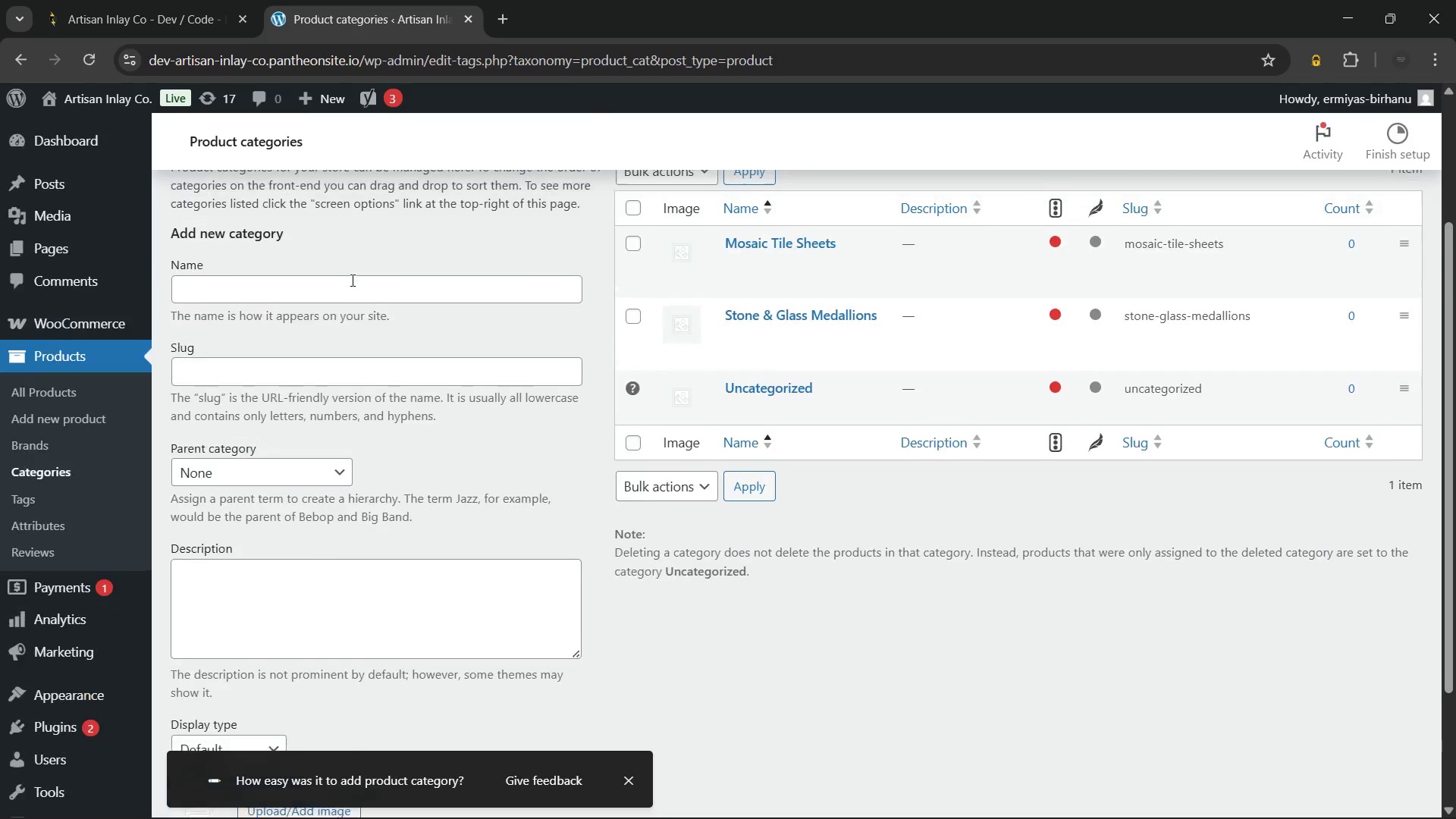 
left_click([318, 304])
 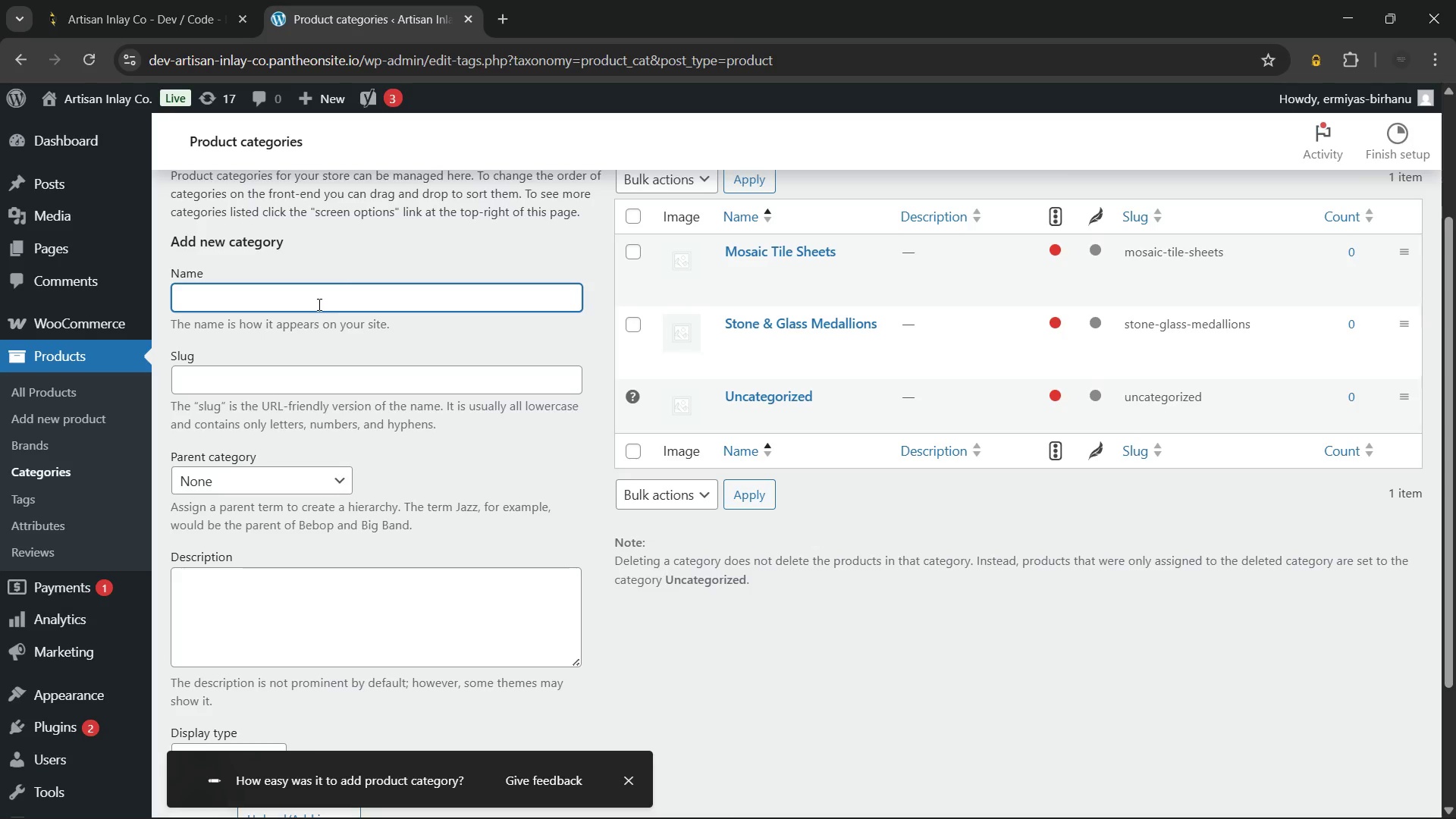 
wait(6.67)
 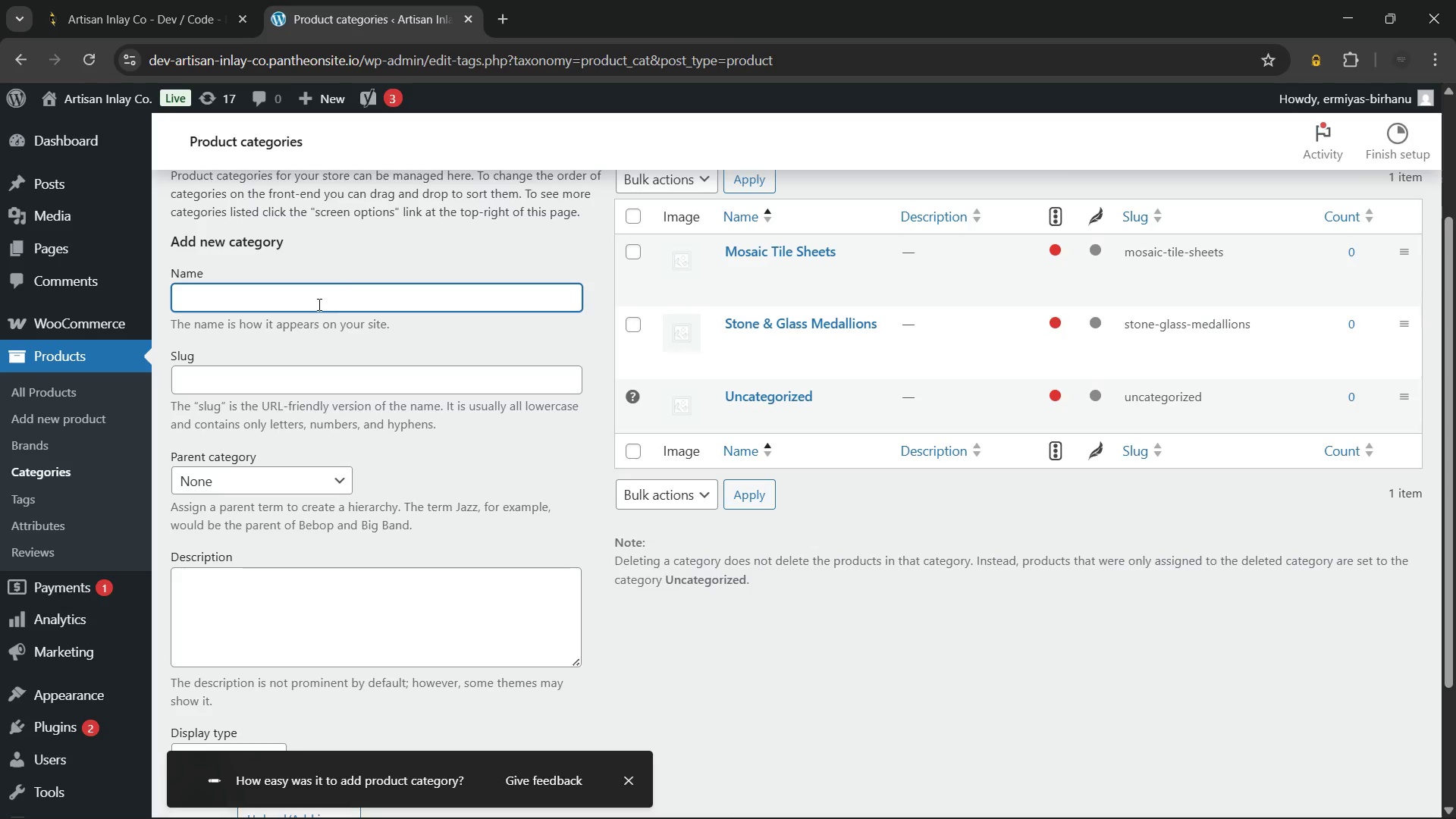 
type(Mo)
key(Backspace)
key(Backspace)
key(Backspace)
 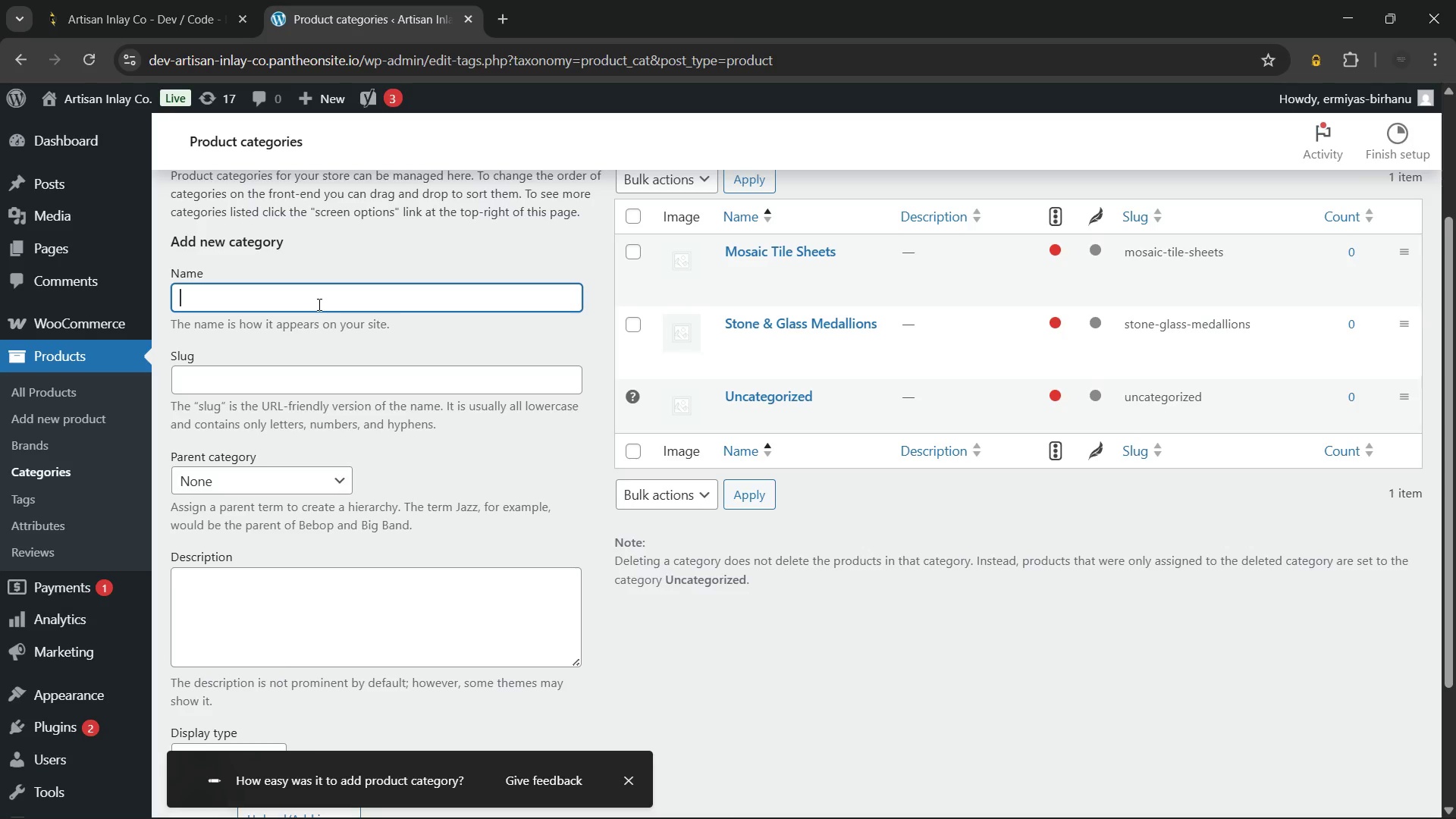 
left_click([488, 333])
 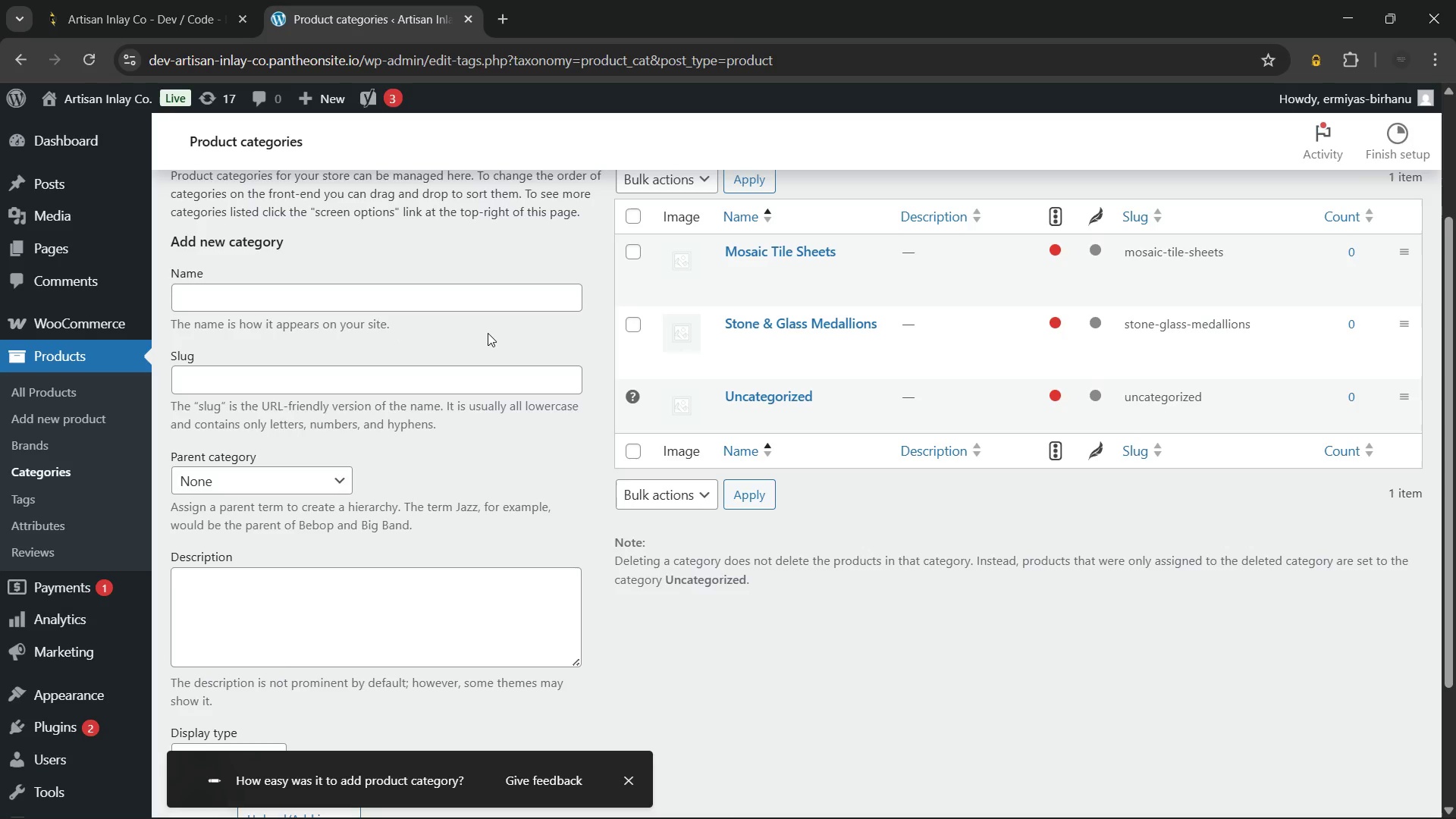 
wait(24.38)
 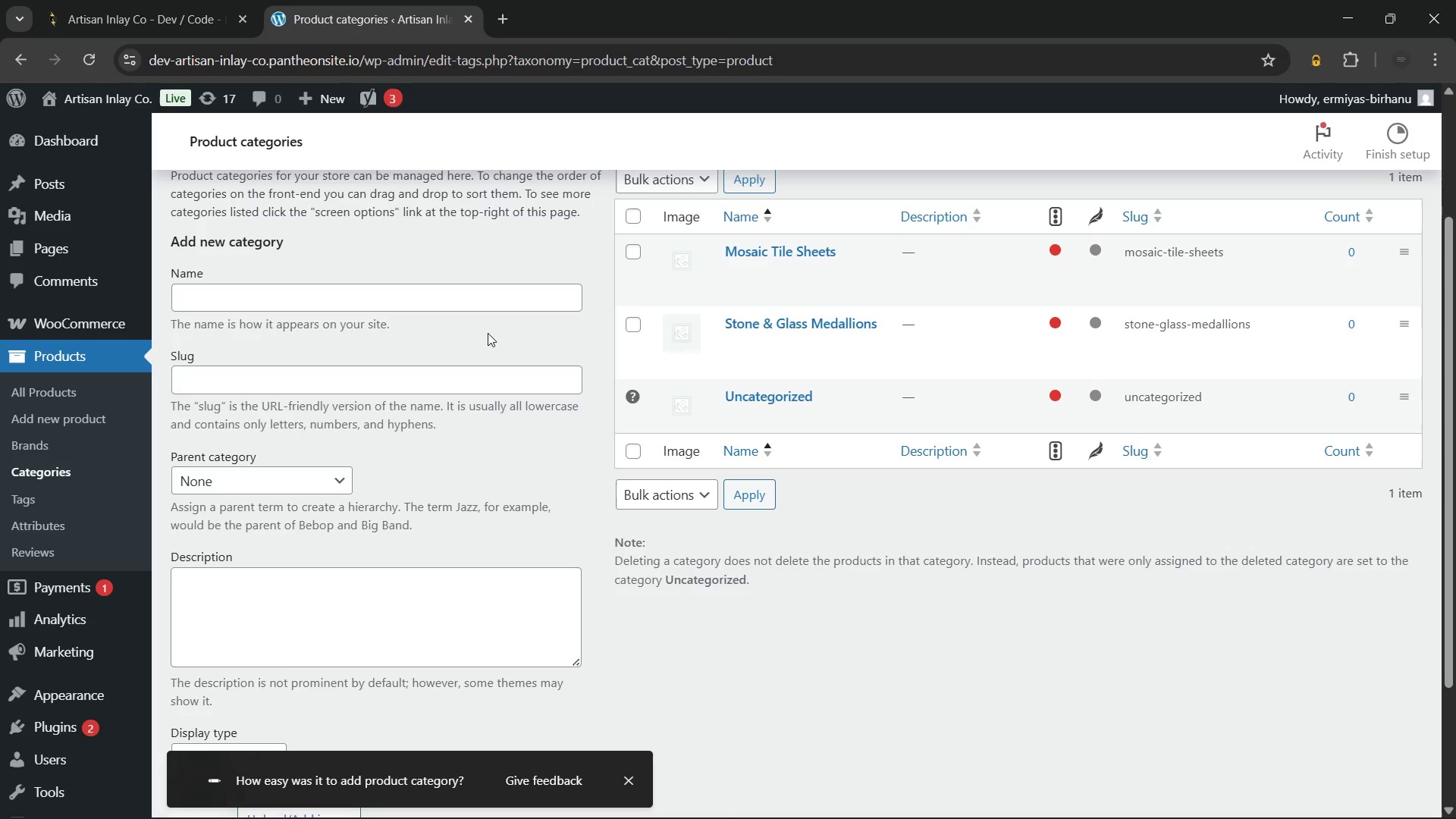 
left_click([96, 416])
 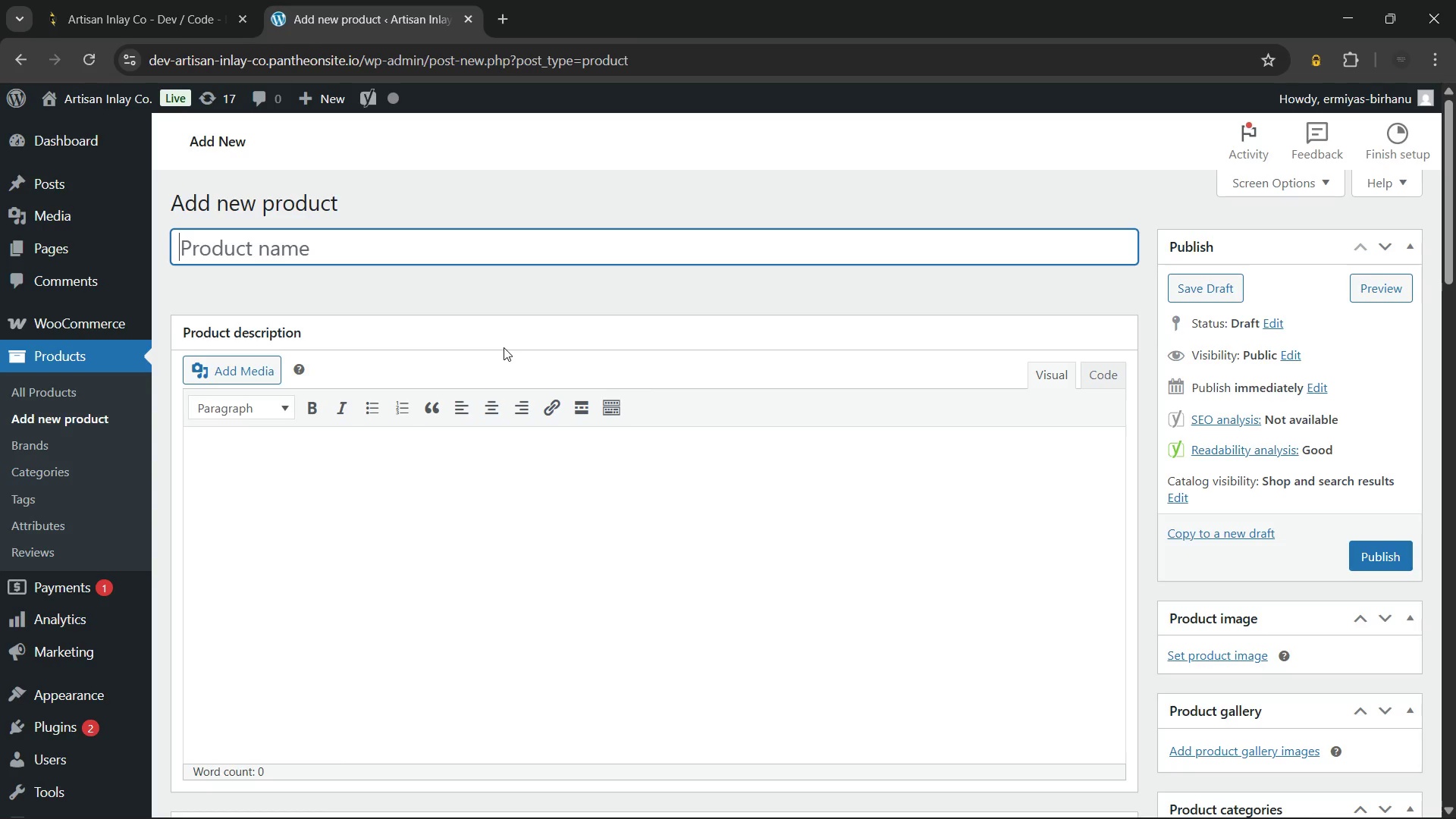 
wait(30.62)
 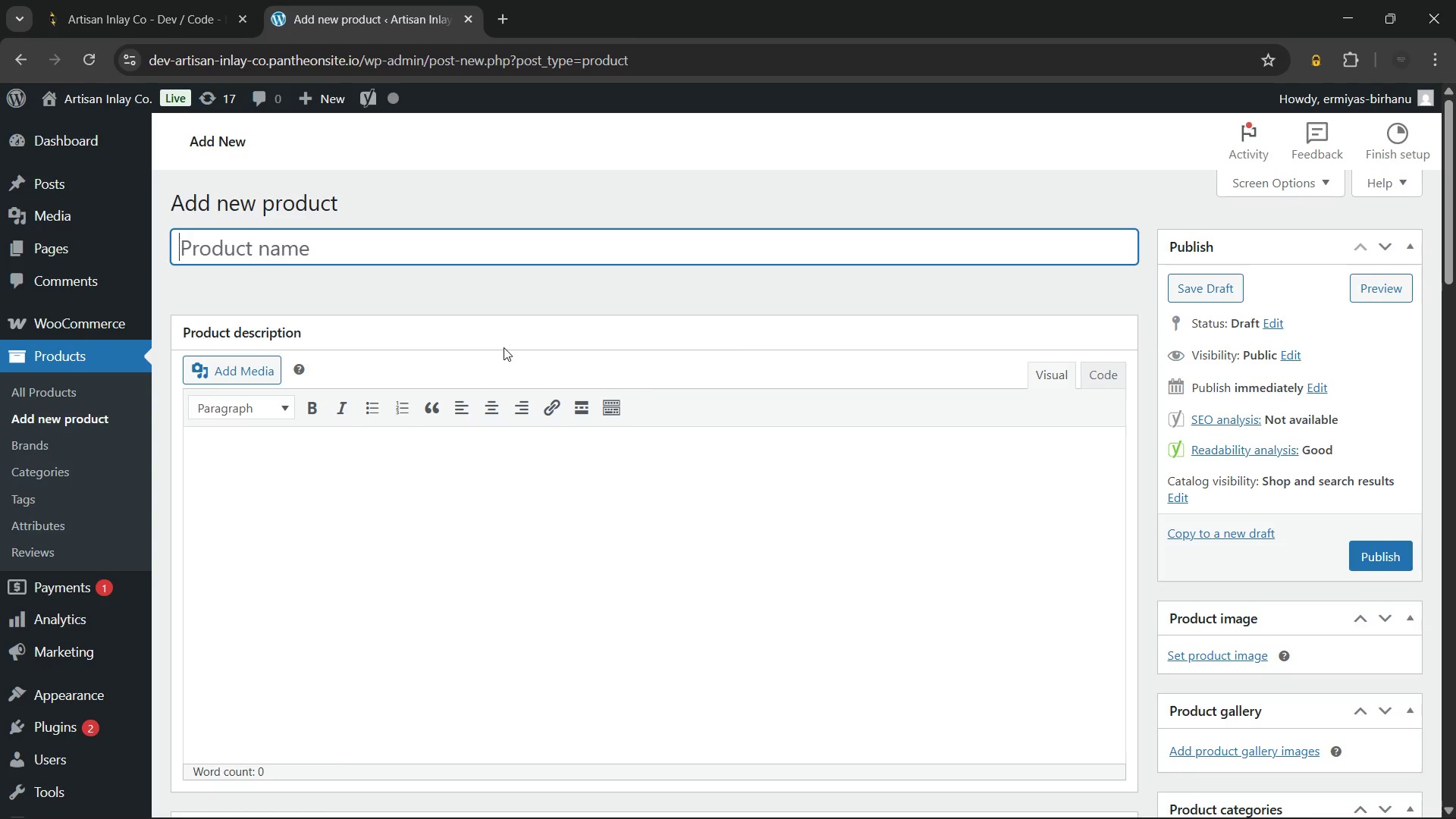 
type(Marble Compass Ros - Custom Kitchen Tile Medallion - 12x12)
 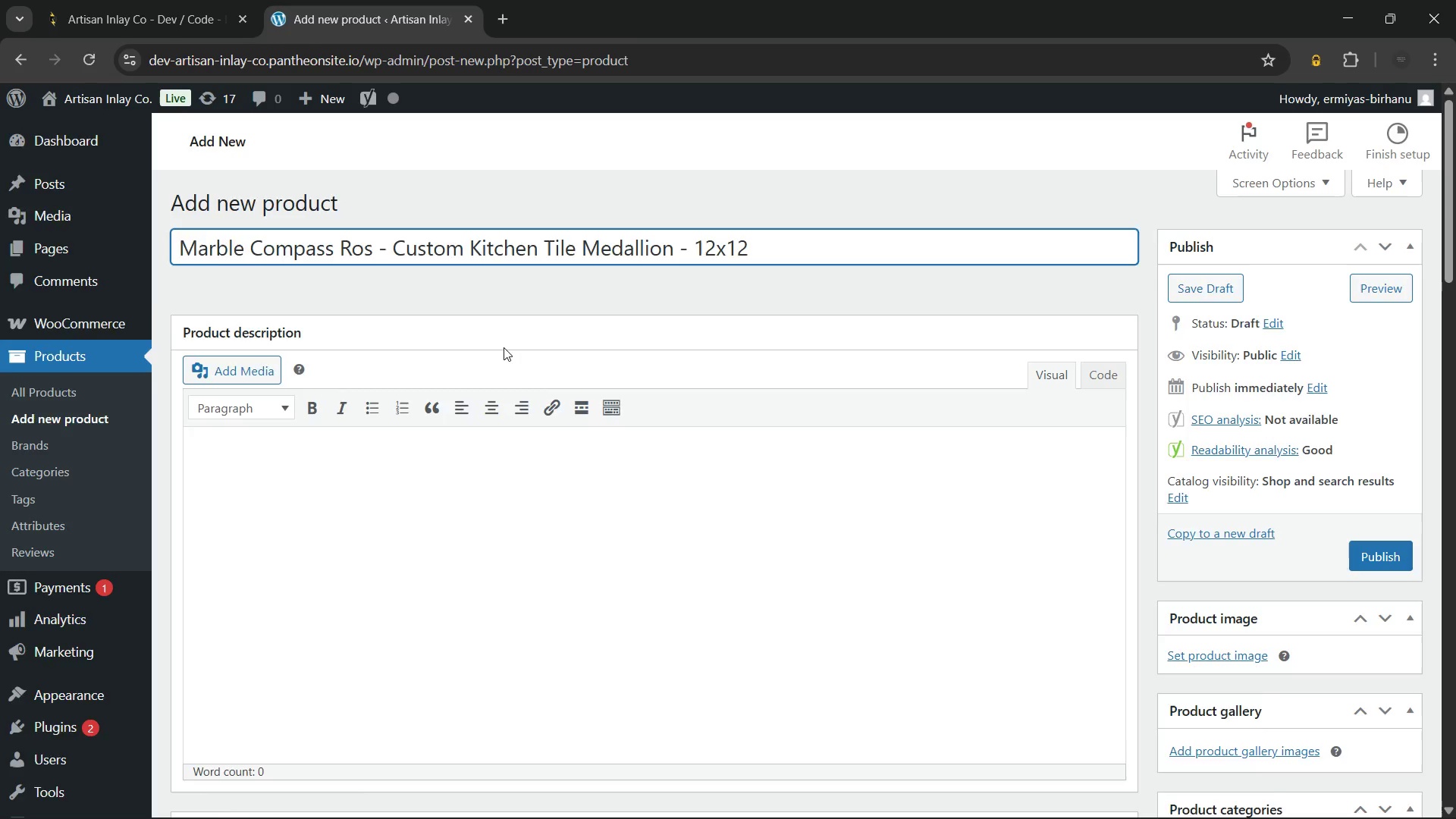 
wait(19.92)
 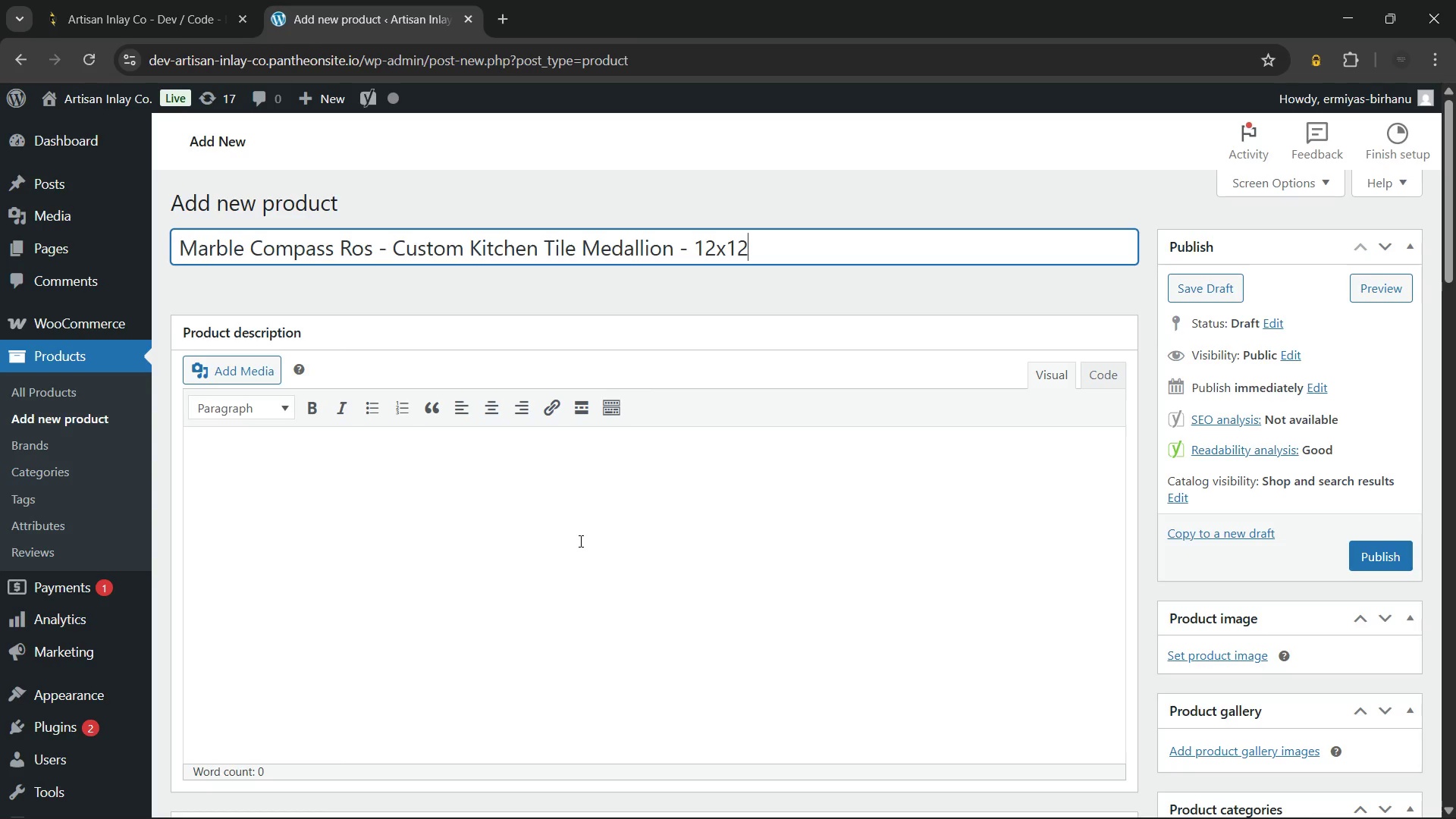 
left_click([495, 500])
 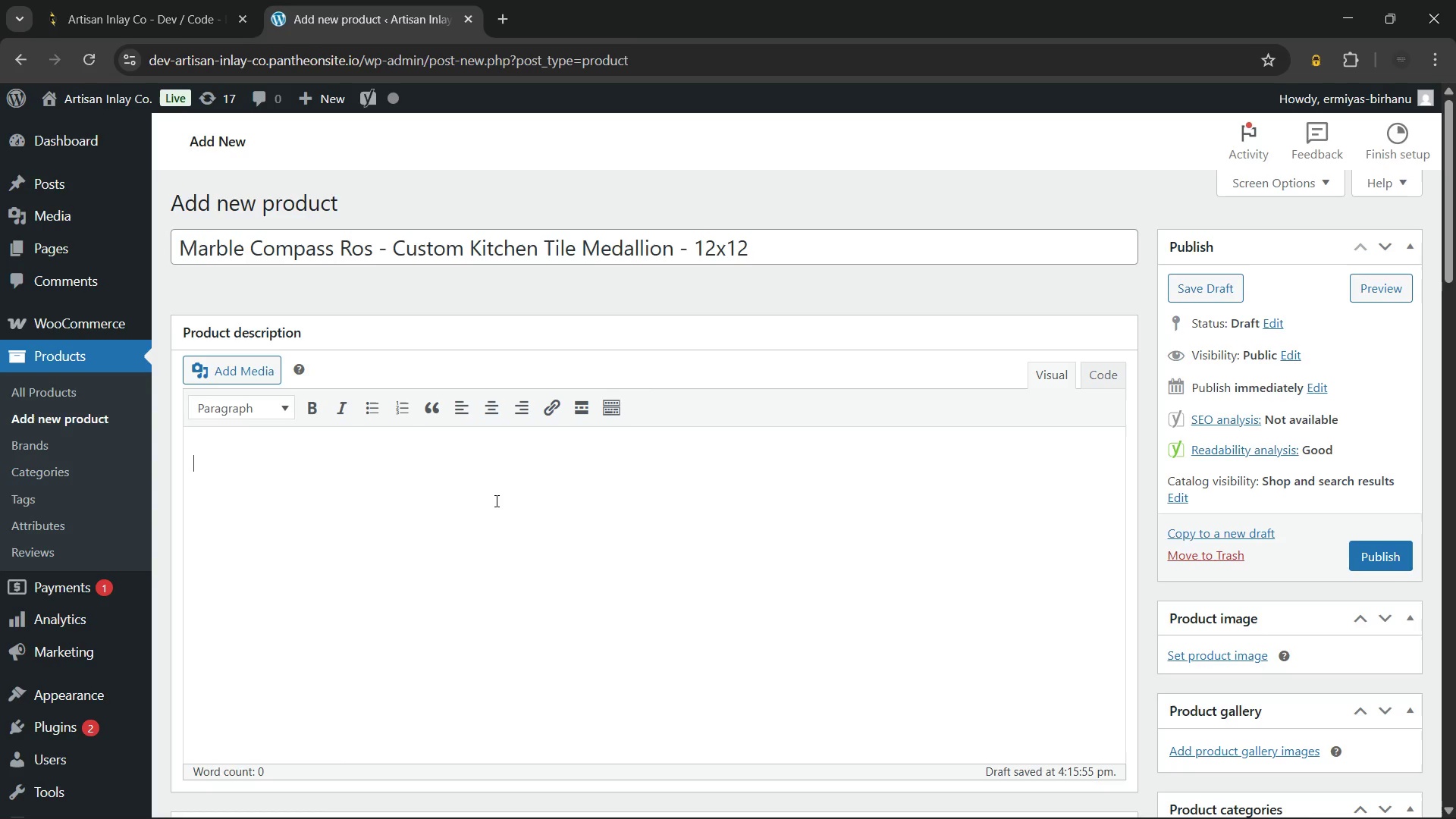 
wait(6.3)
 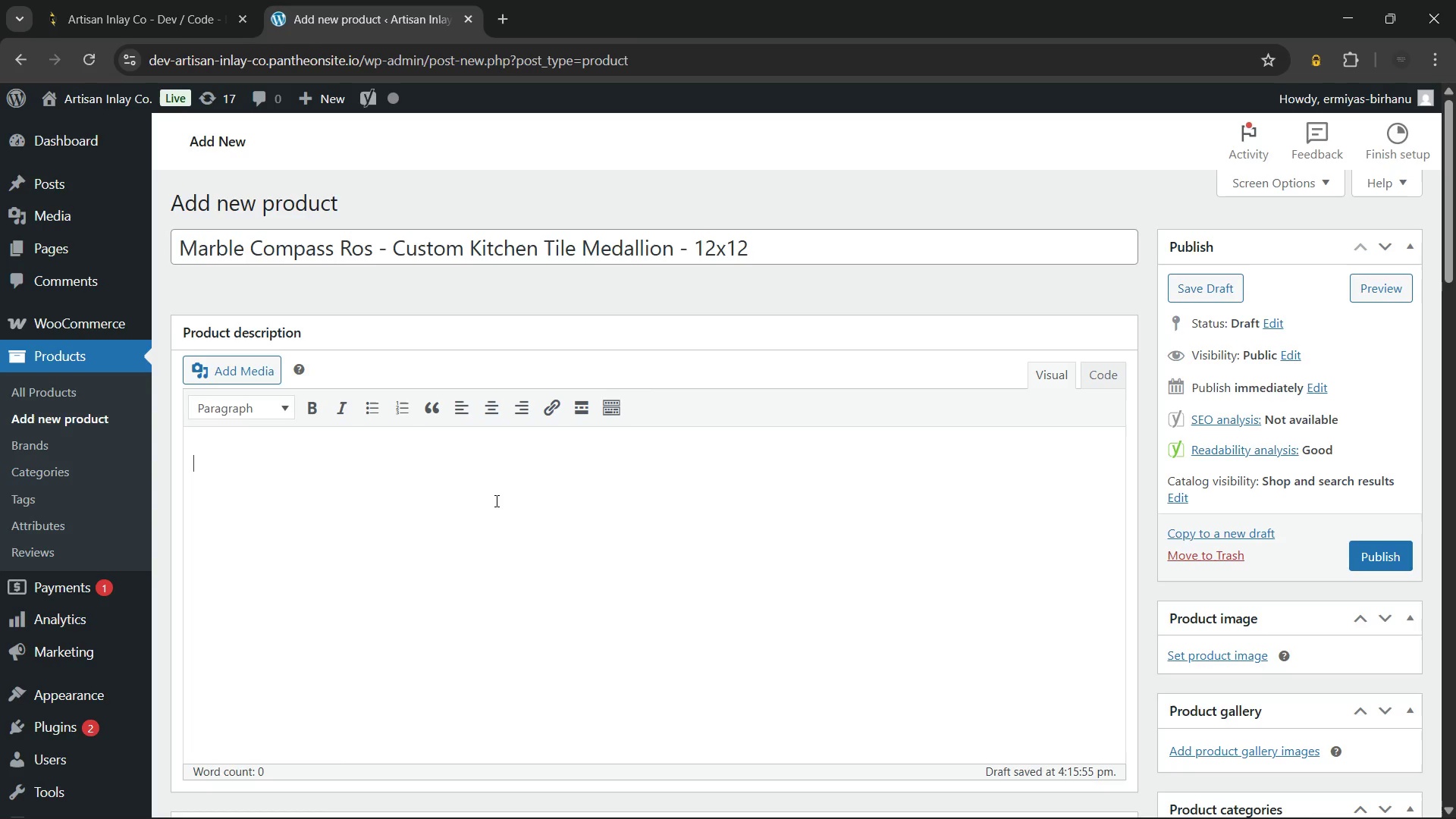 
type(F)
key(Backspace)
type(Custo)
key(Backspace)
key(Backspace)
key(Backspace)
key(Backspace)
key(Backspace)
 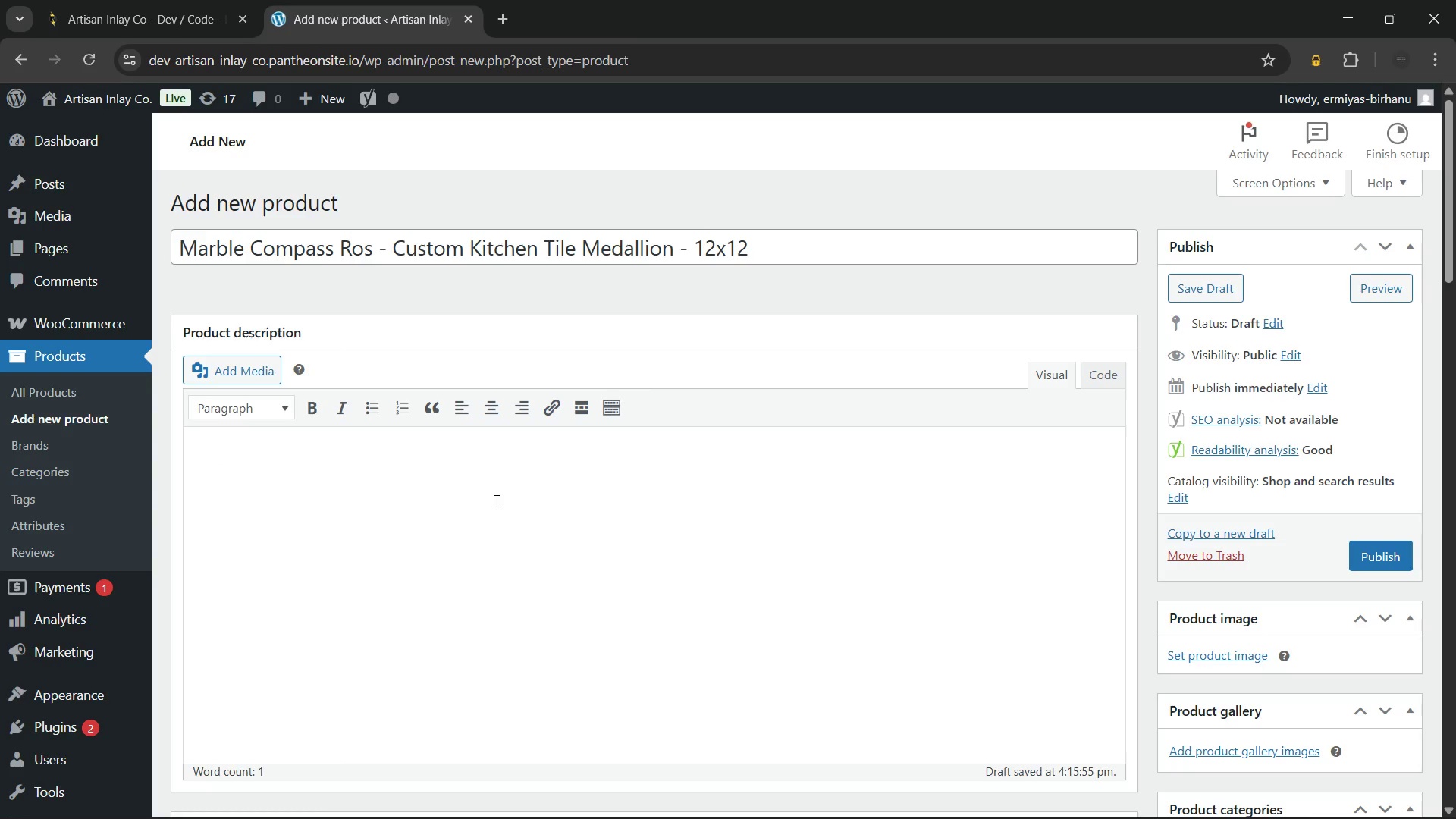 
left_click([271, 413])
 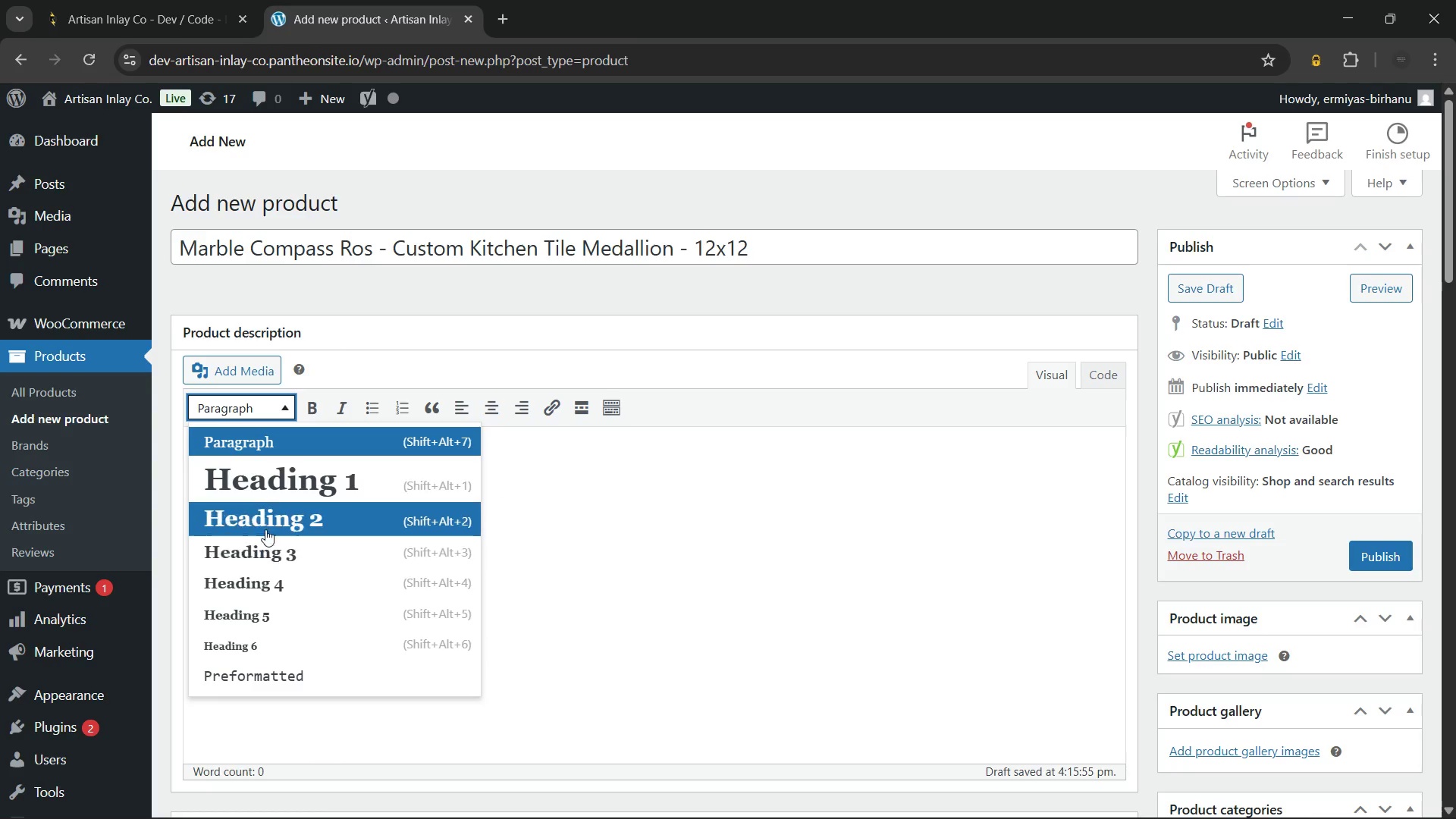 
left_click([264, 519])
 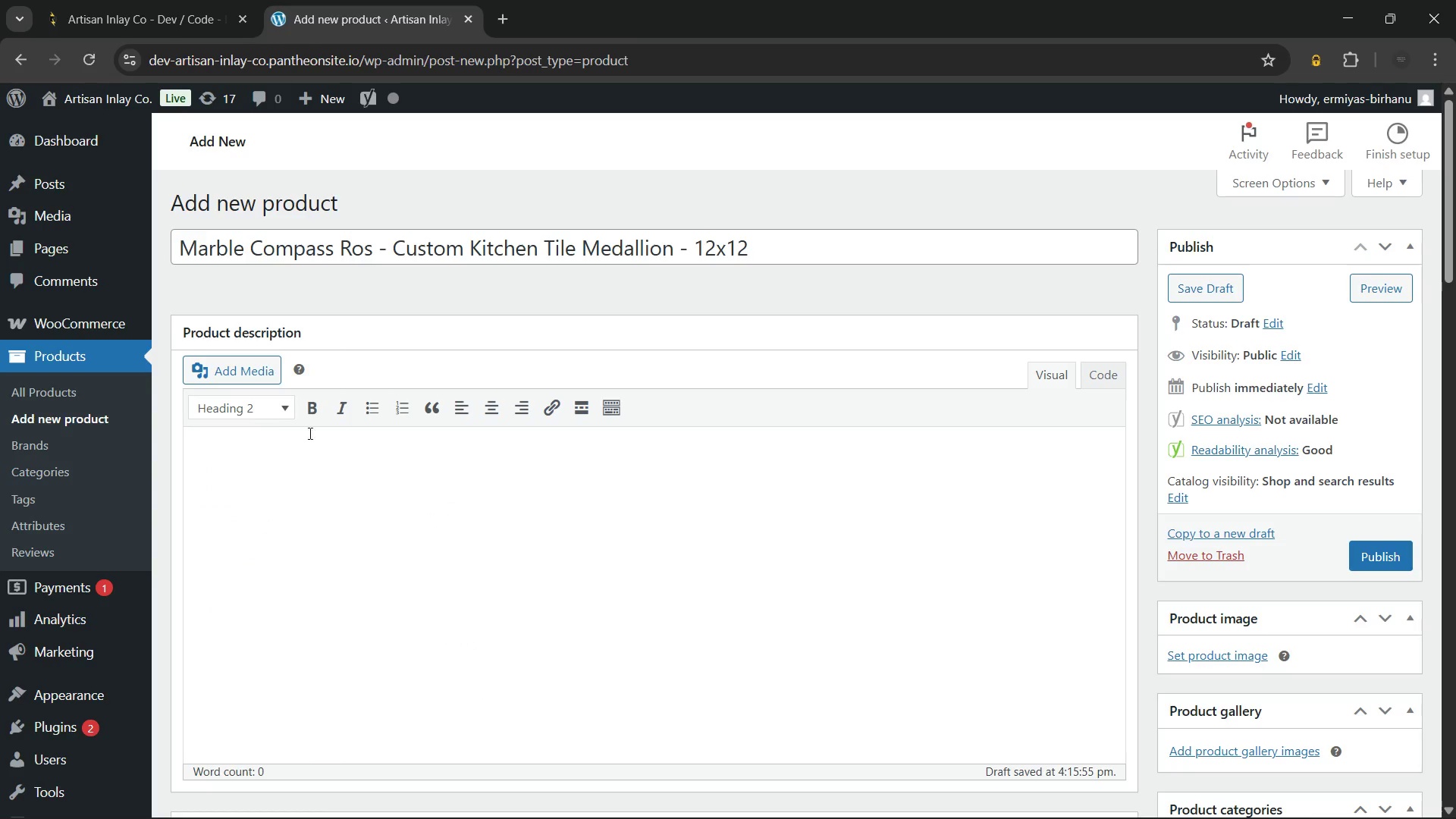 
left_click([250, 411])
 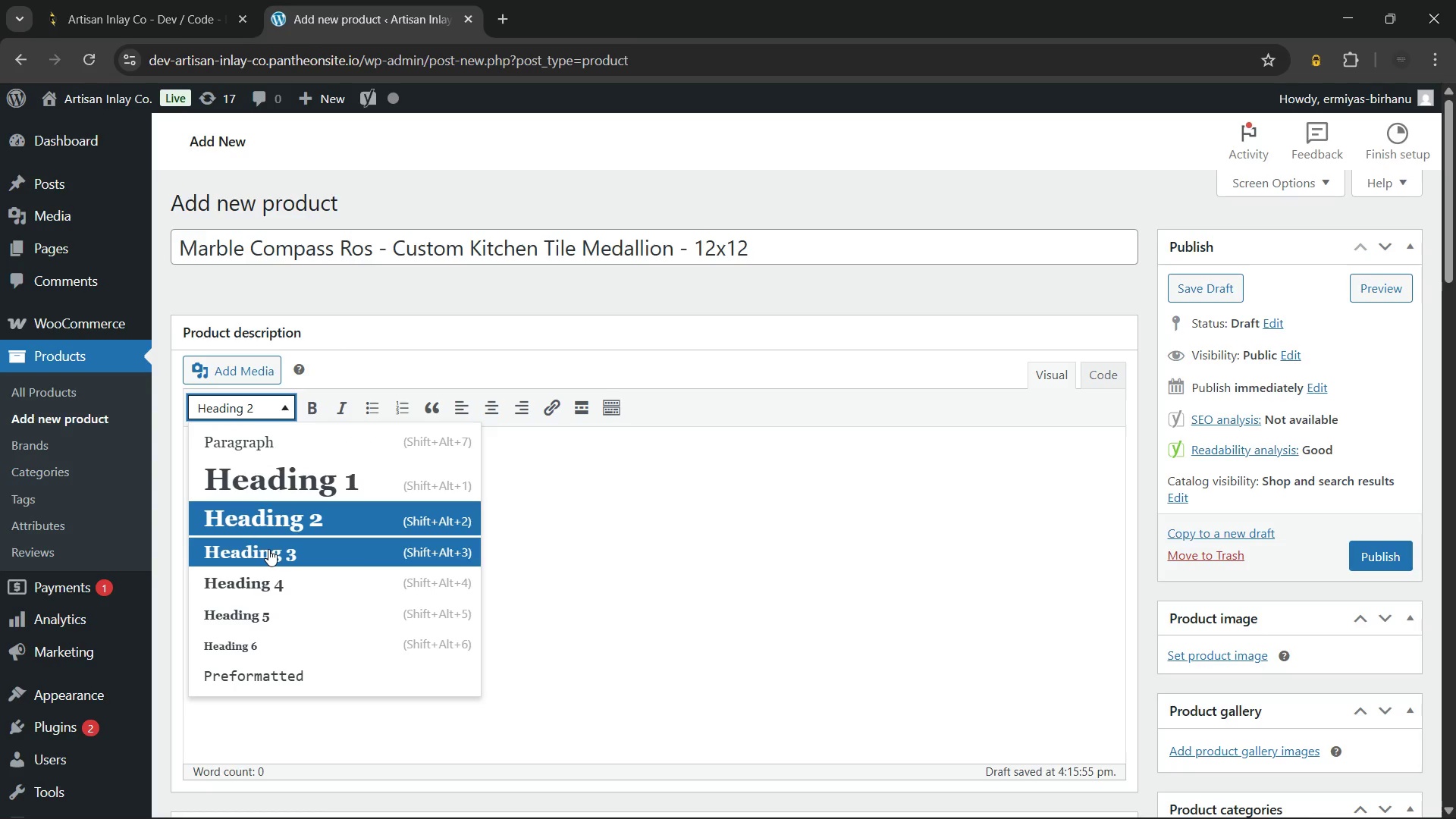 
left_click([268, 549])
 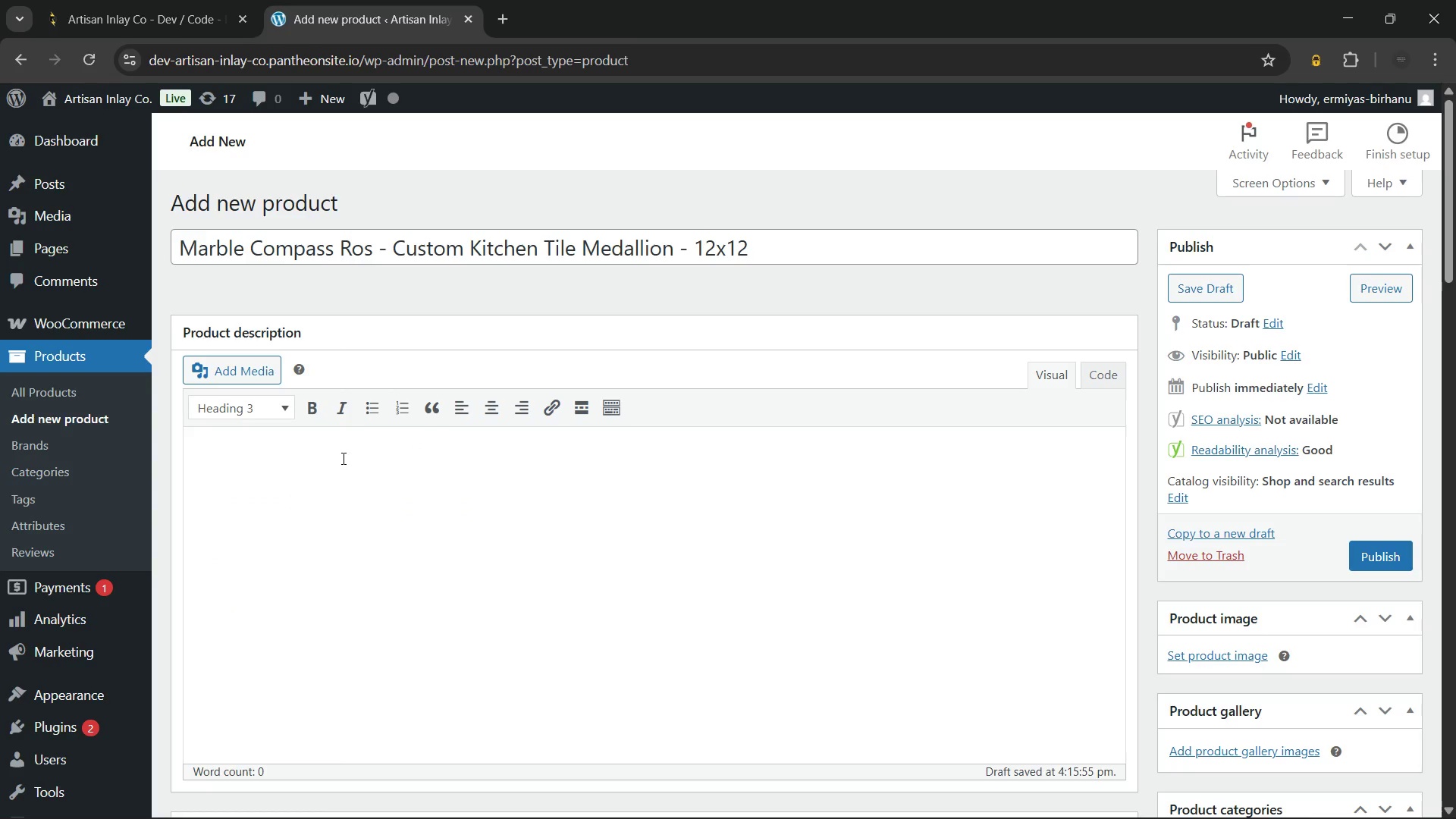 
left_click([342, 458])
 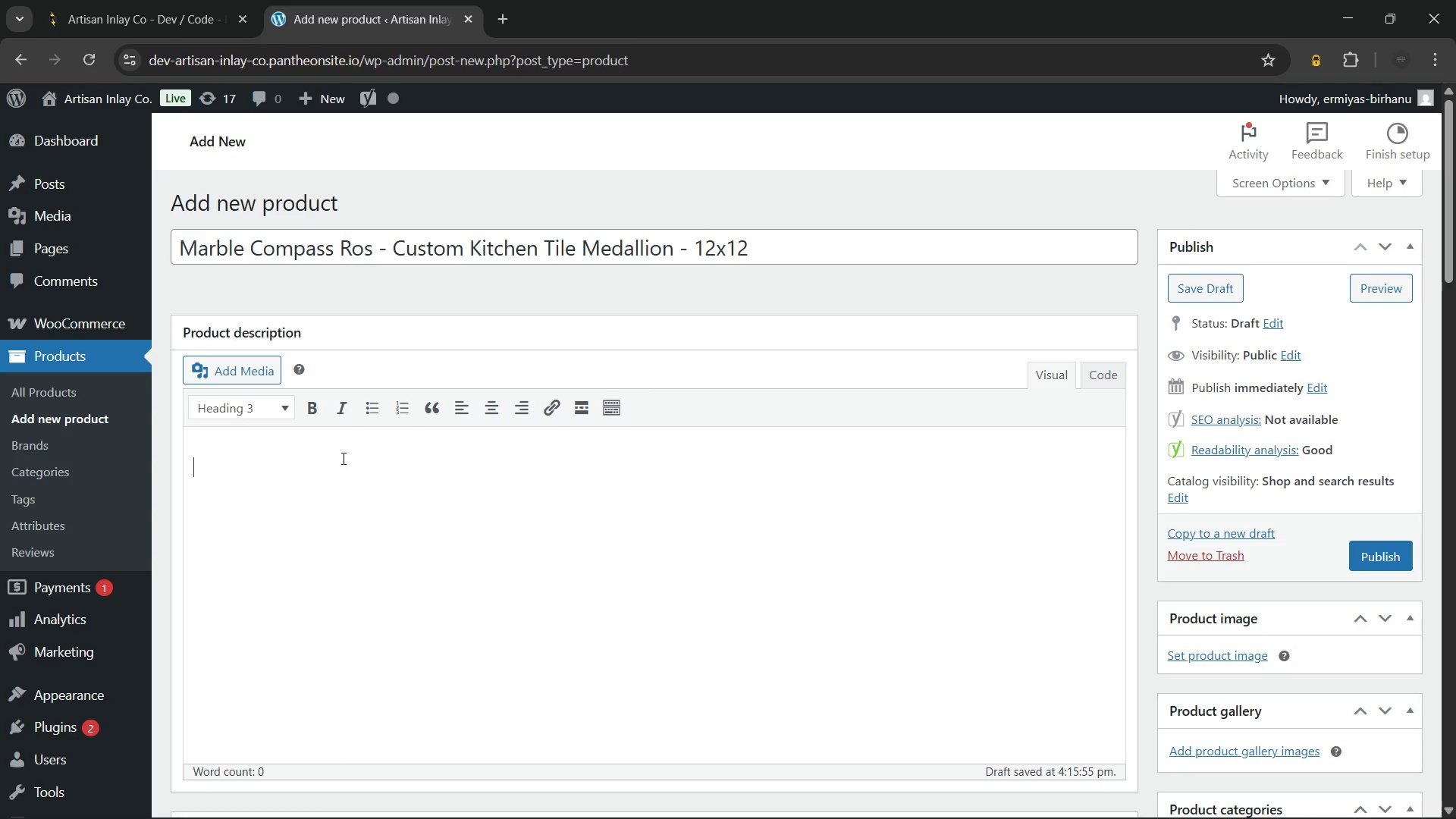 
type(Custom Kitchen tile medallion for luxury interiors)
 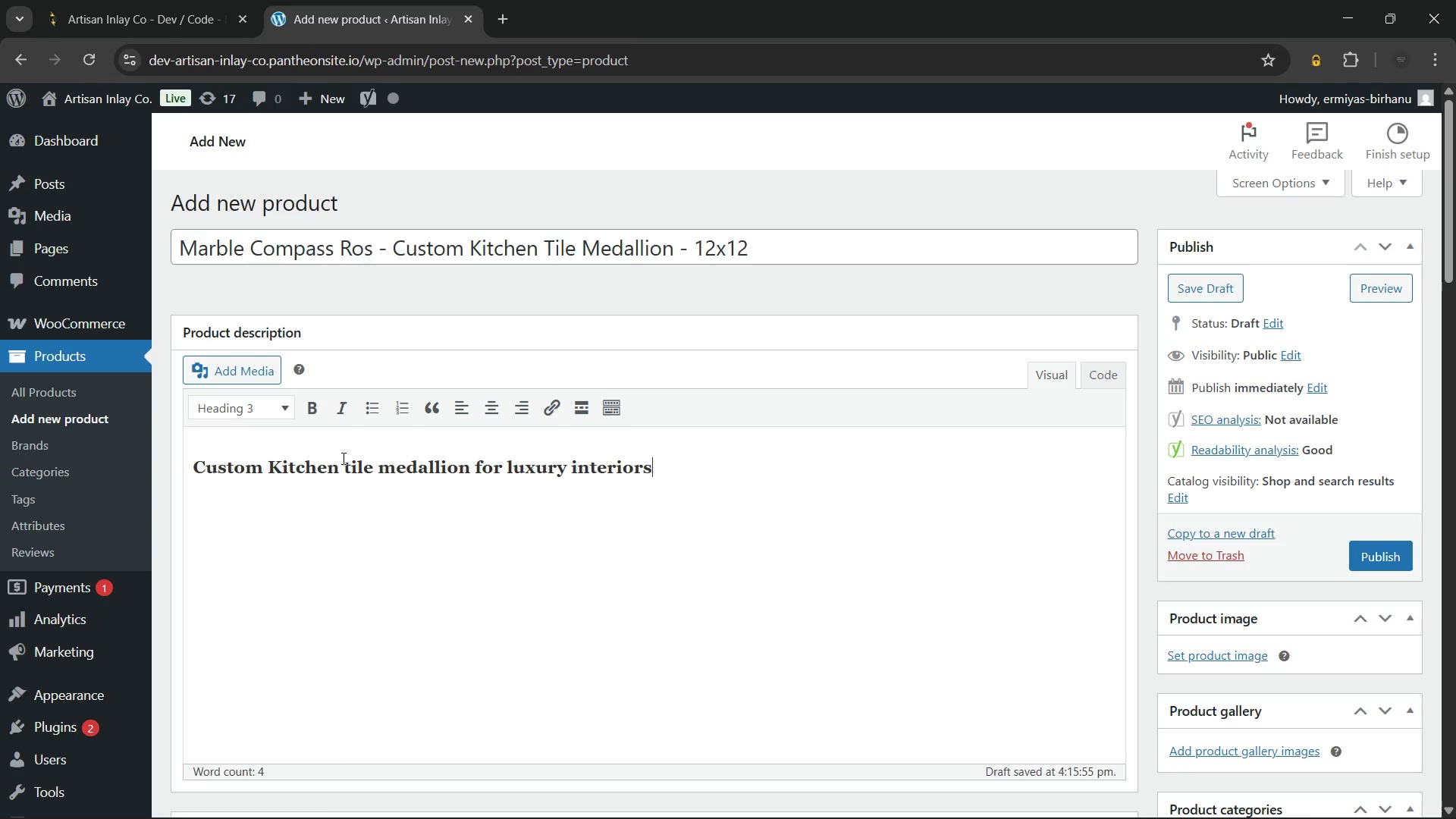 
key(Enter)
 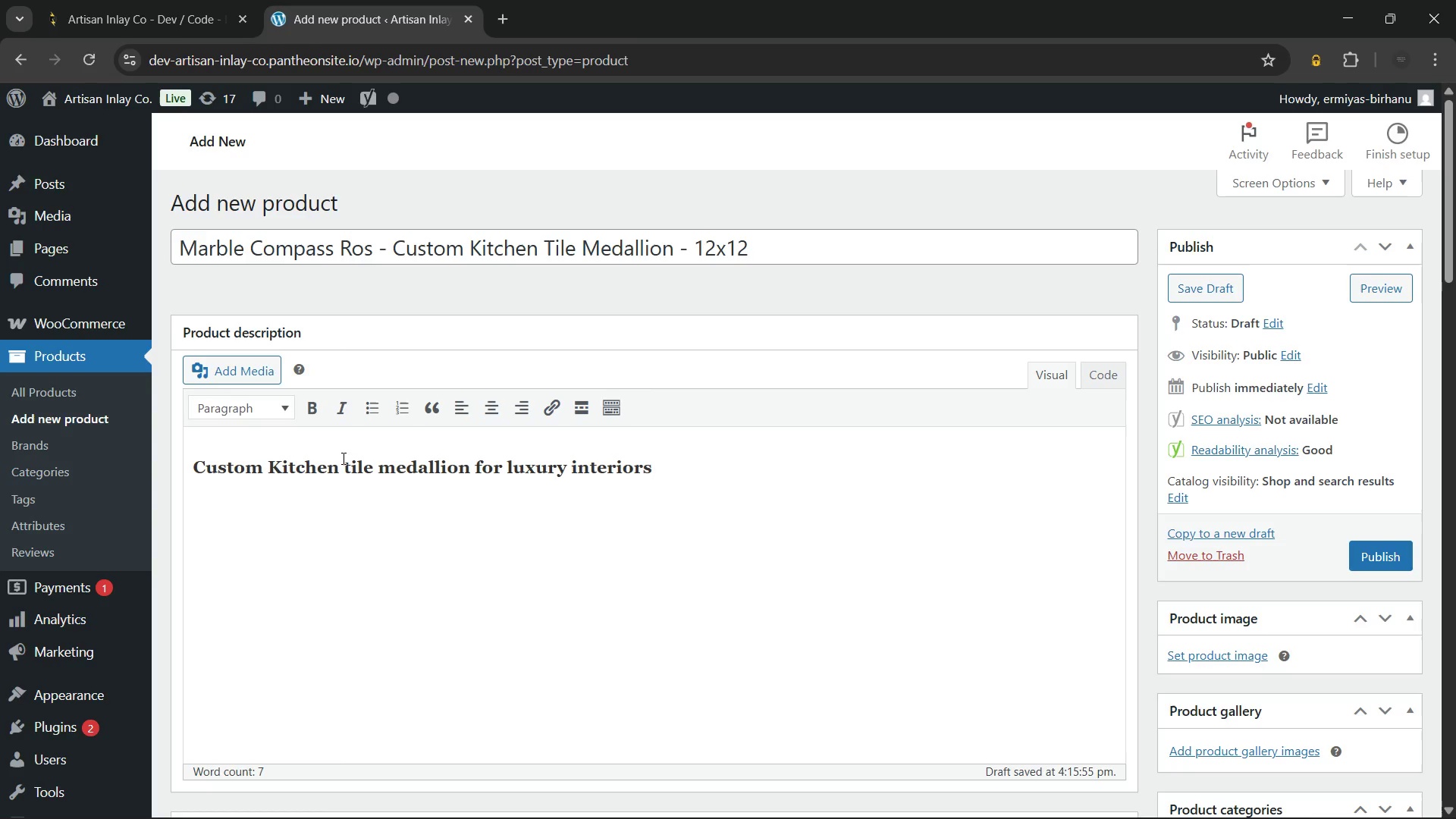 
type(Finding a high-end )
 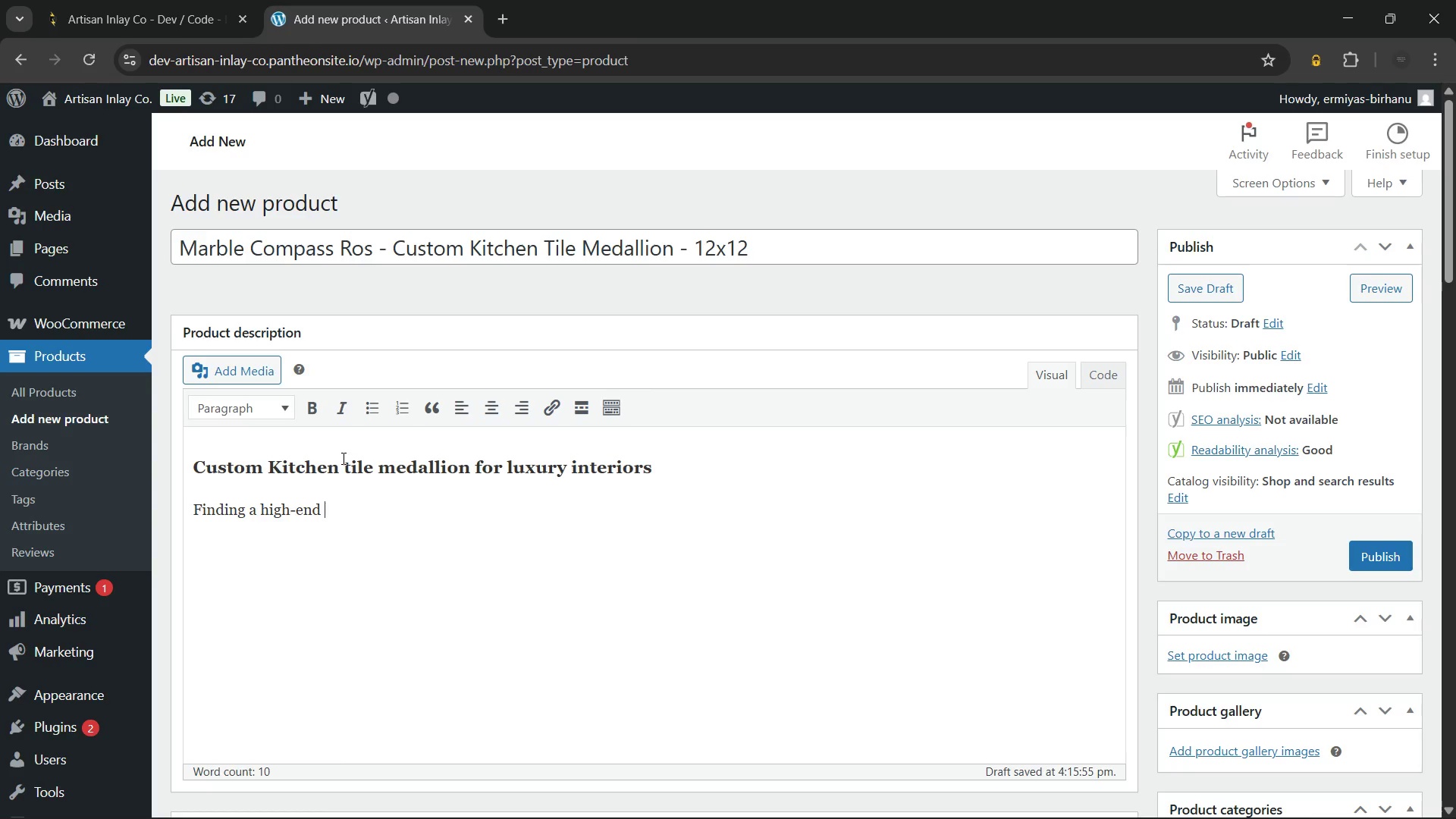 
wait(6.09)
 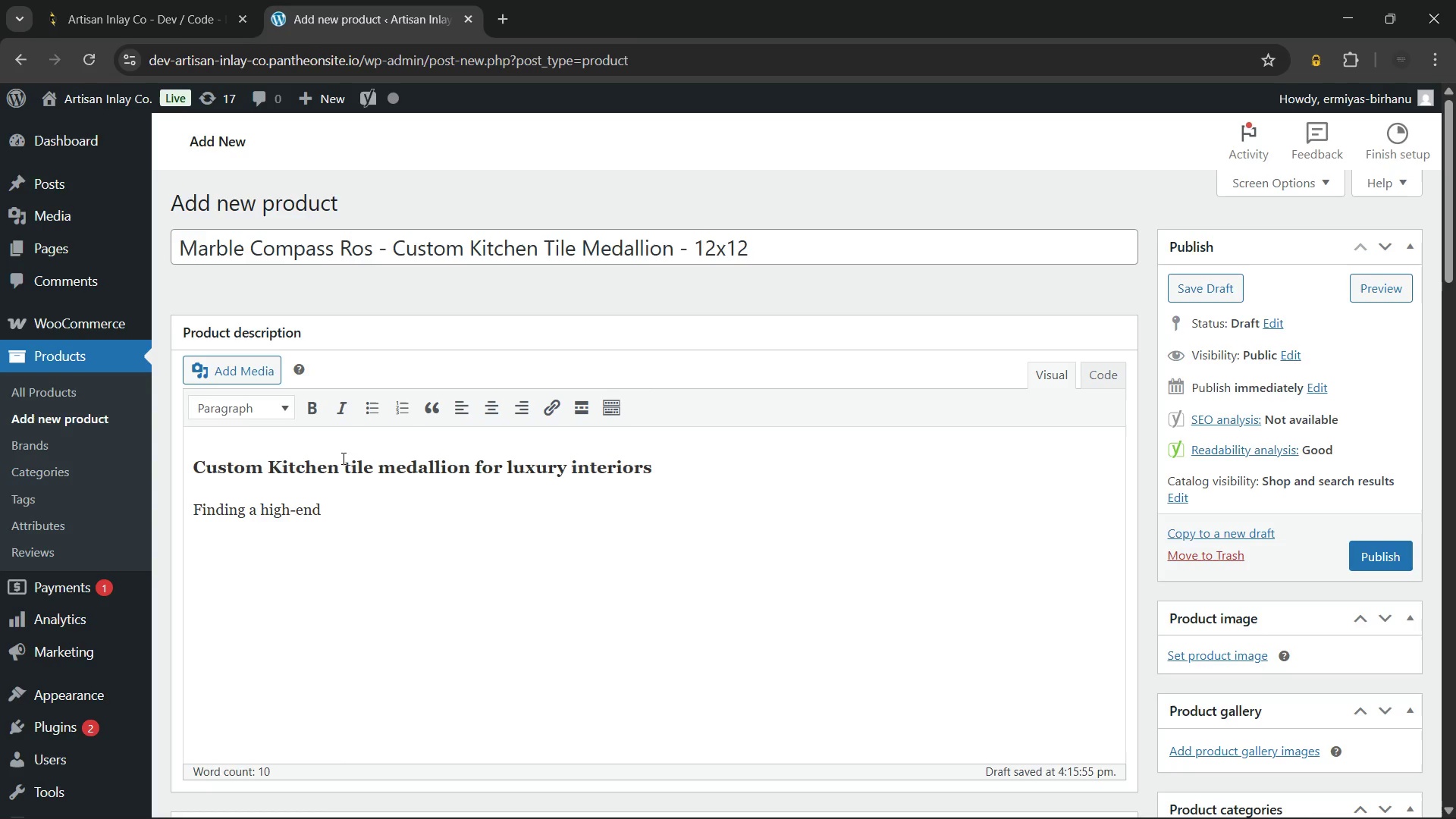 
type(cust)
key(Backspace)
key(Backspace)
key(Backspace)
key(Backspace)
 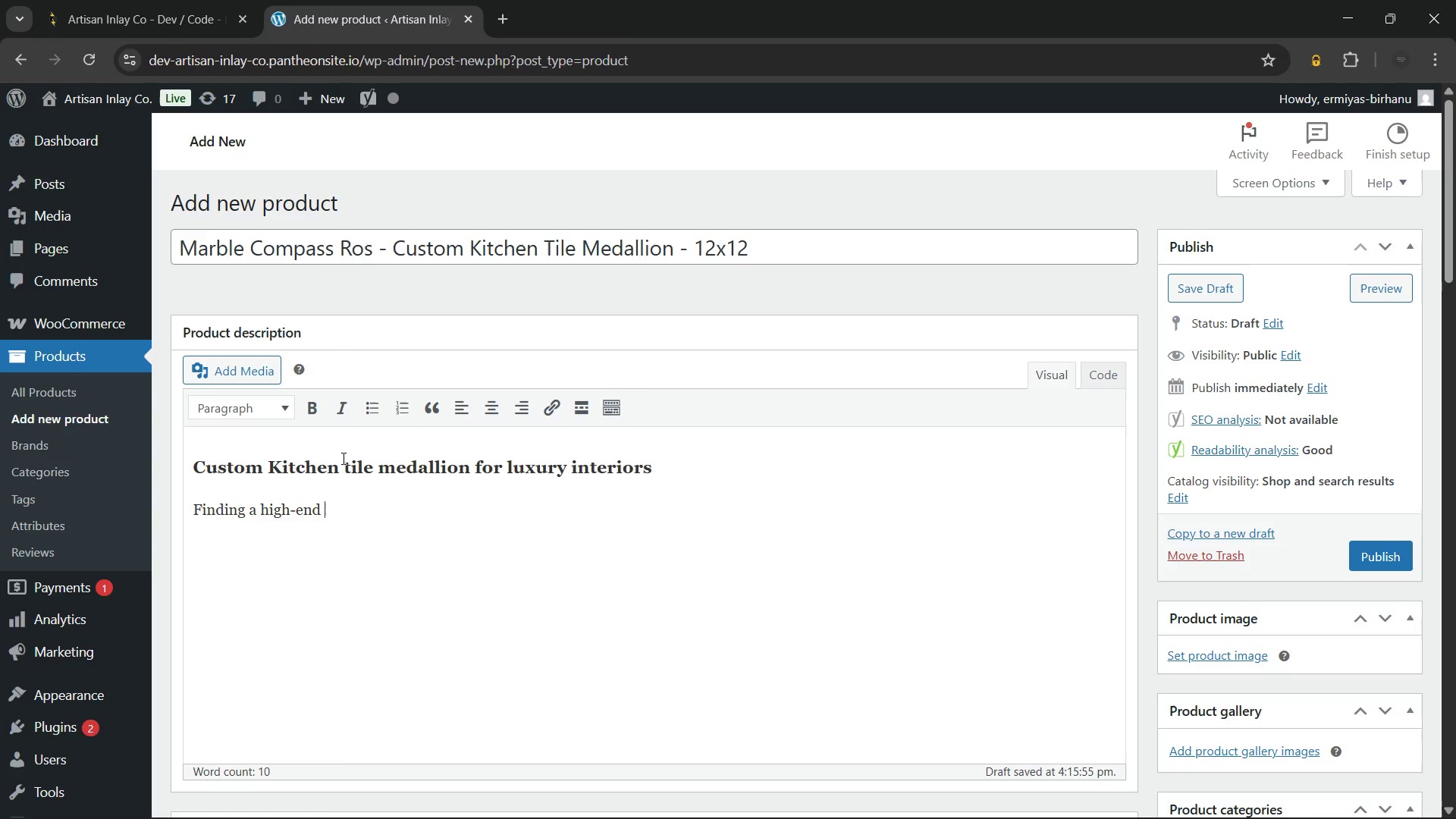 
key(Control+B)
 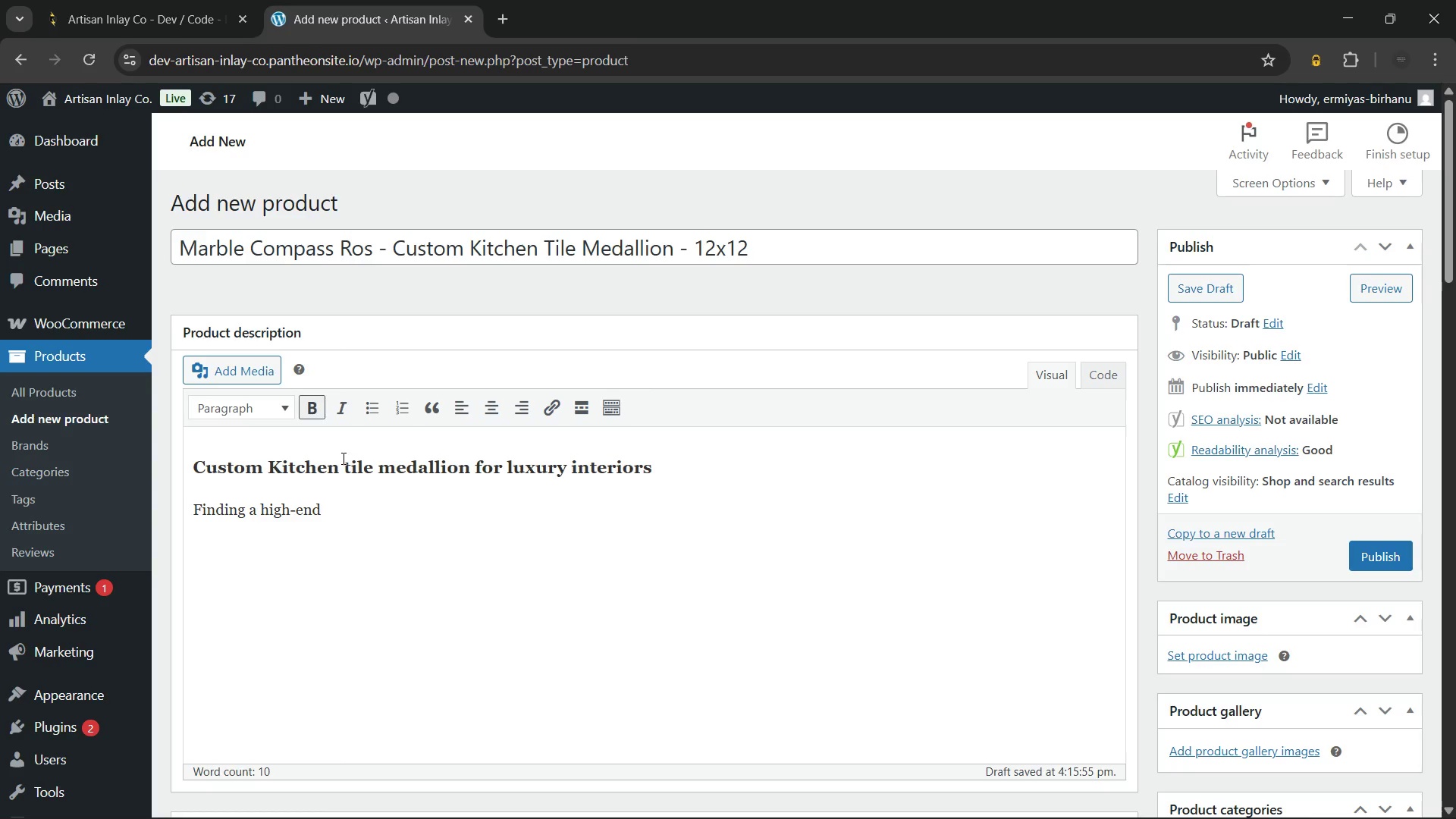 
type(custom kitchen tile medallion )
 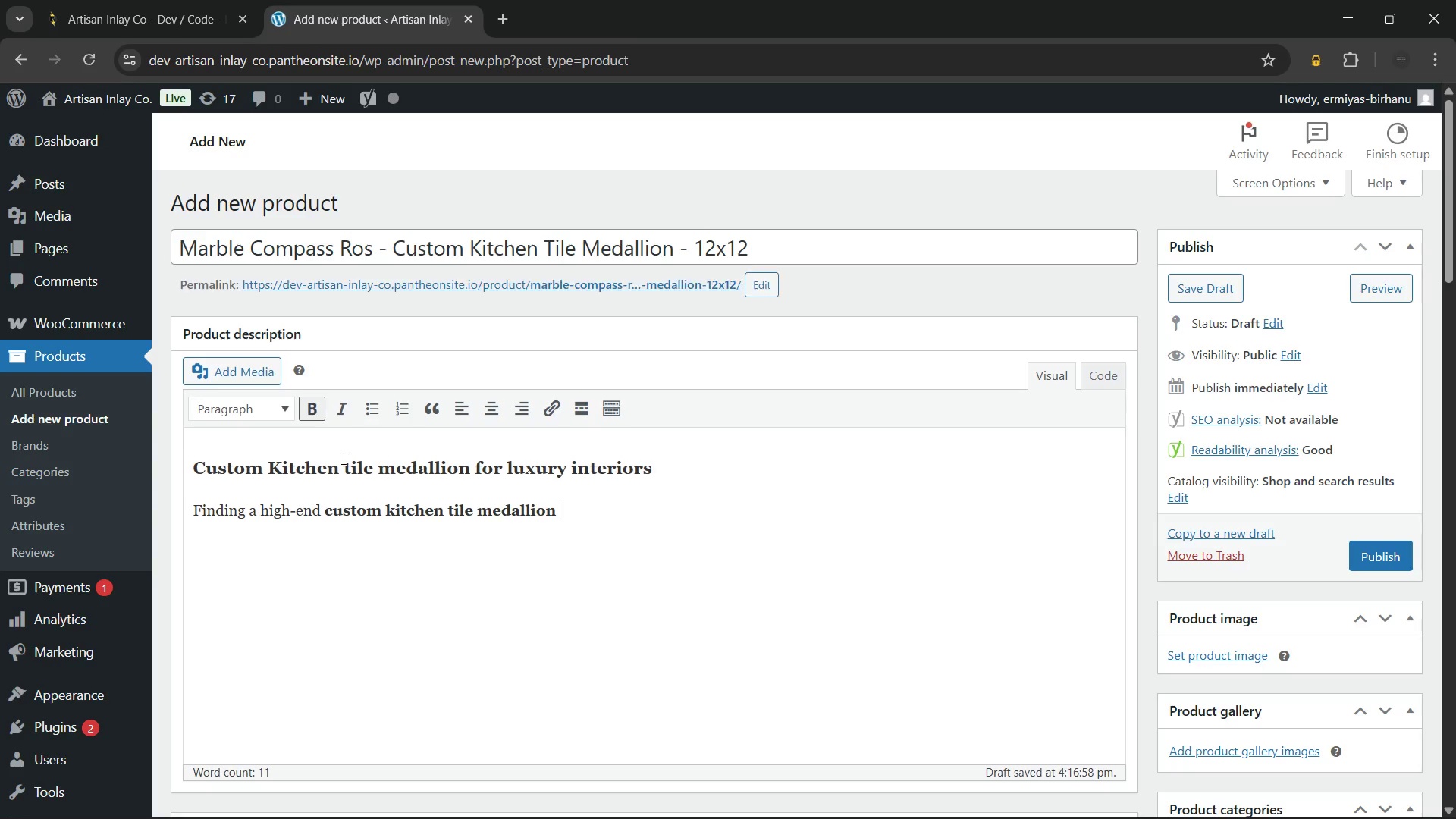 
key(Control+B)
 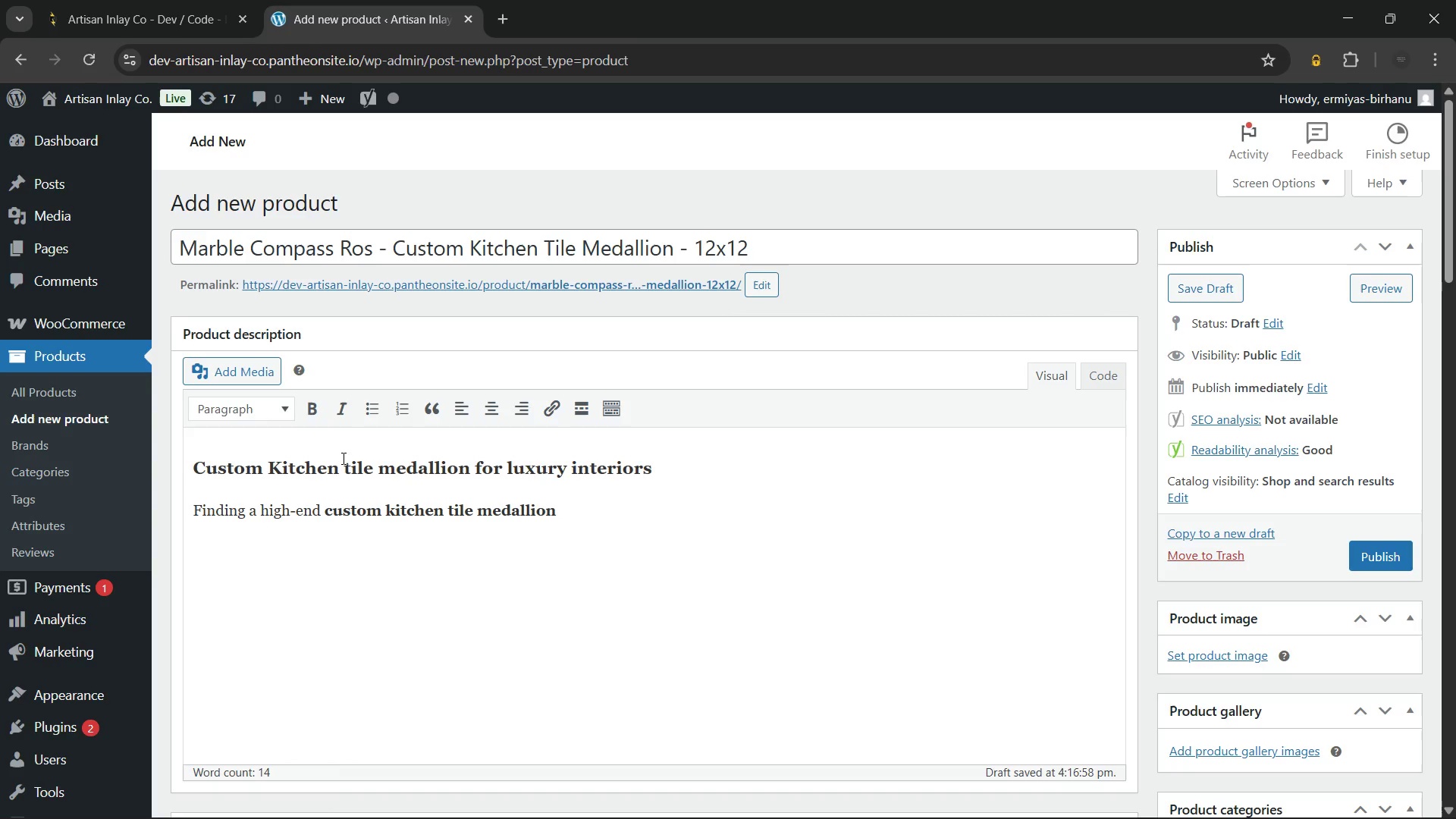 
type(is the most effective way to transform your cooking space into a refined focal point.)
 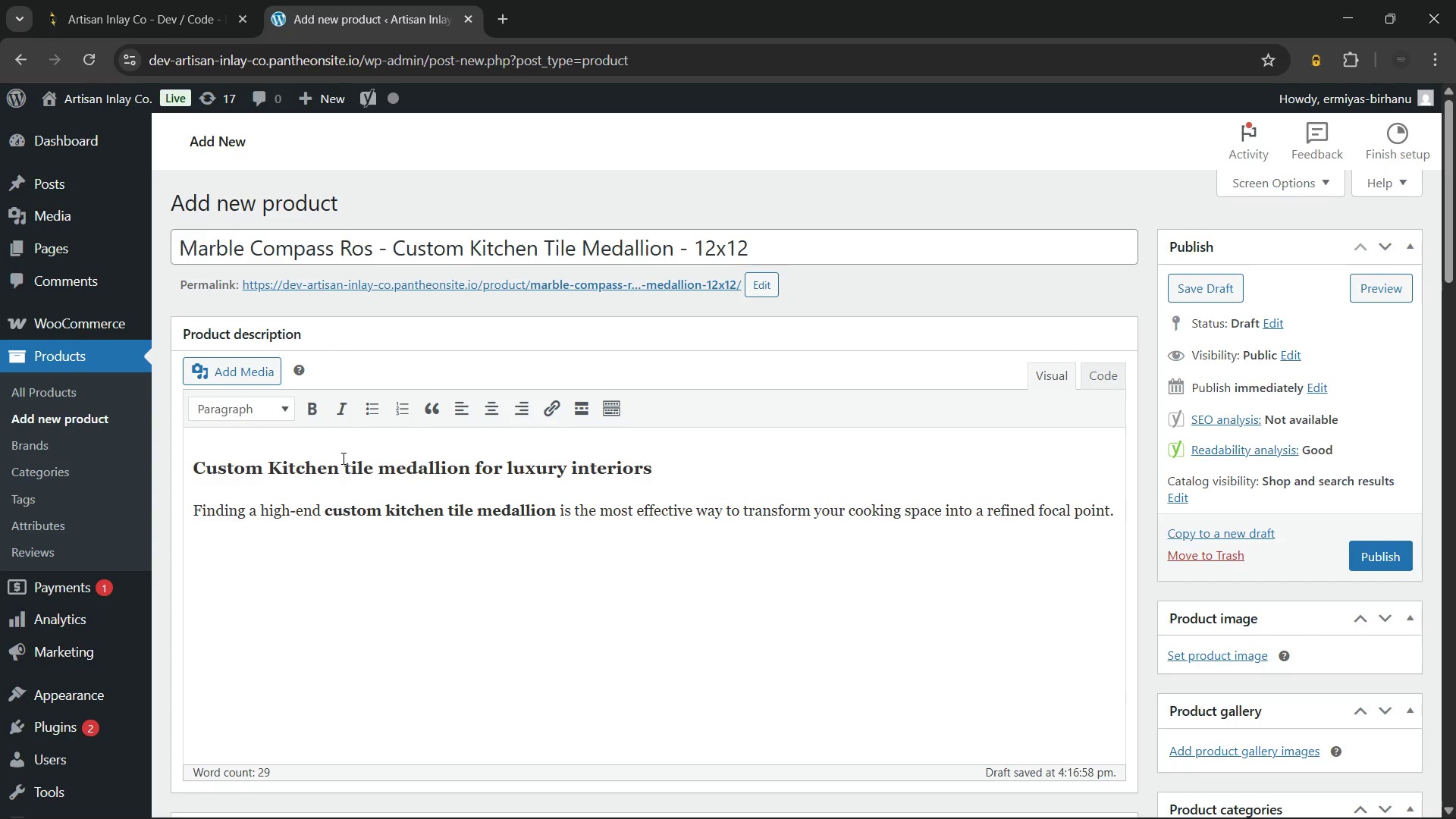 
wait(22.75)
 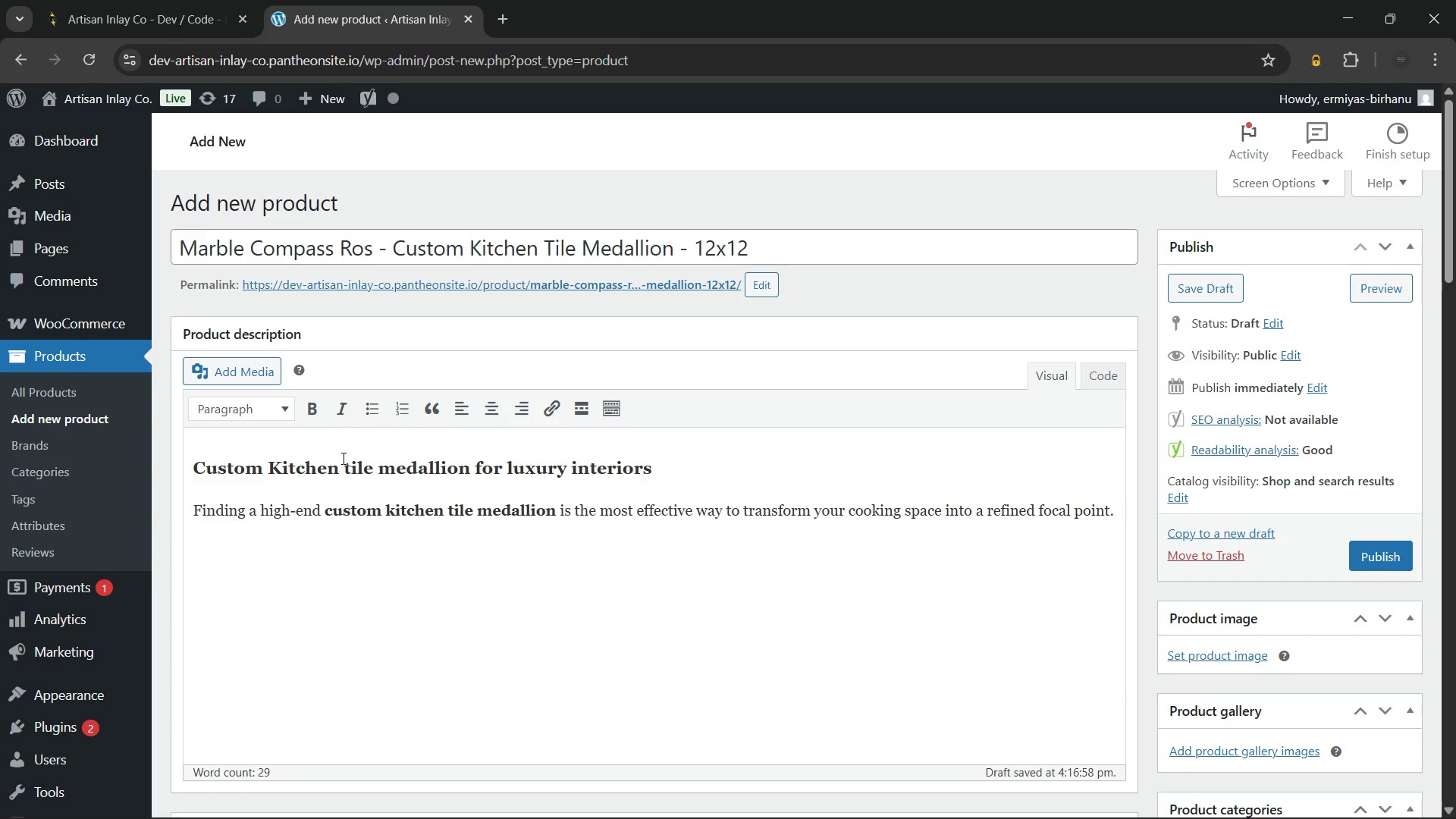 
type( This )
 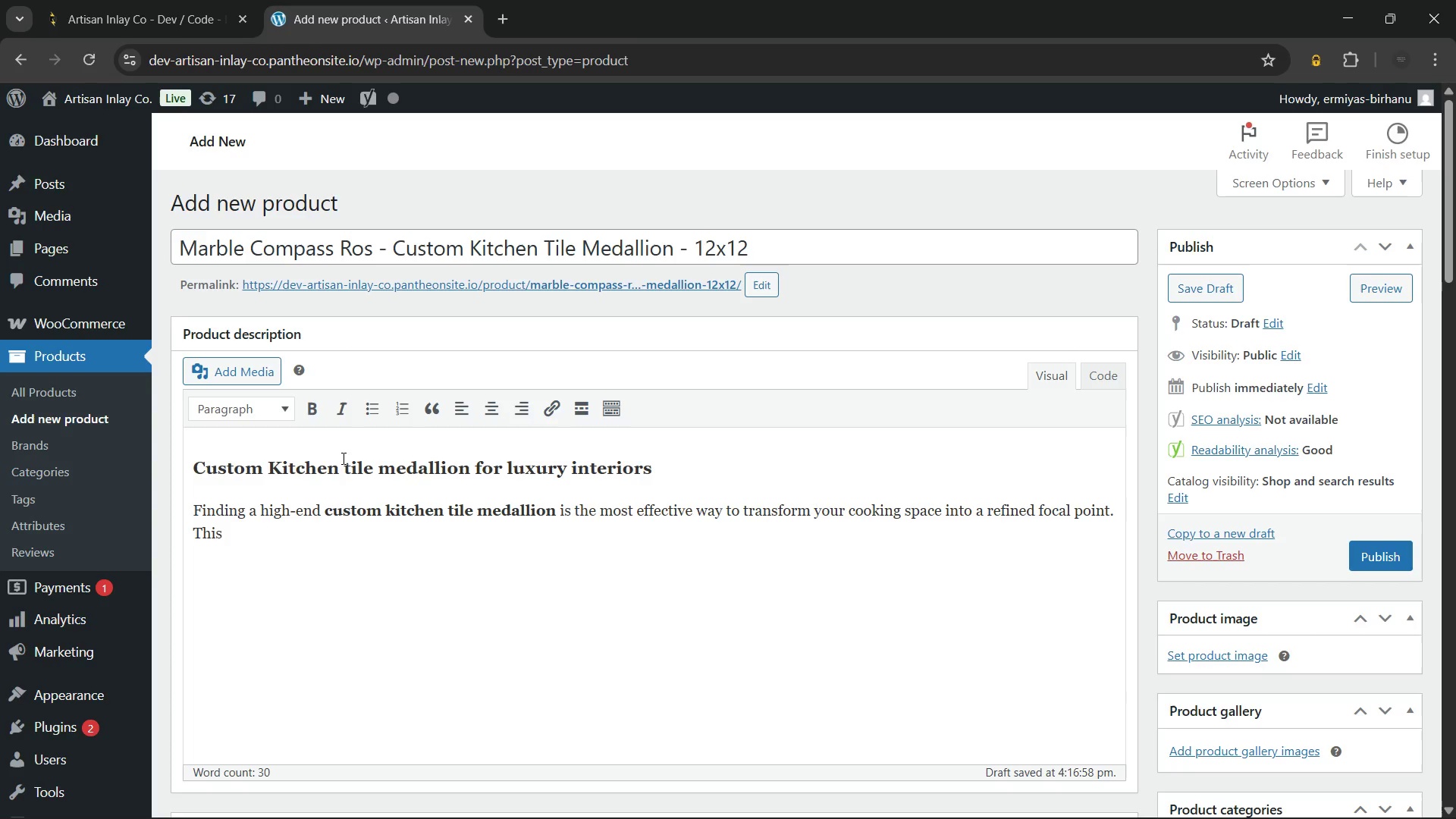 
key(Control+B)
 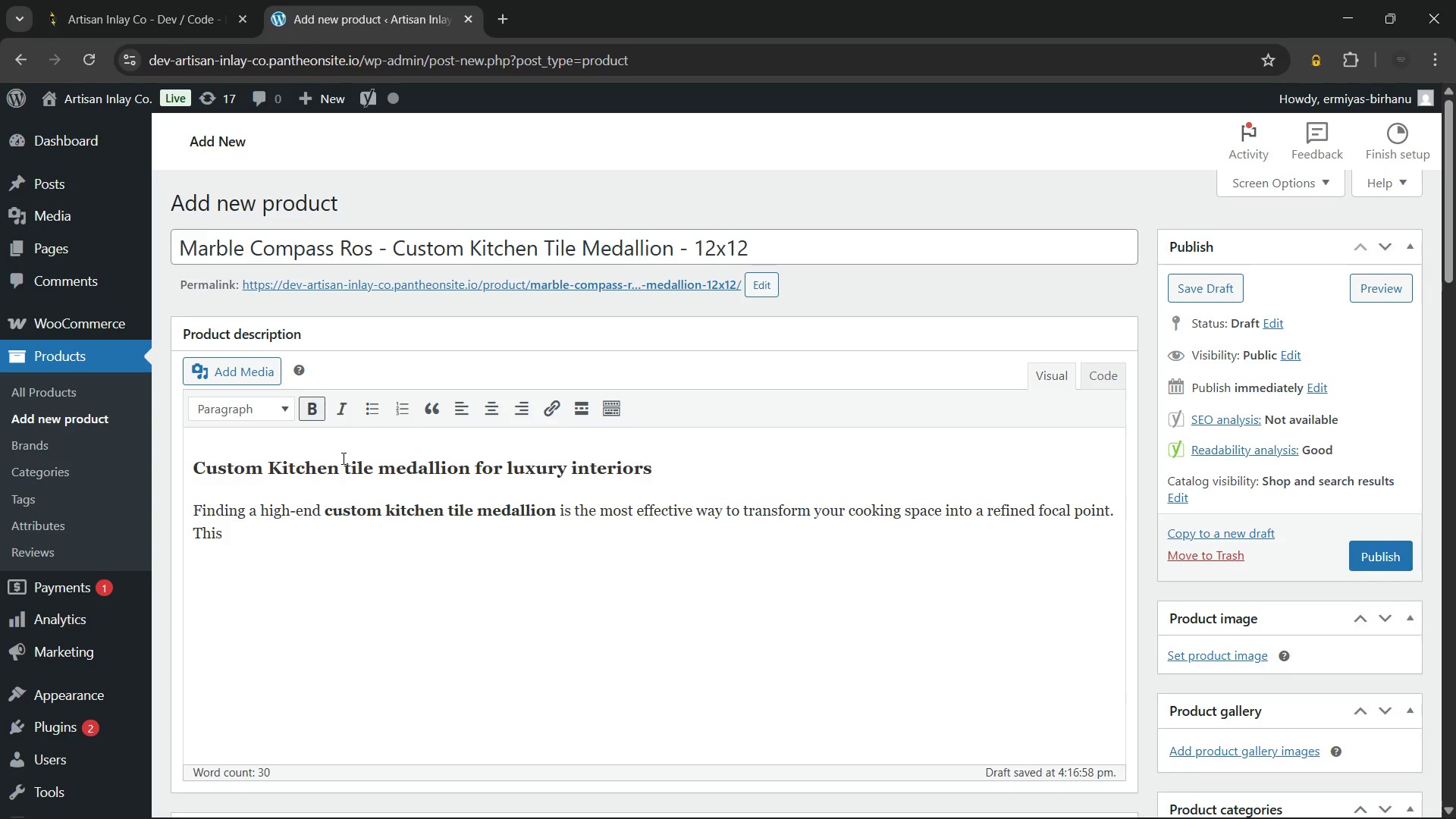 
type(Marble Compass Ross)
 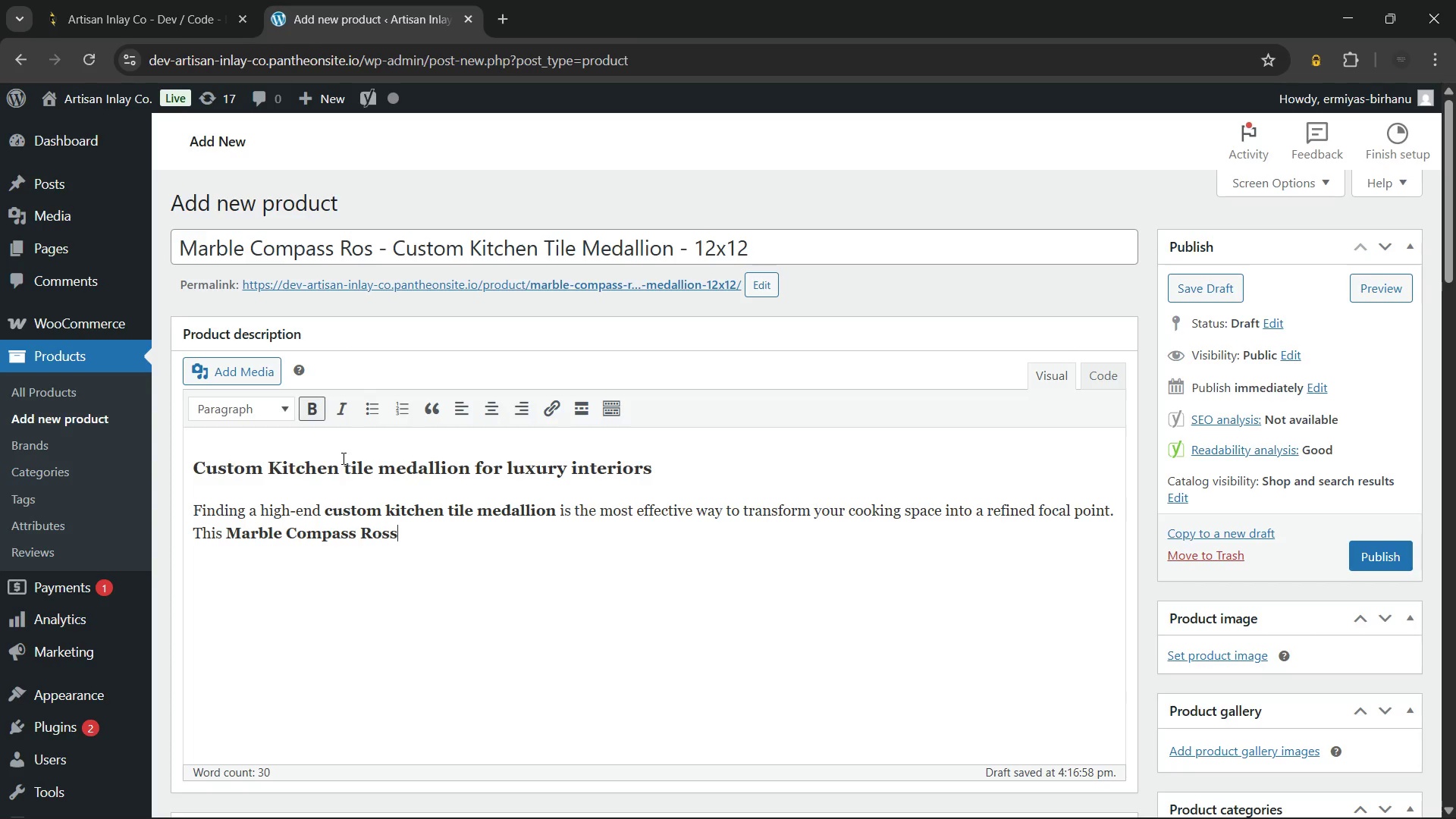 
left_click([374, 249])
 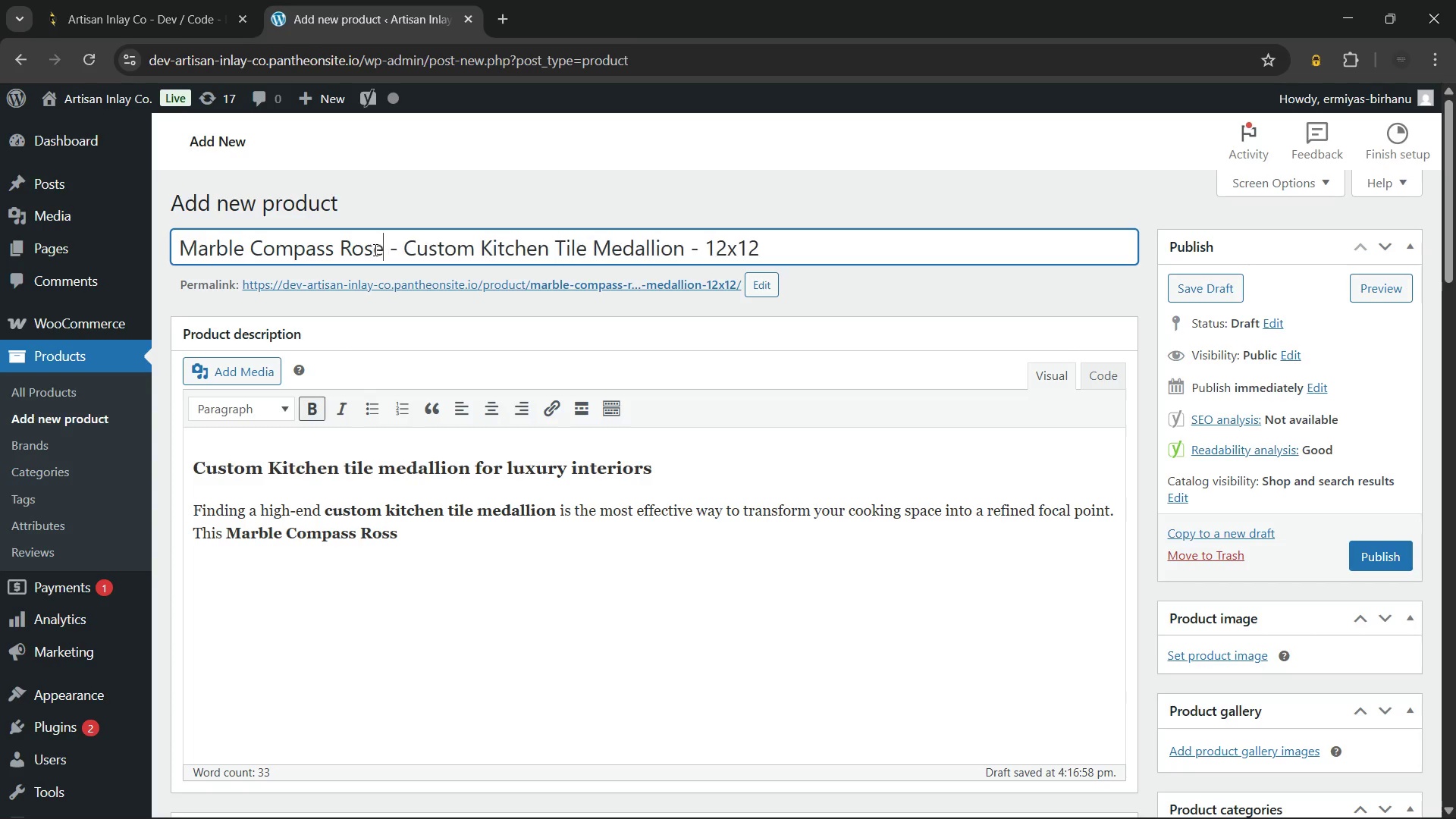 
key(E)
 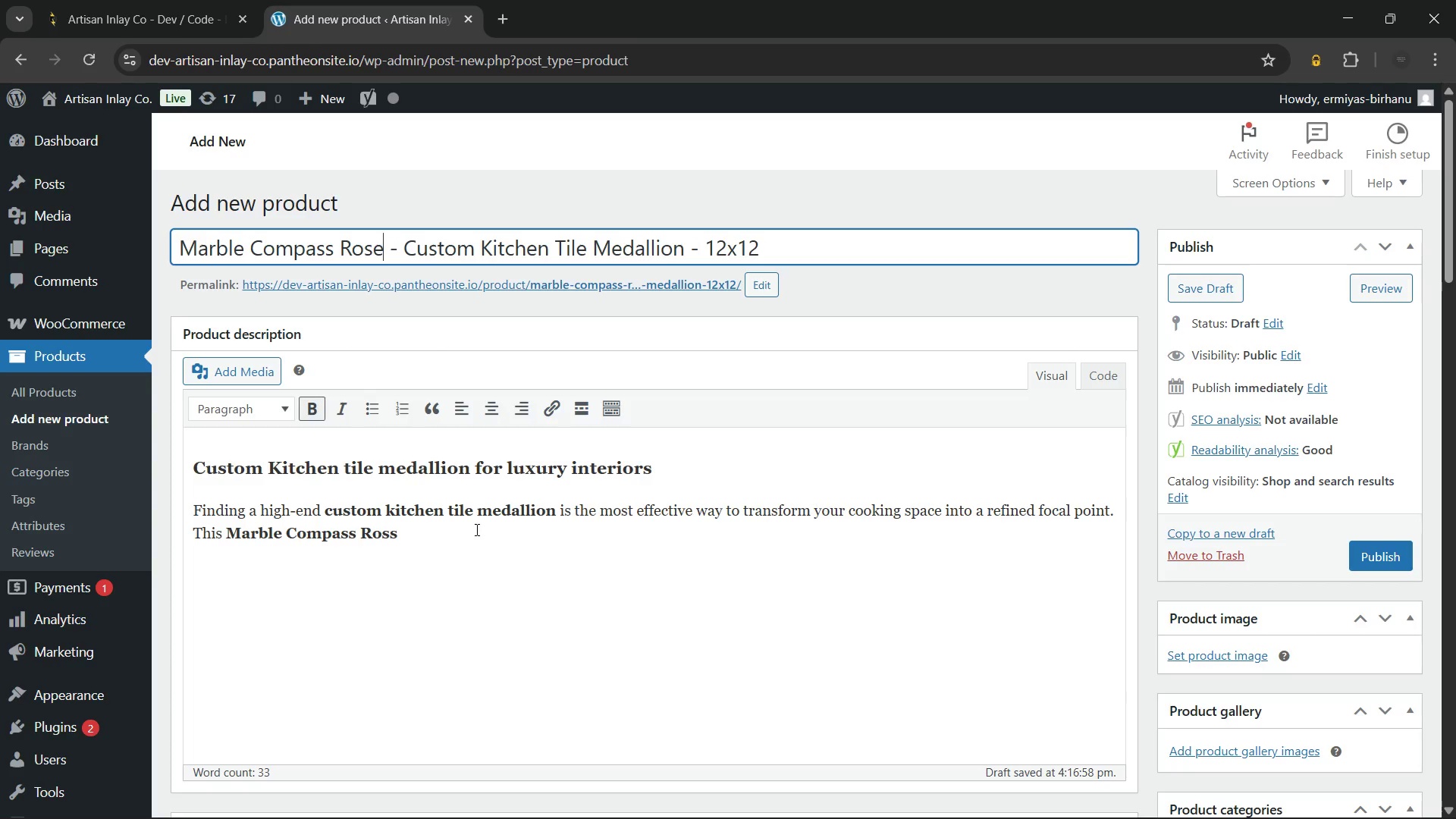 
left_click([475, 529])
 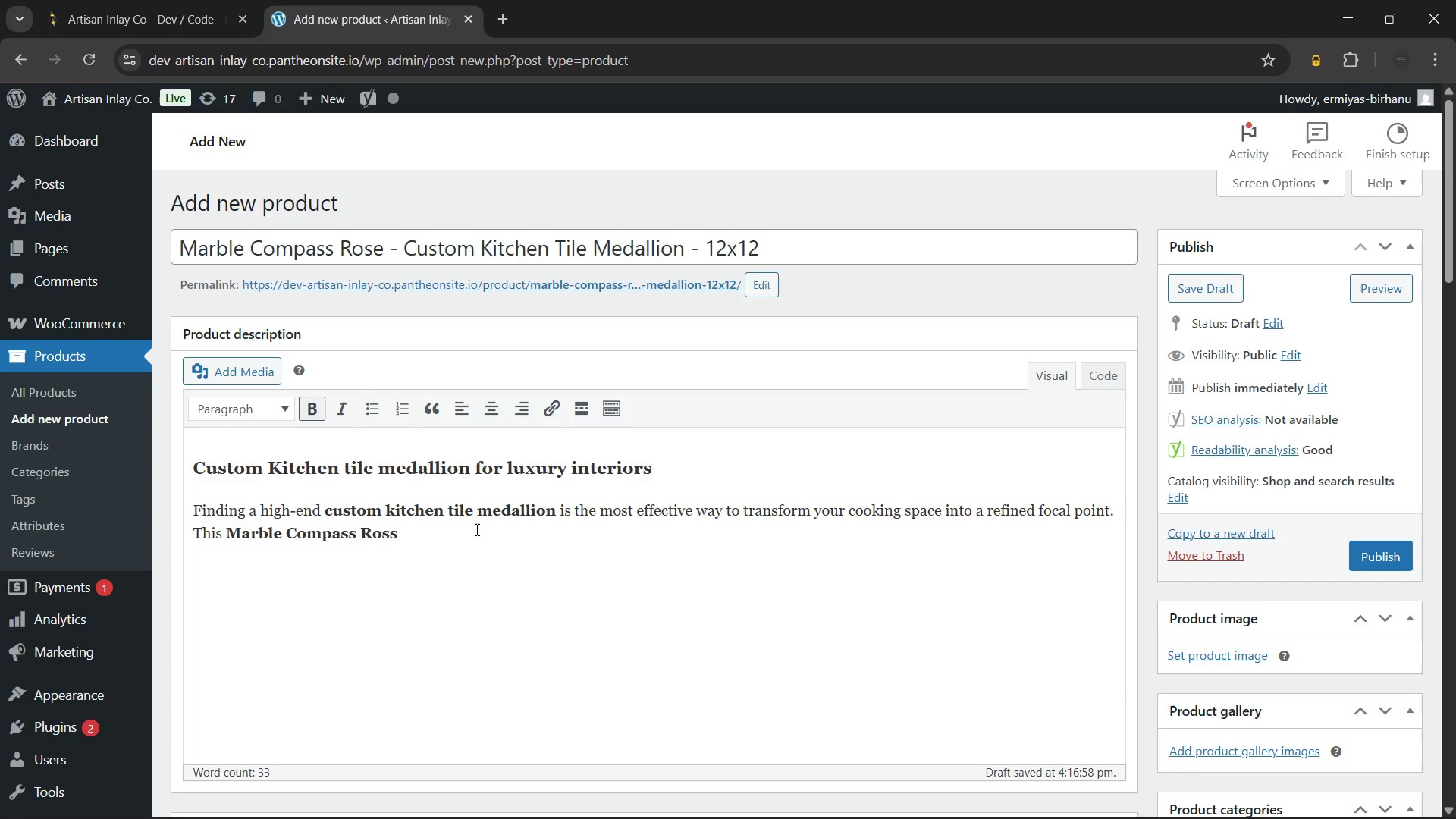 
key(Space)
 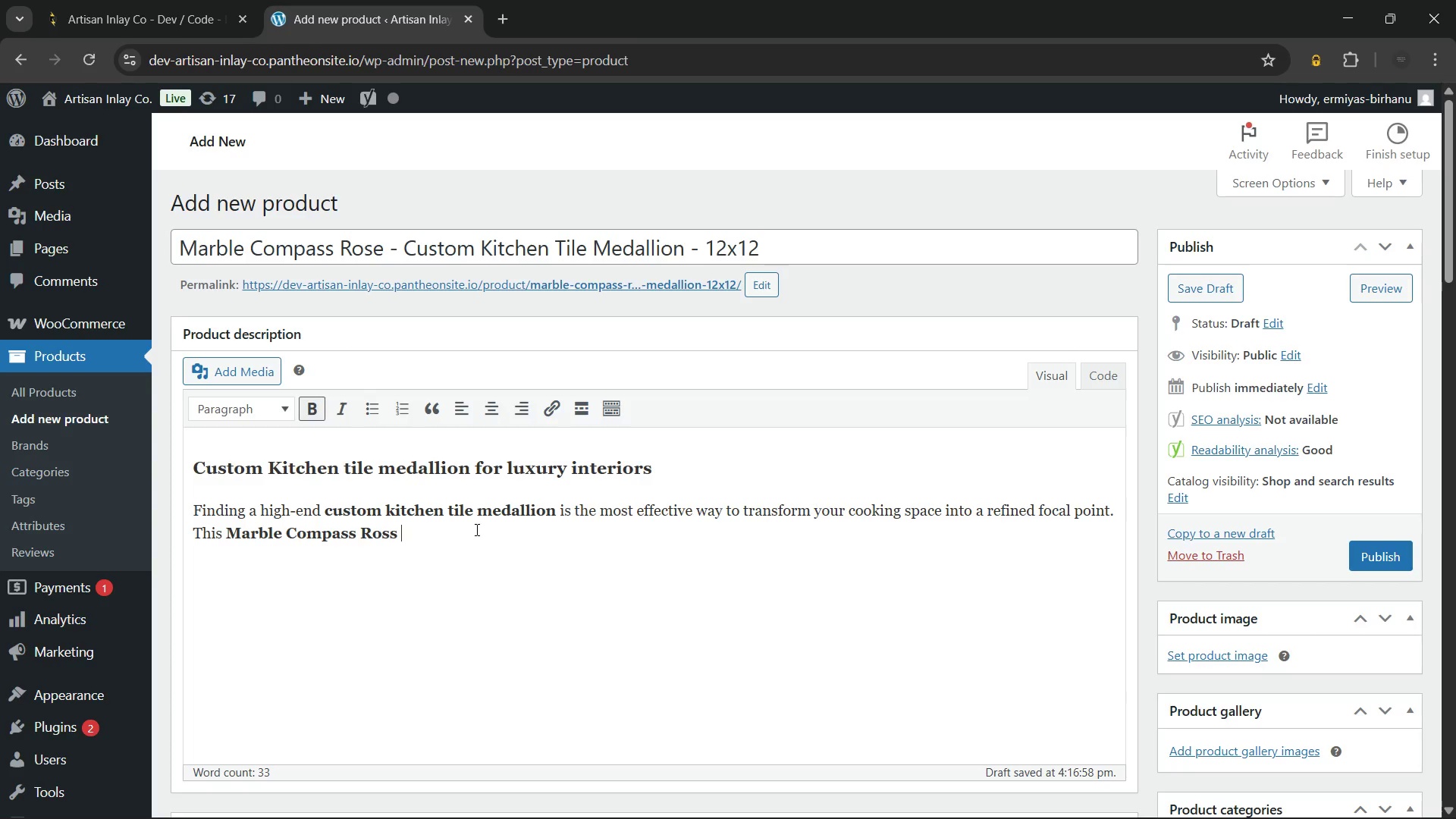 
key(Control+B)
 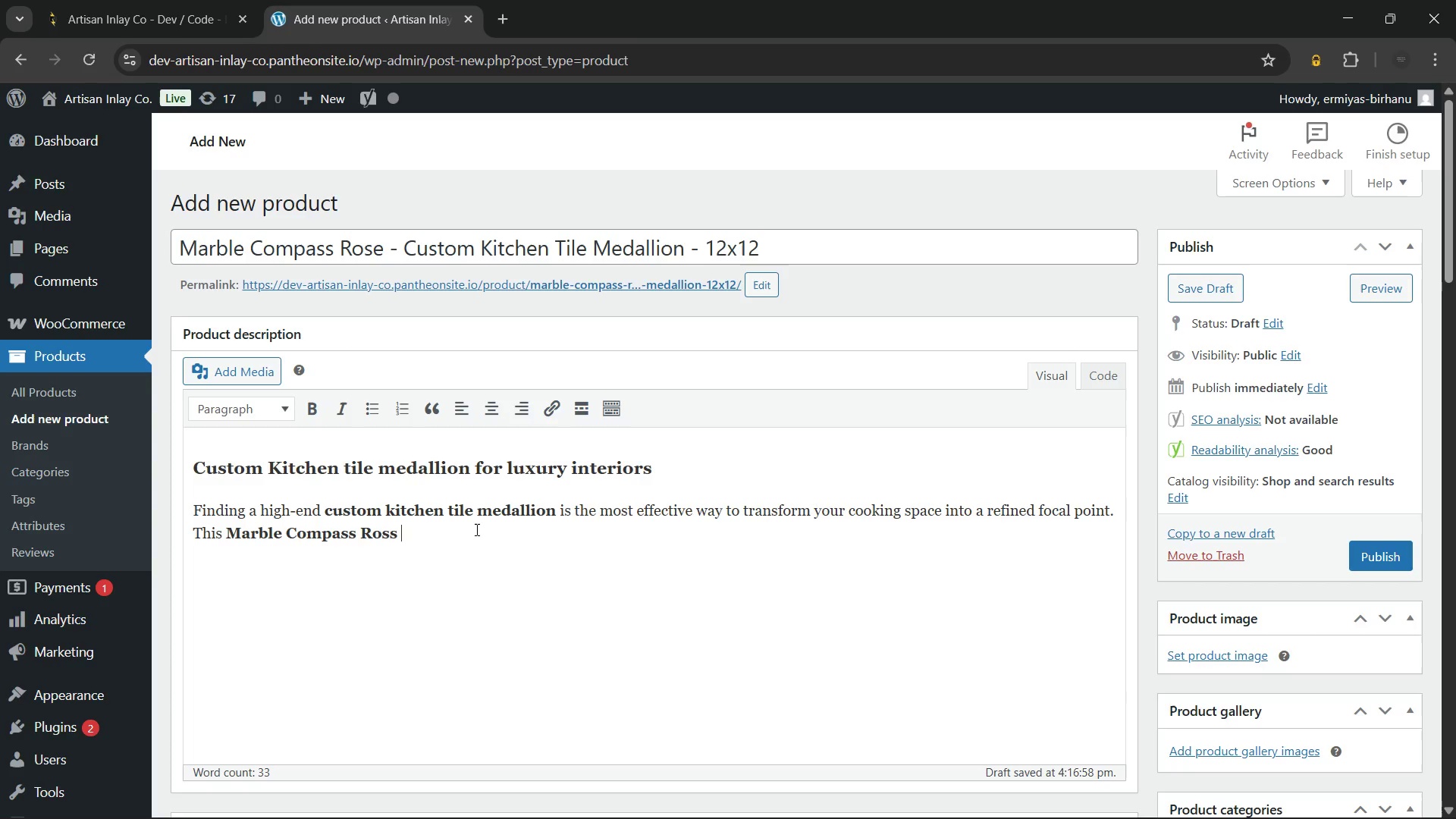 
type(is designed with precision, blending perfect symmetry with timeless ca)
key(Backspace)
type(ra)
 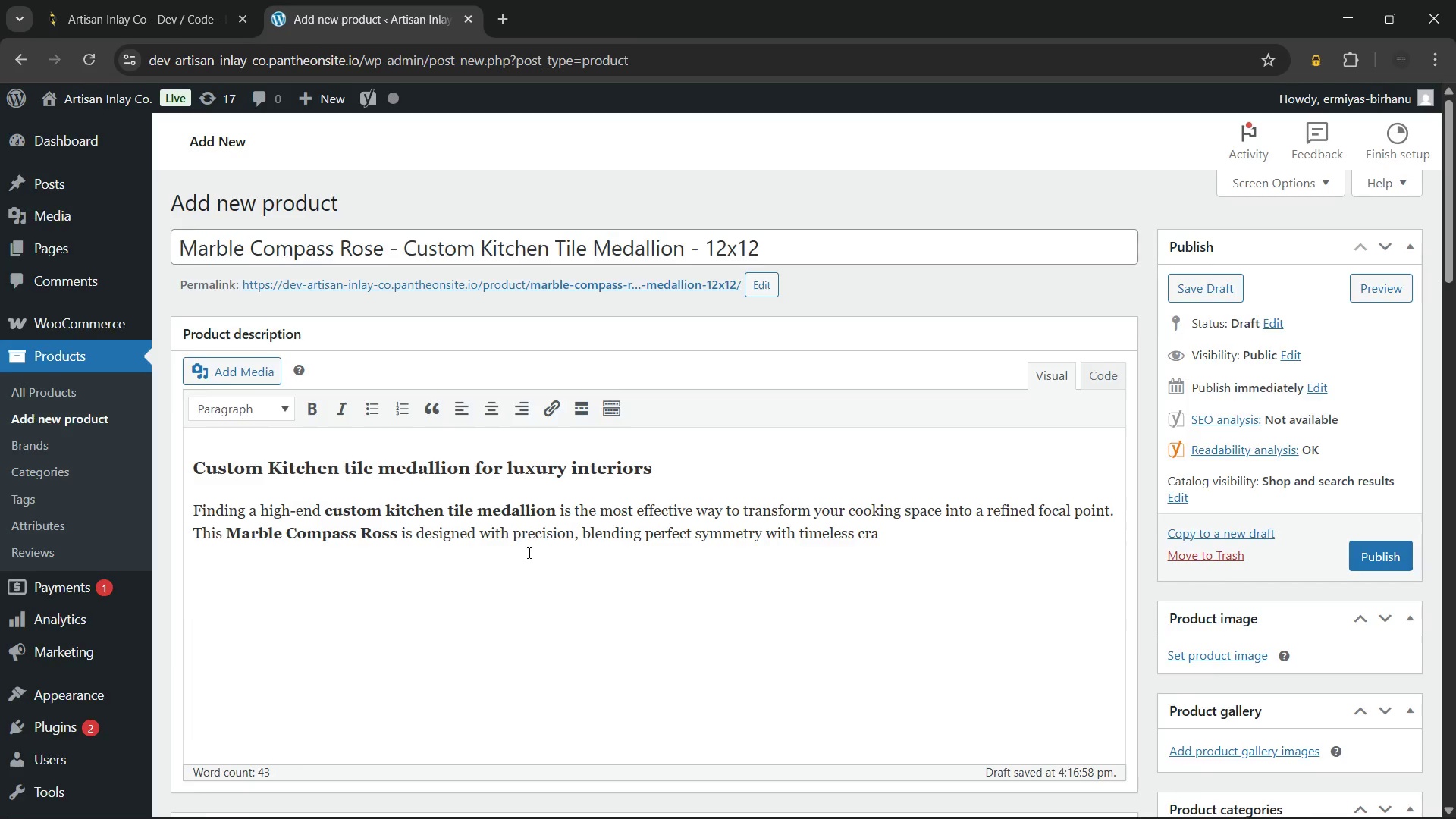 
wait(5.42)
 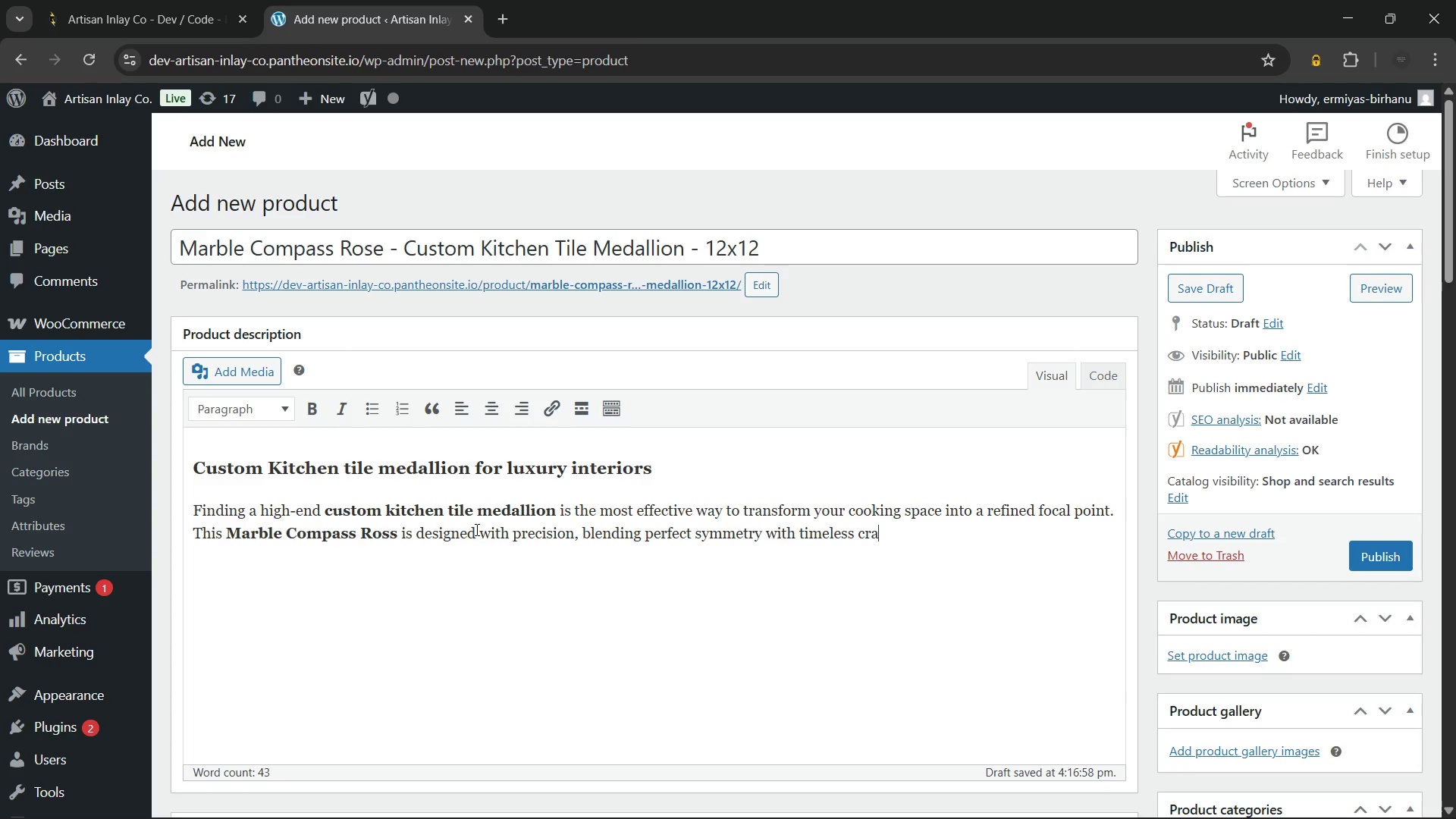 
left_click([318, 472])
 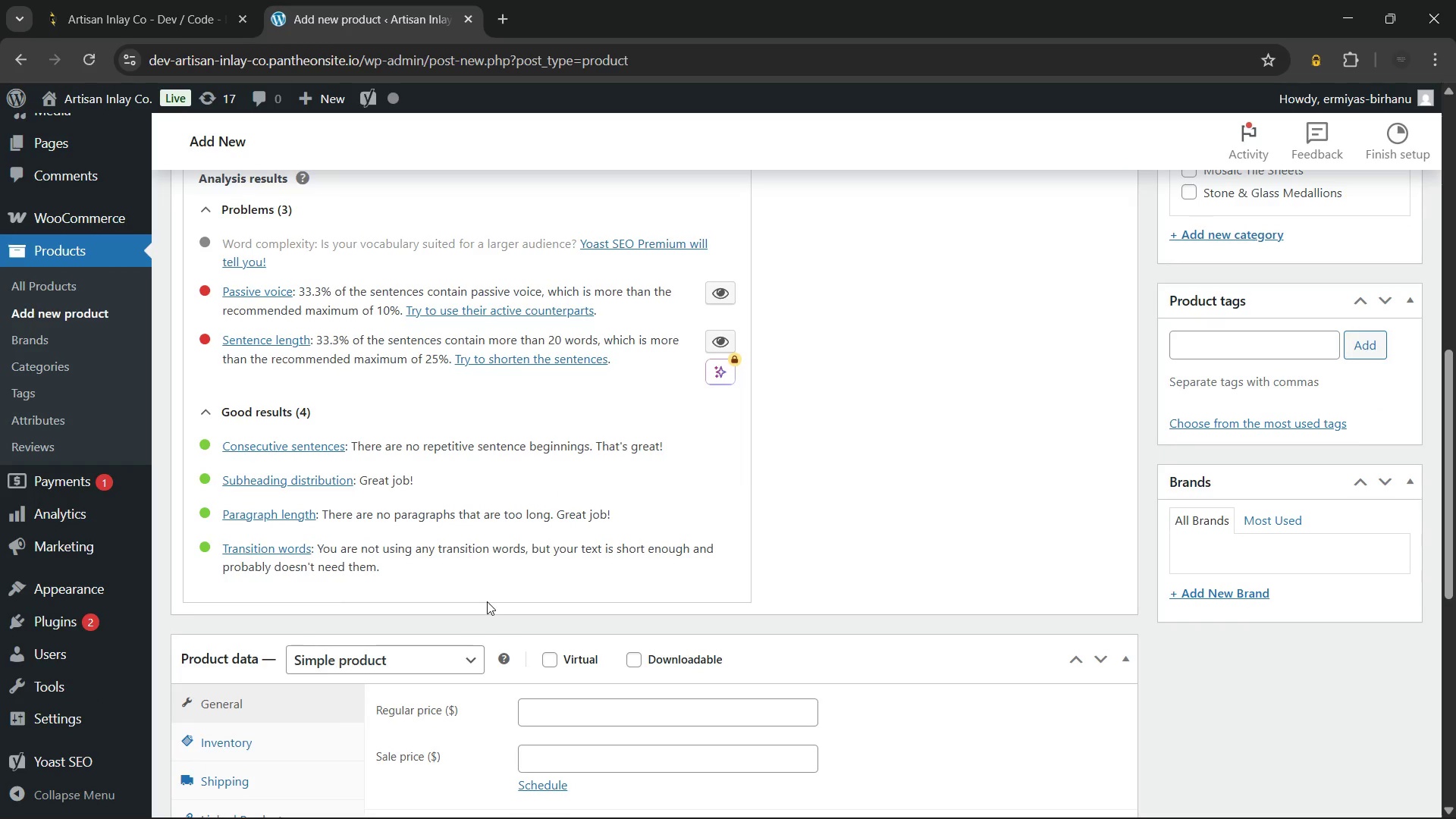 
wait(107.34)
 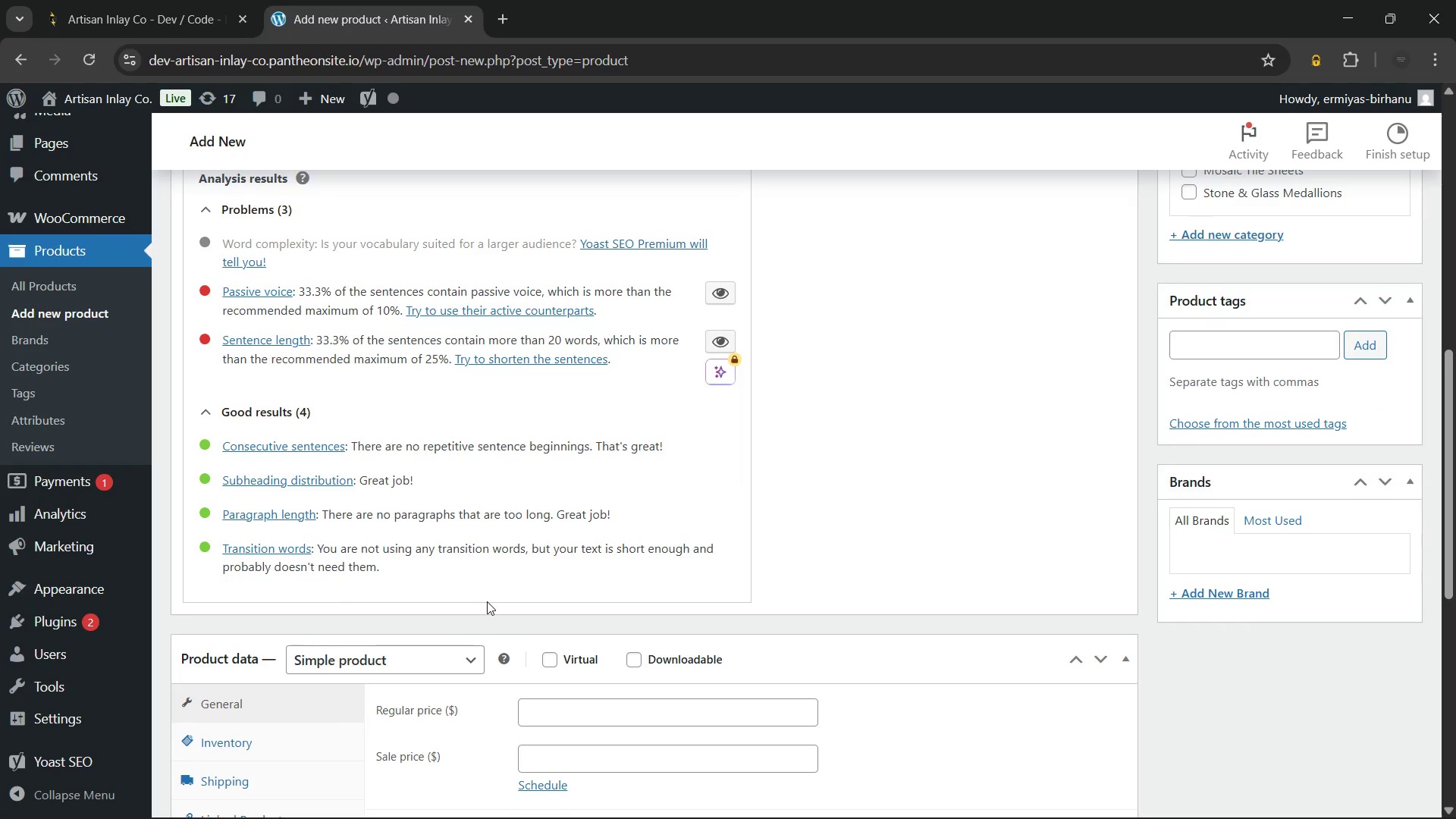 
left_click_drag(start_coordinate=[892, 538], to_coordinate=[290, 517])
 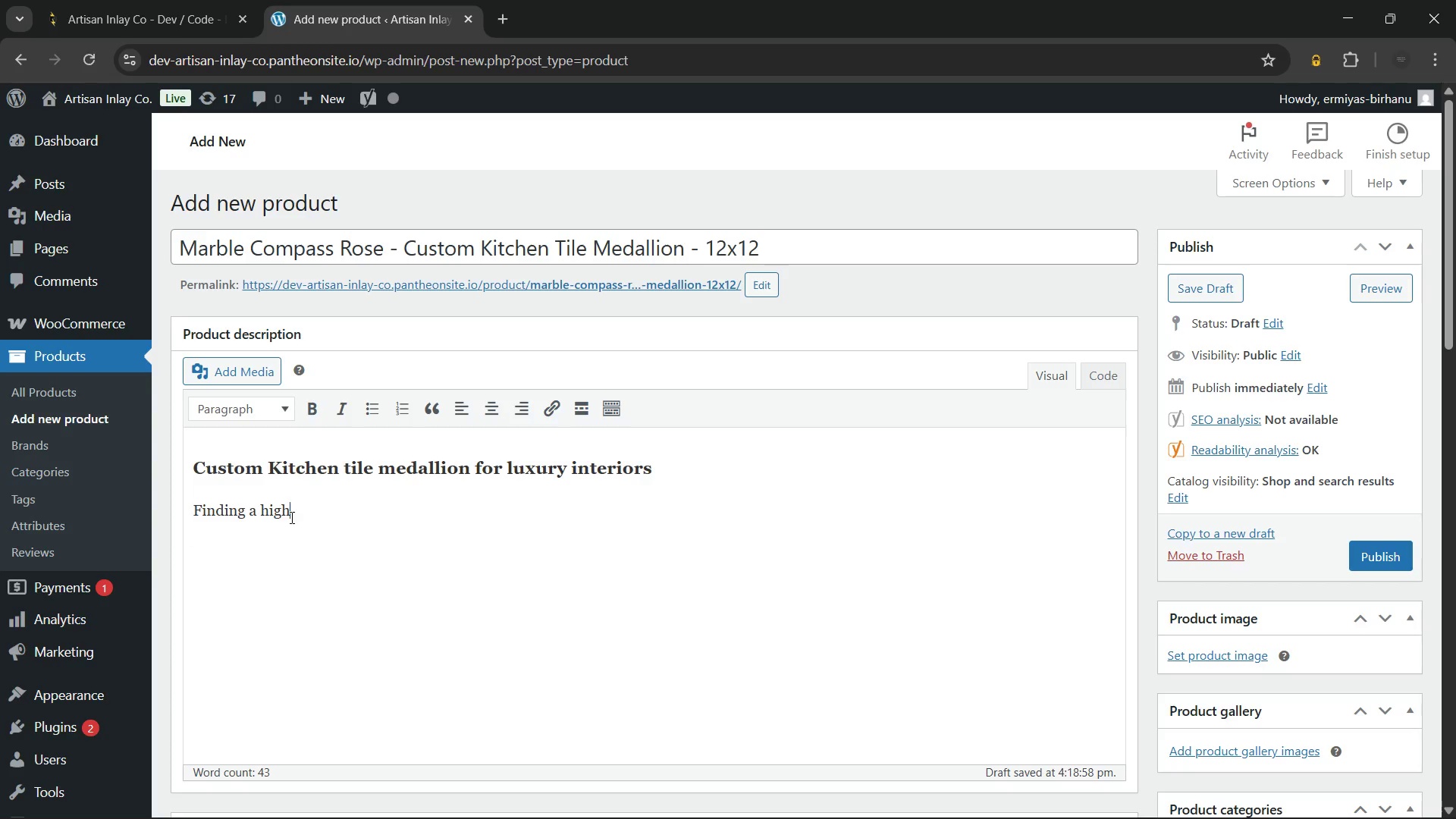 
key(Backspace)
 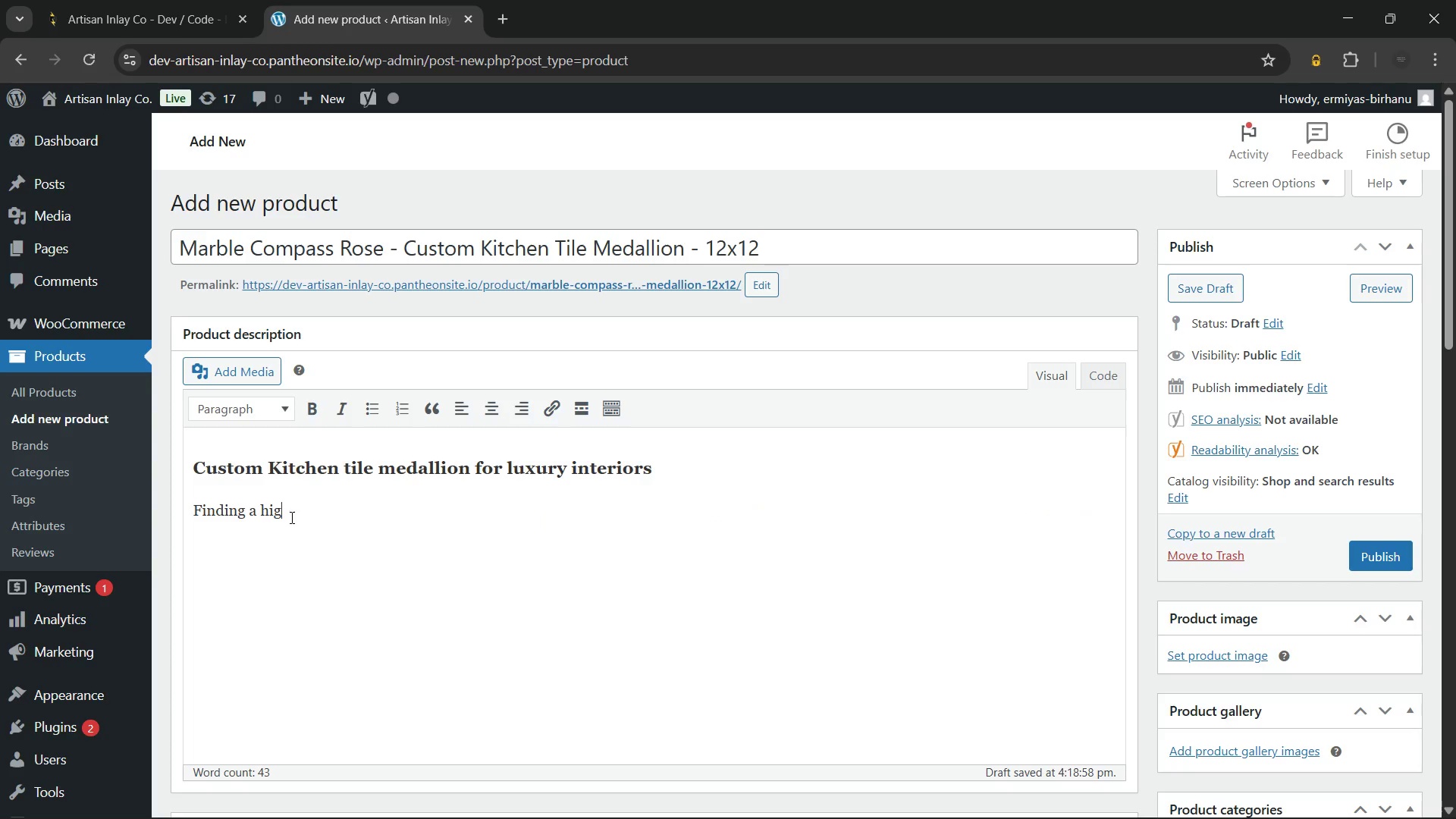 
key(Backspace)
 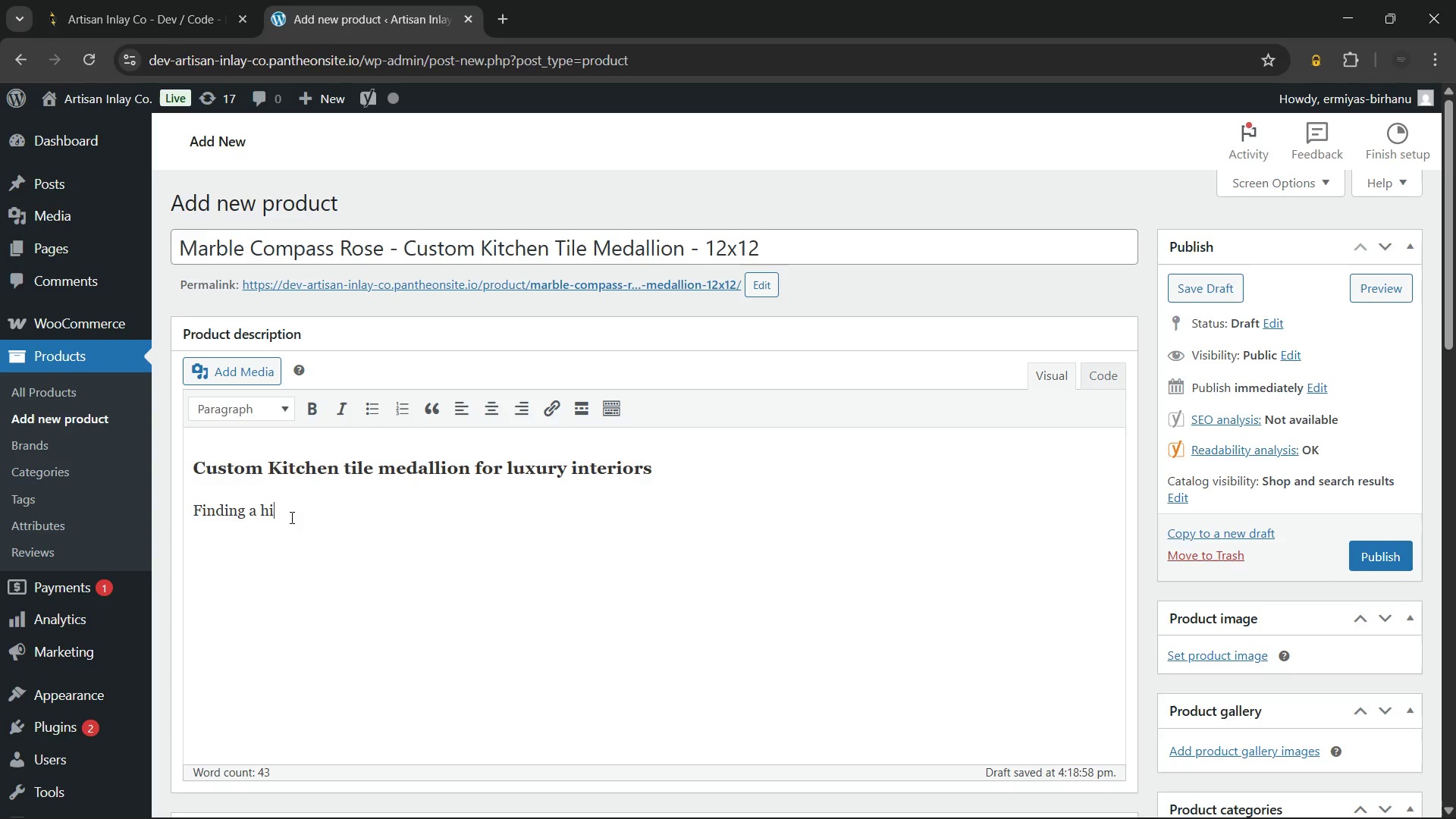 
key(Backspace)
 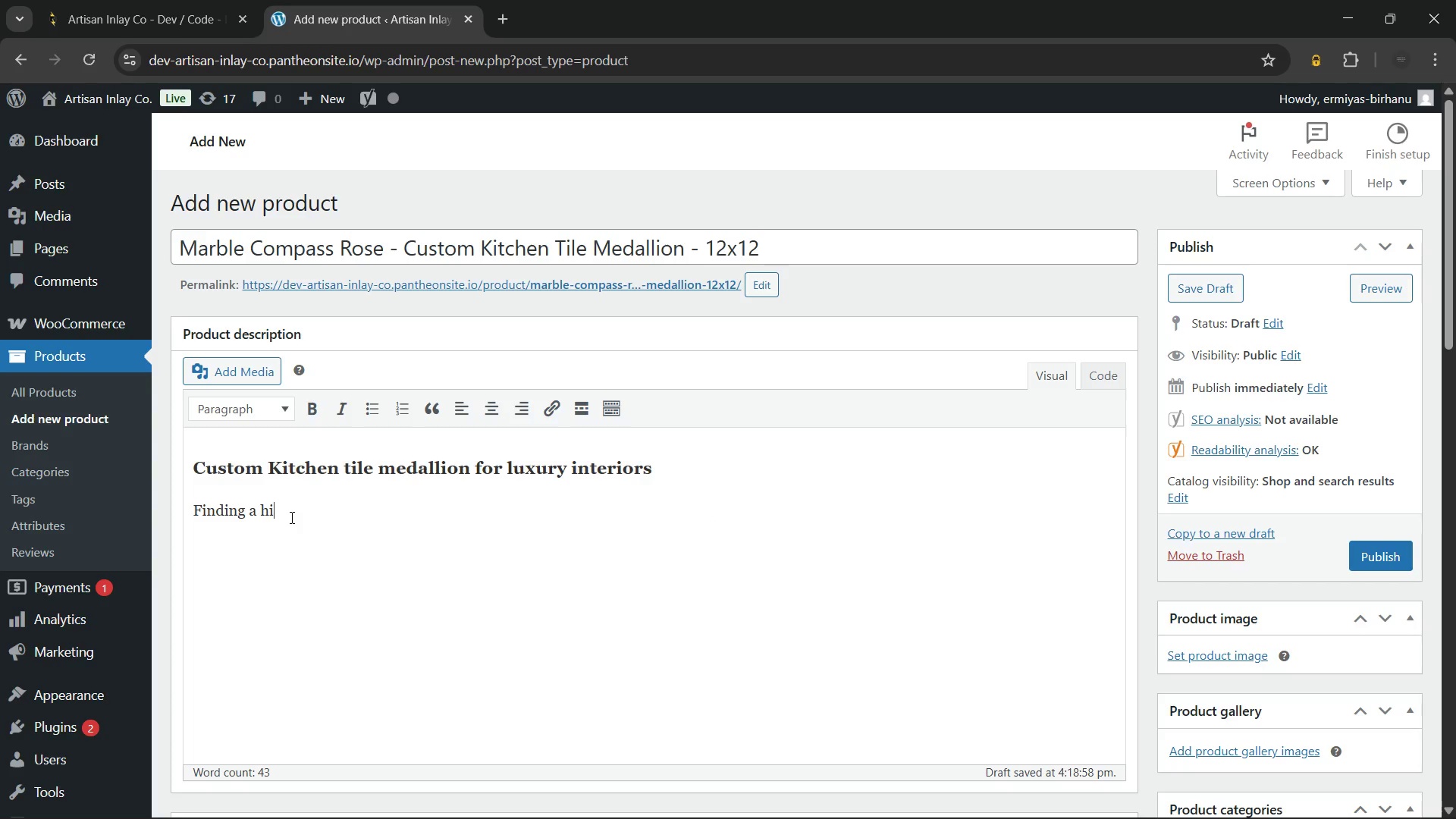 
key(Backspace)
 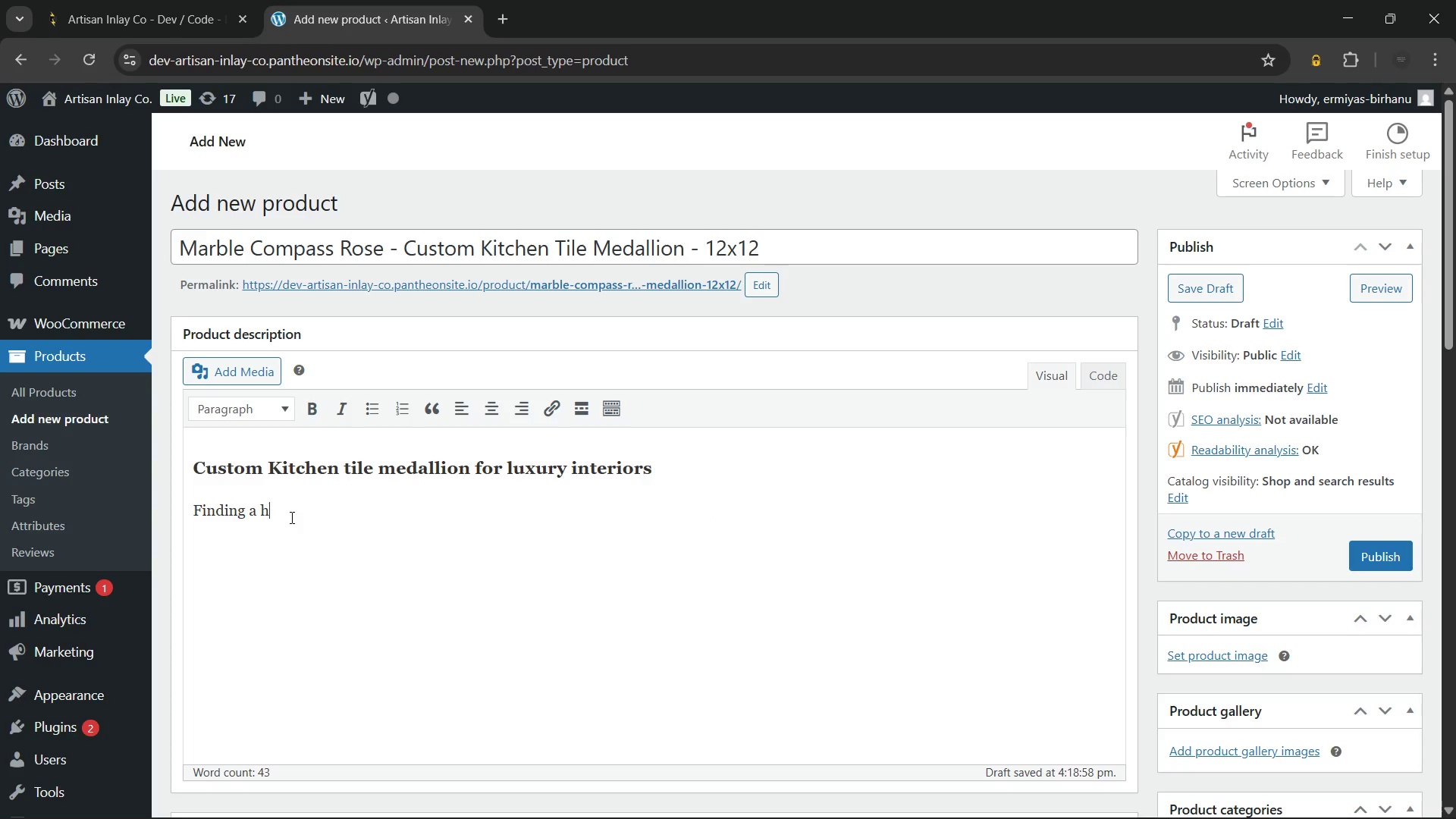 
key(Backspace)
 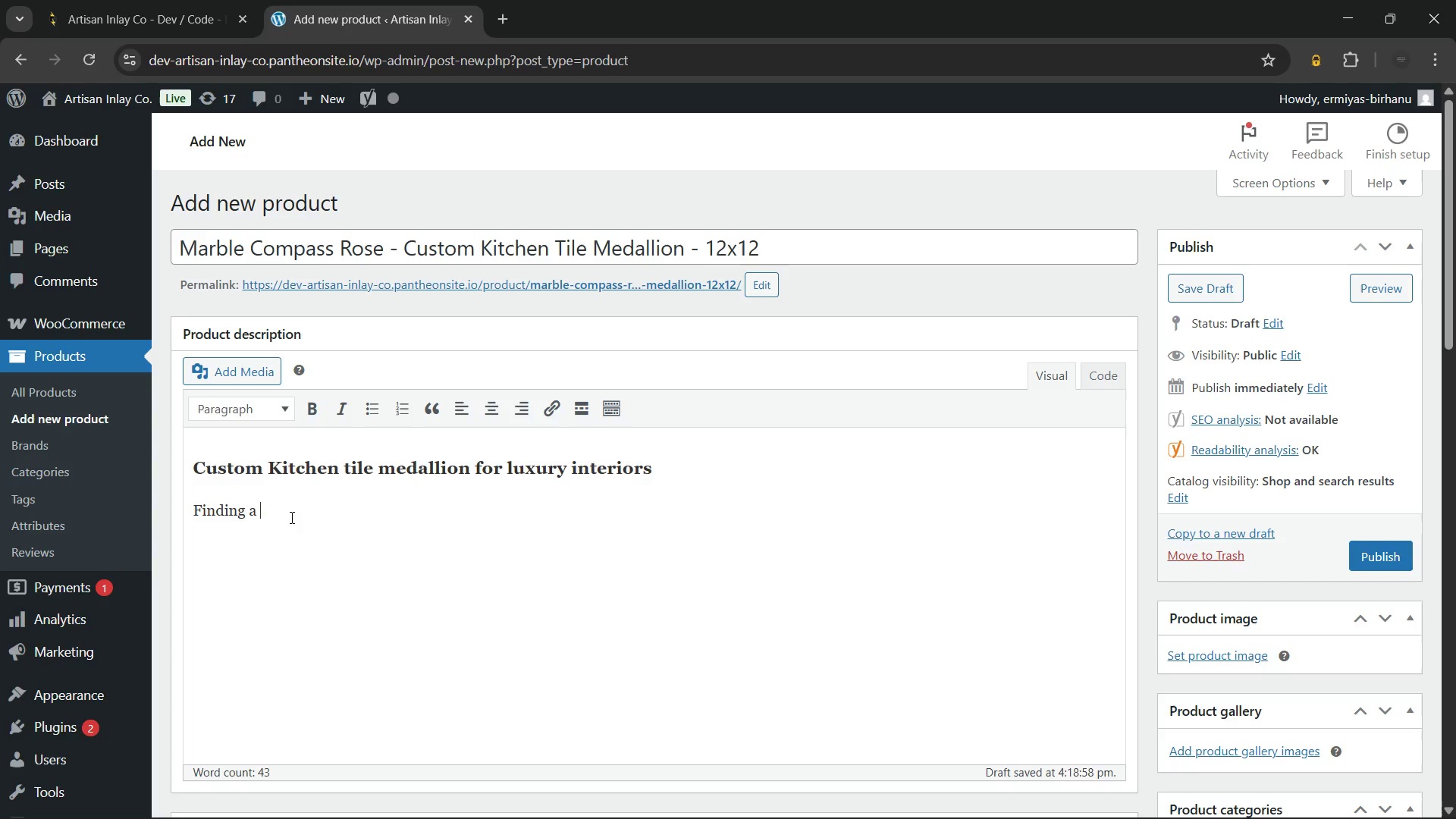 
key(Backspace)
 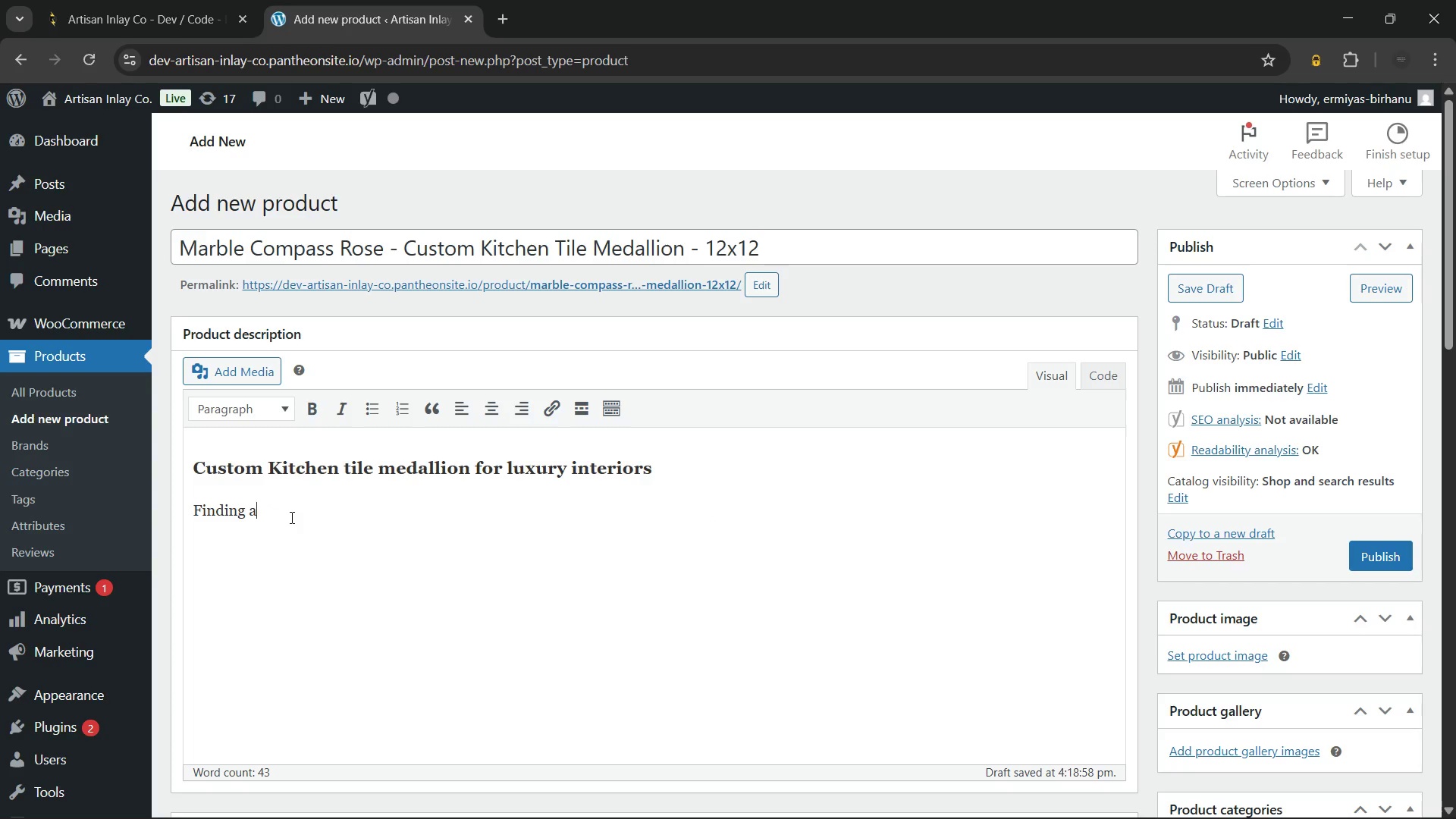 
key(Backspace)
 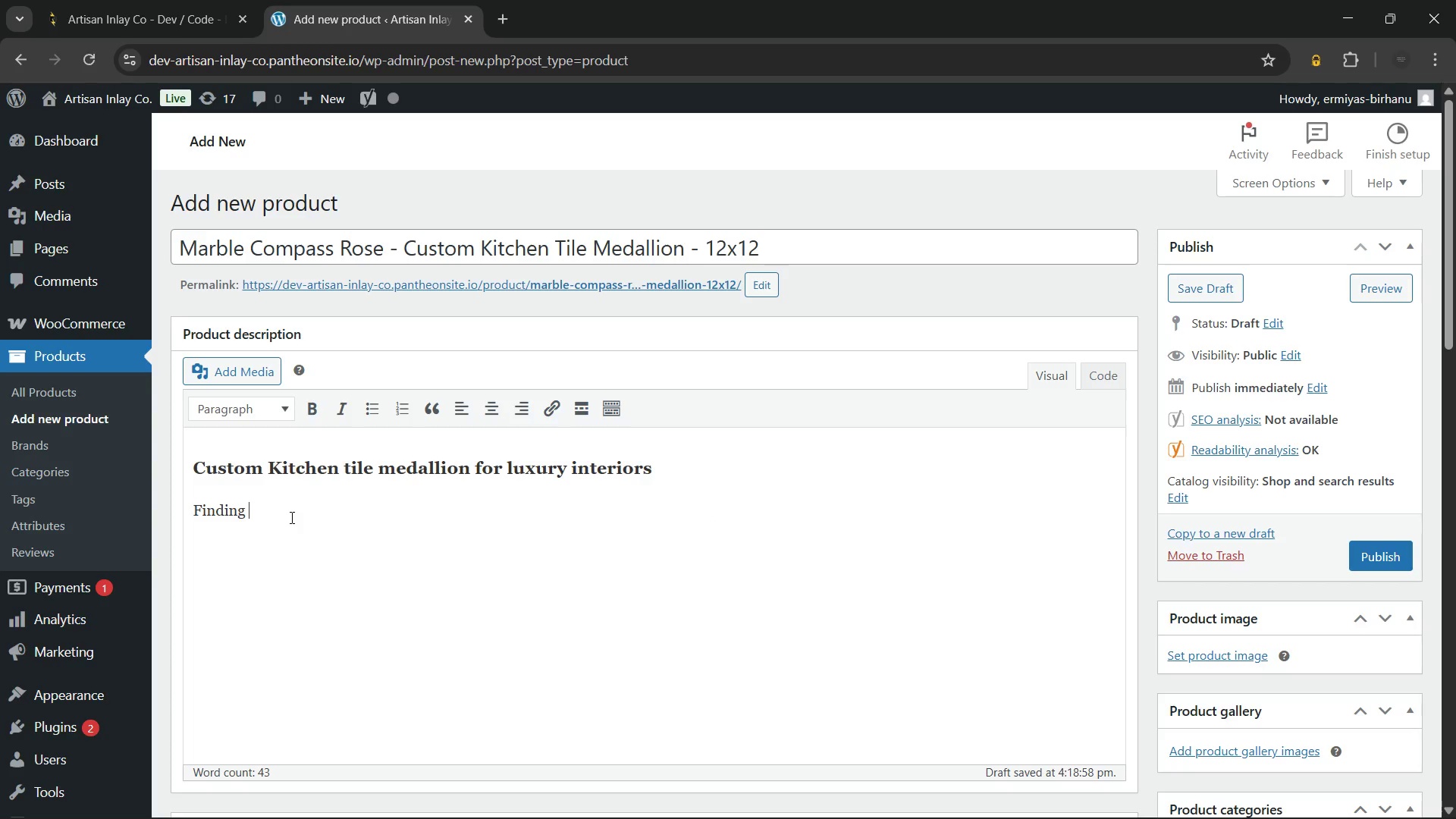 
key(Backspace)
 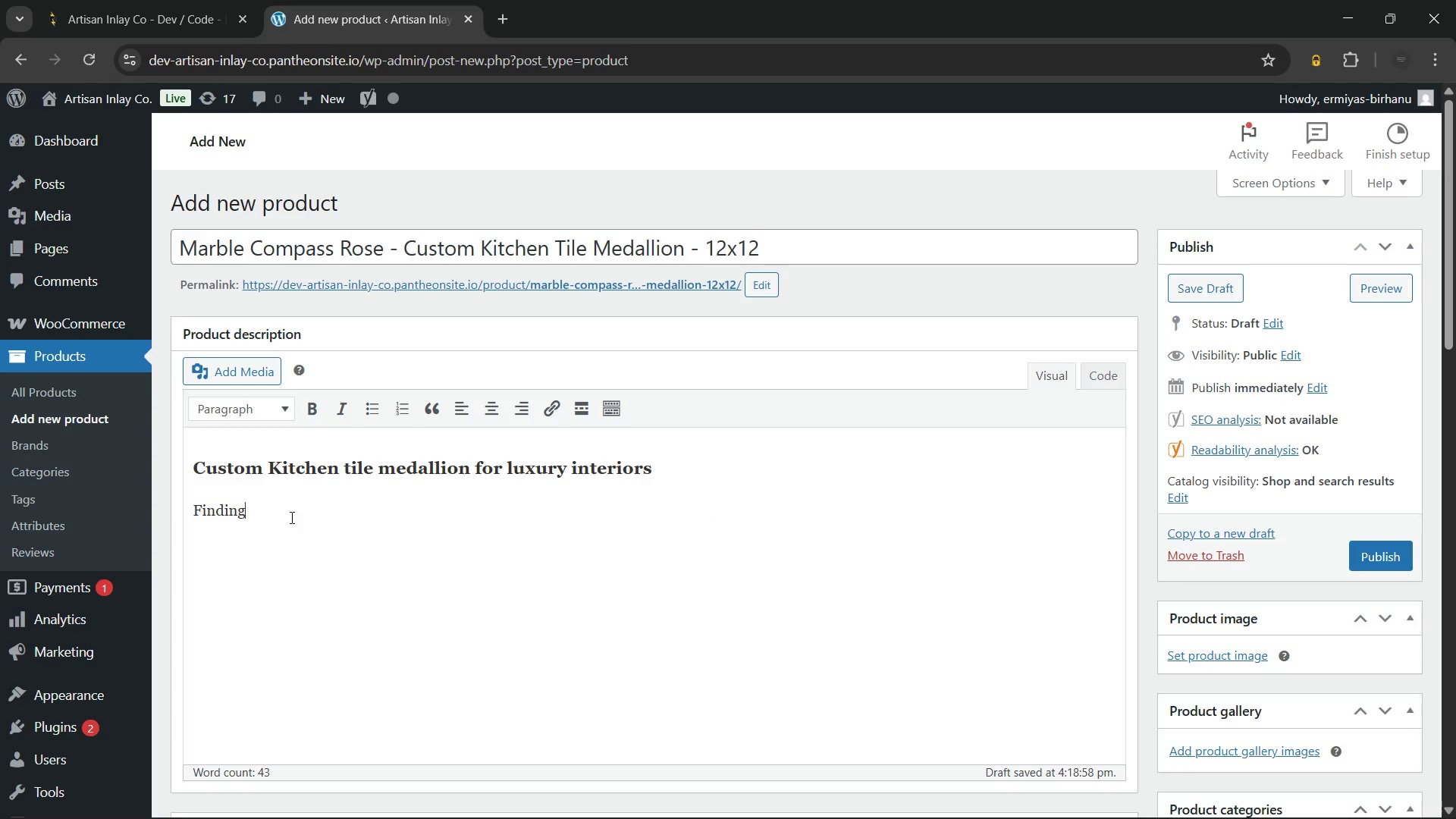 
key(Backspace)
 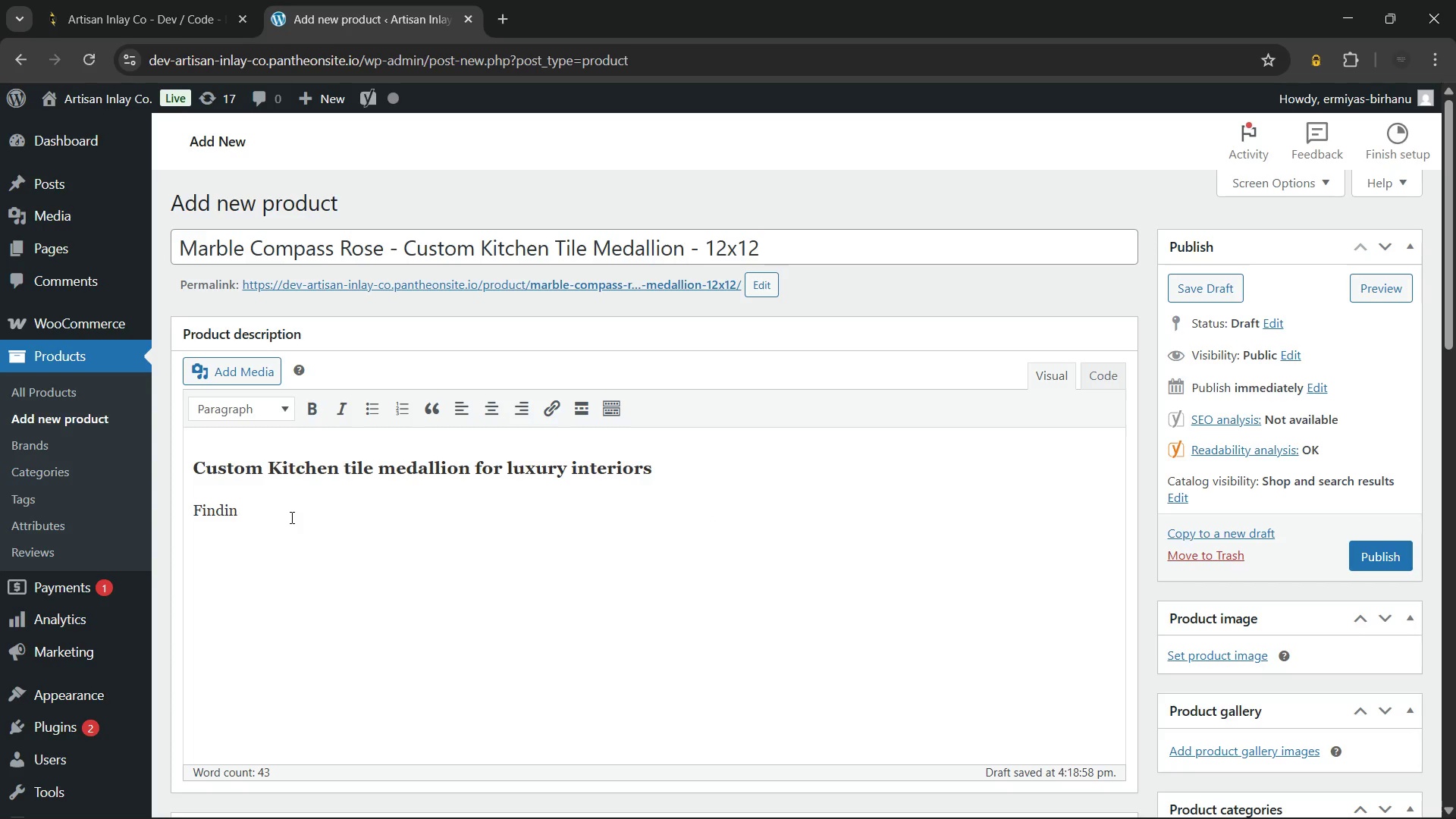 
key(Backspace)
 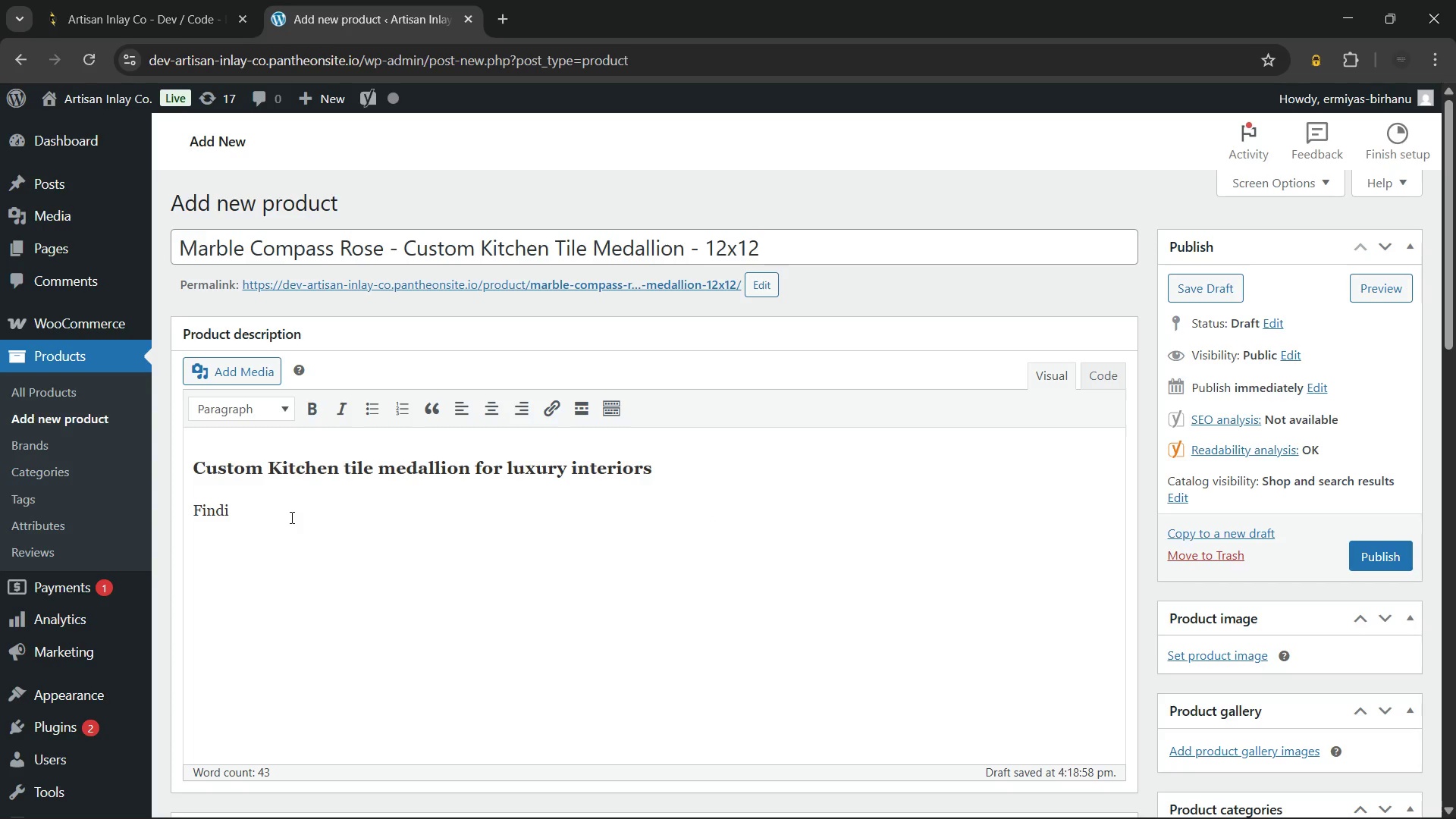 
key(Backspace)
 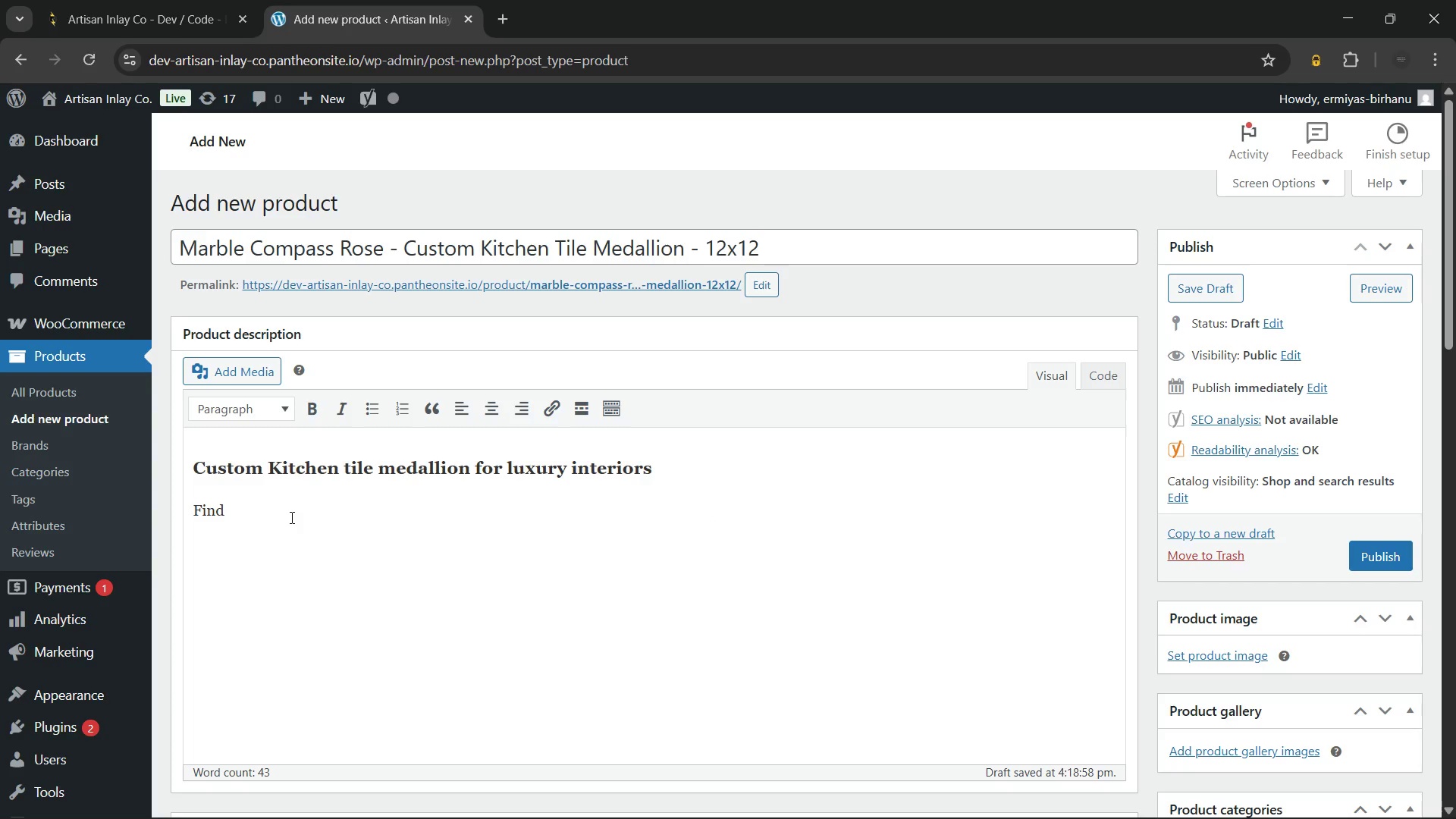 
key(Backspace)
 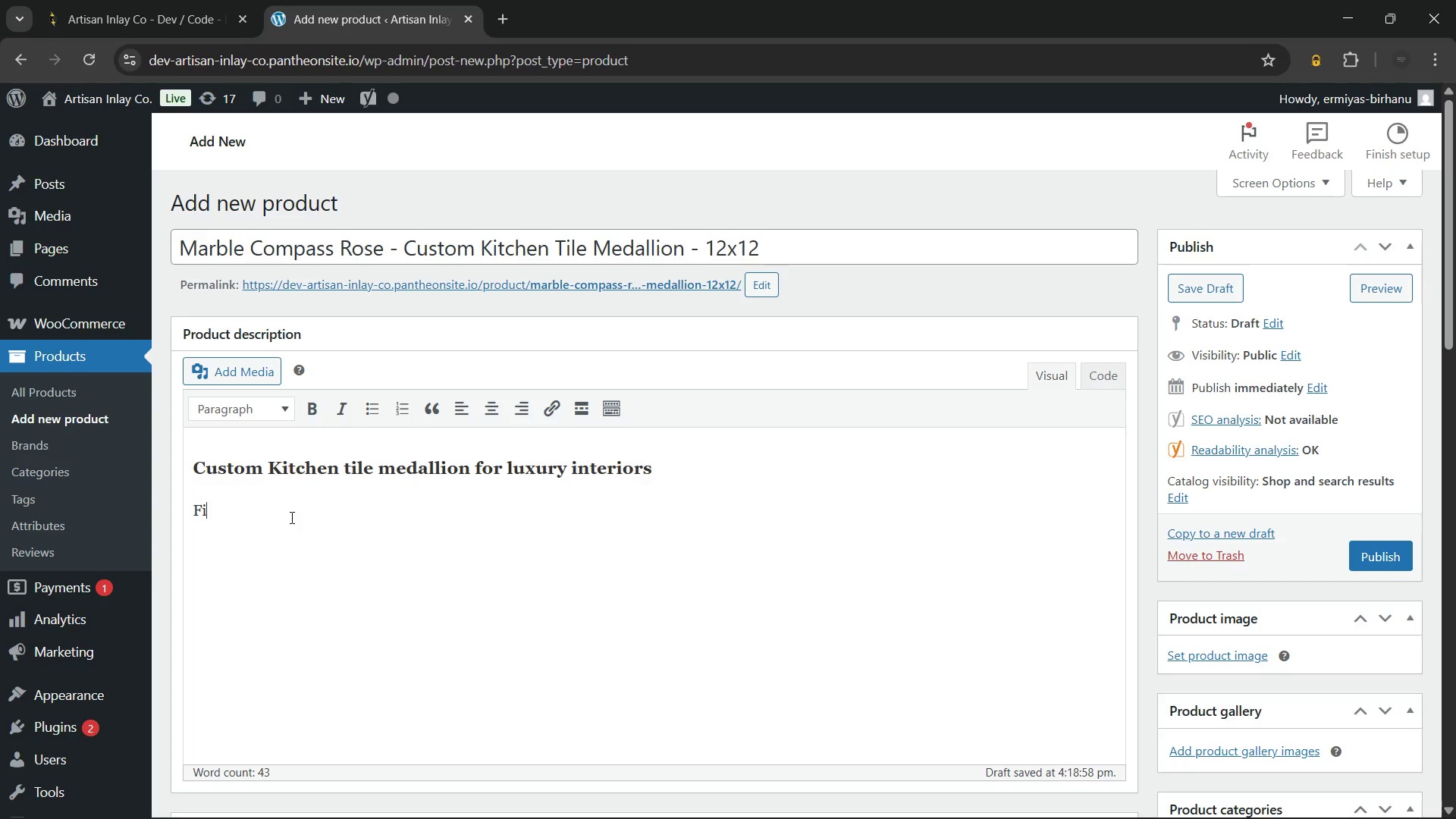 
key(Backspace)
 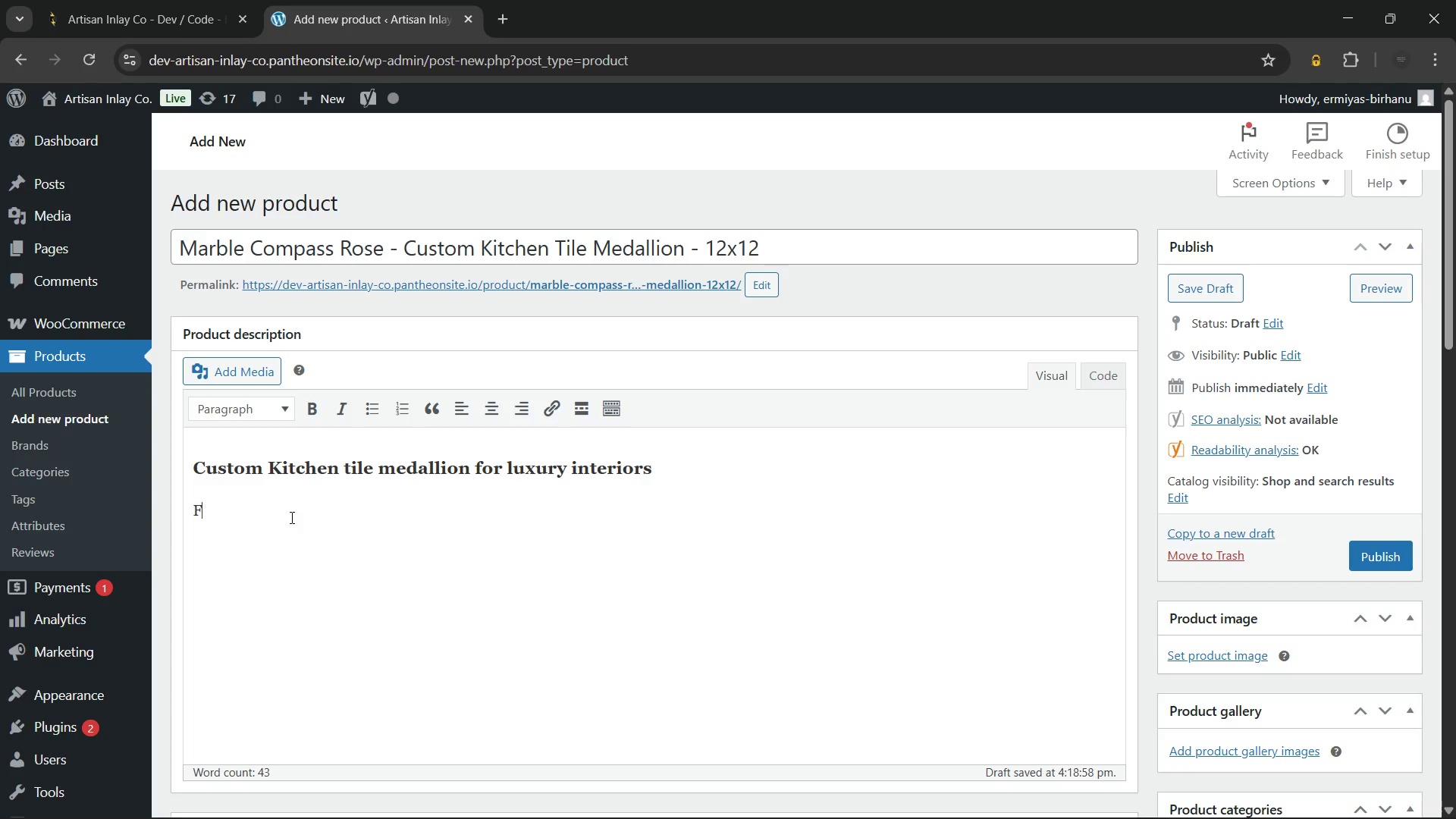 
key(Backspace)
 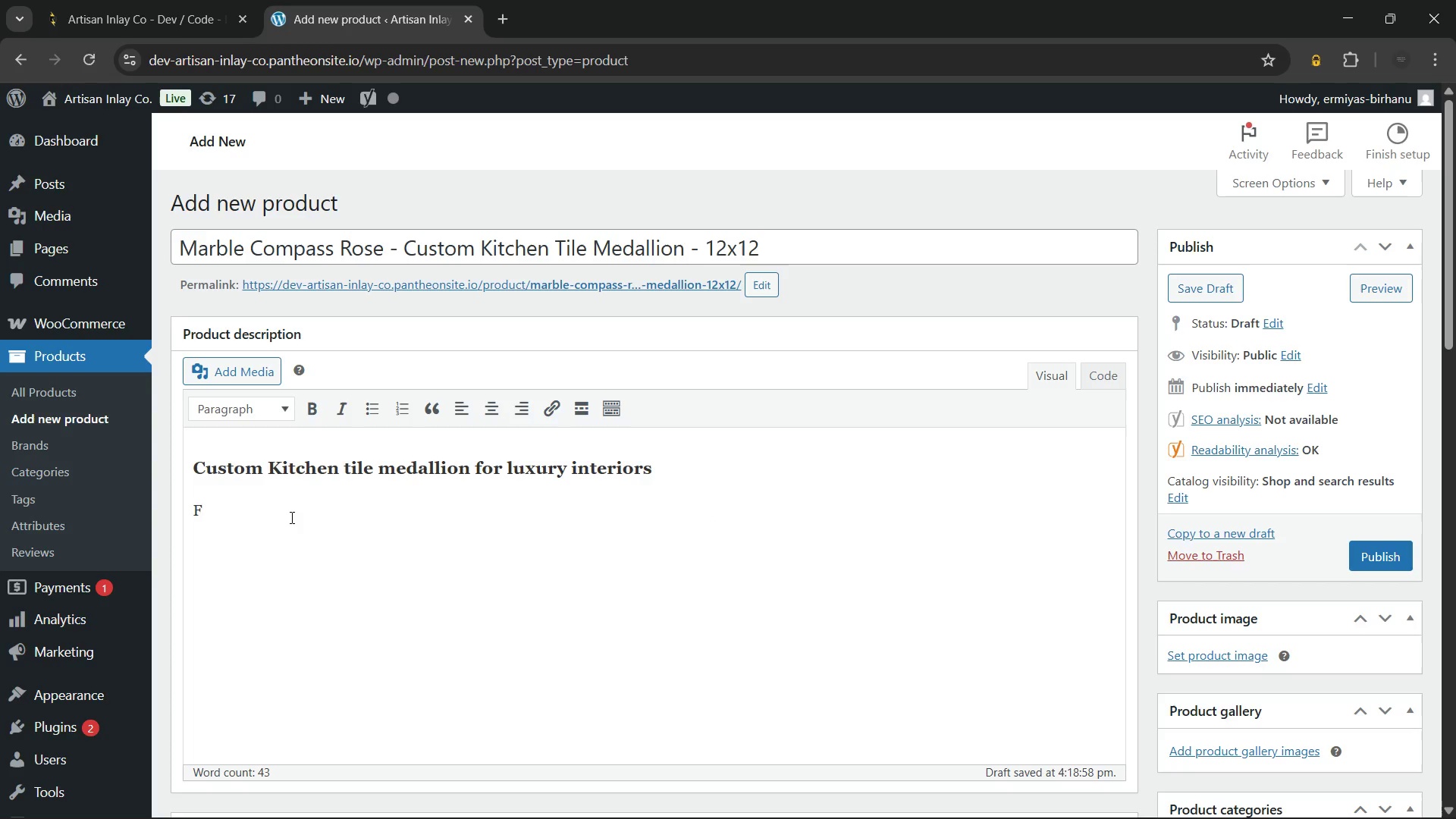 
key(Backspace)
 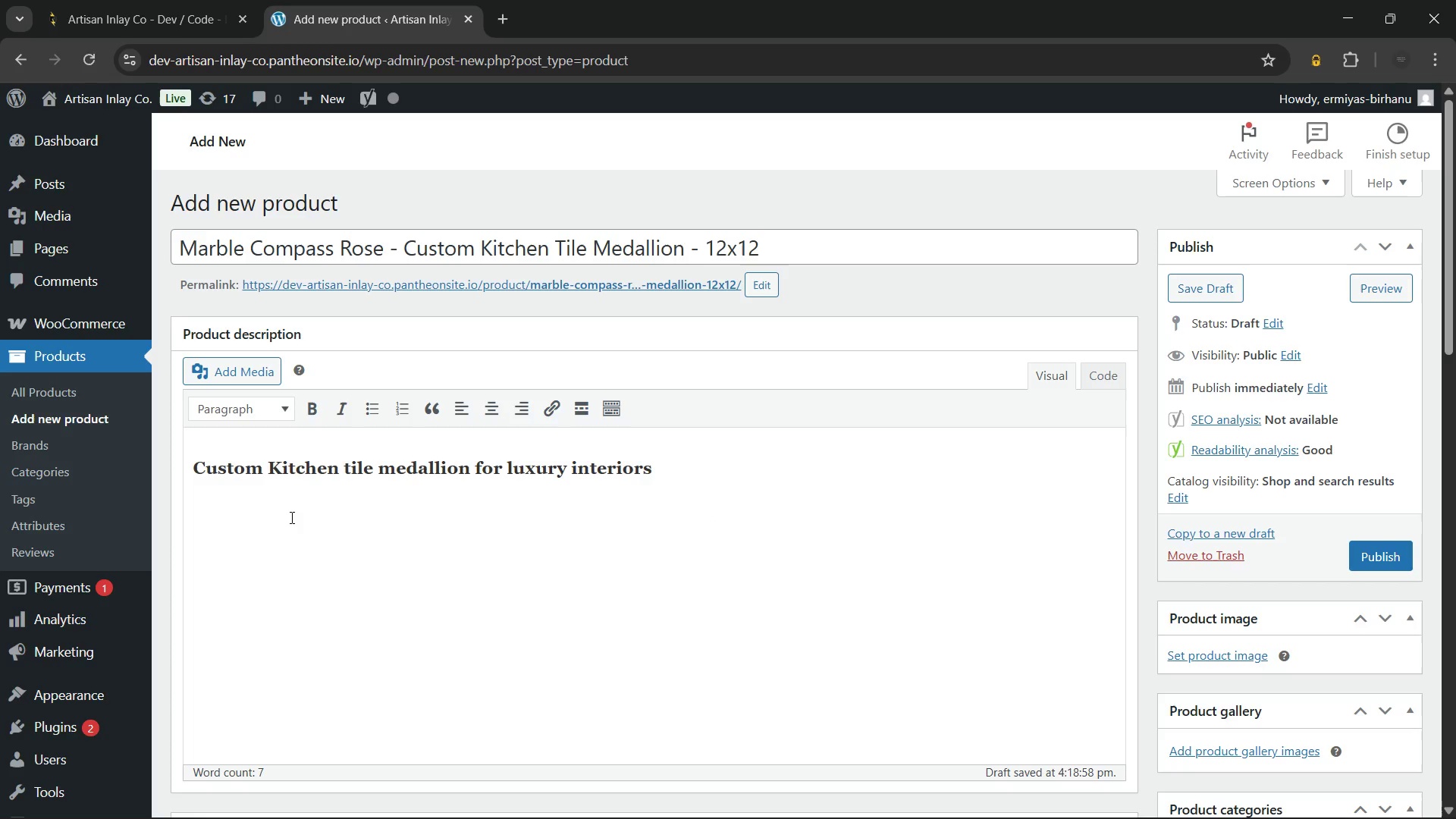 
wait(6.97)
 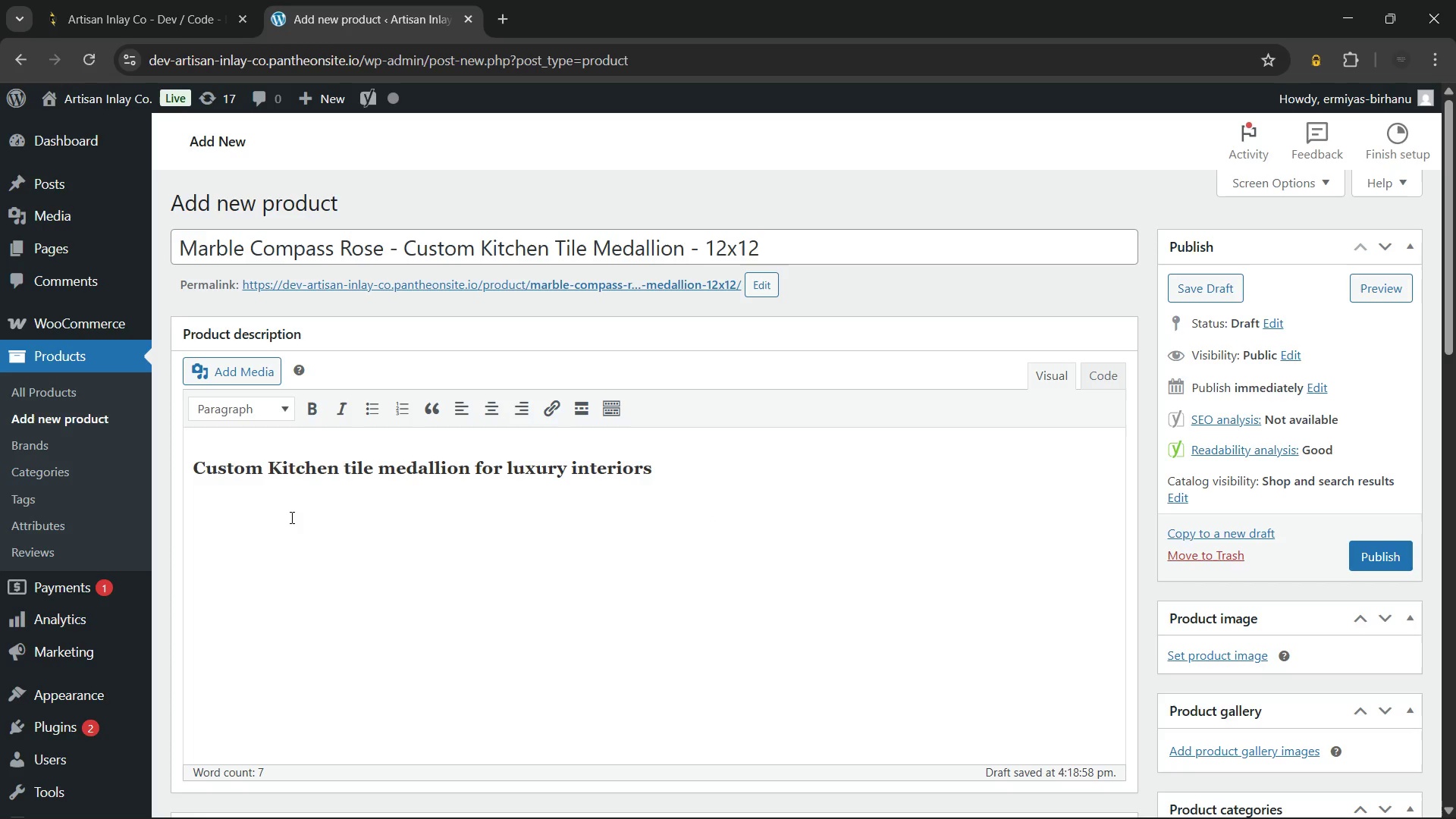 
type(A high-end custom kitchen tile medallion effectively red)
key(Backspace)
key(Backspace)
key(Backspace)
type(transforms your cooking space.)
 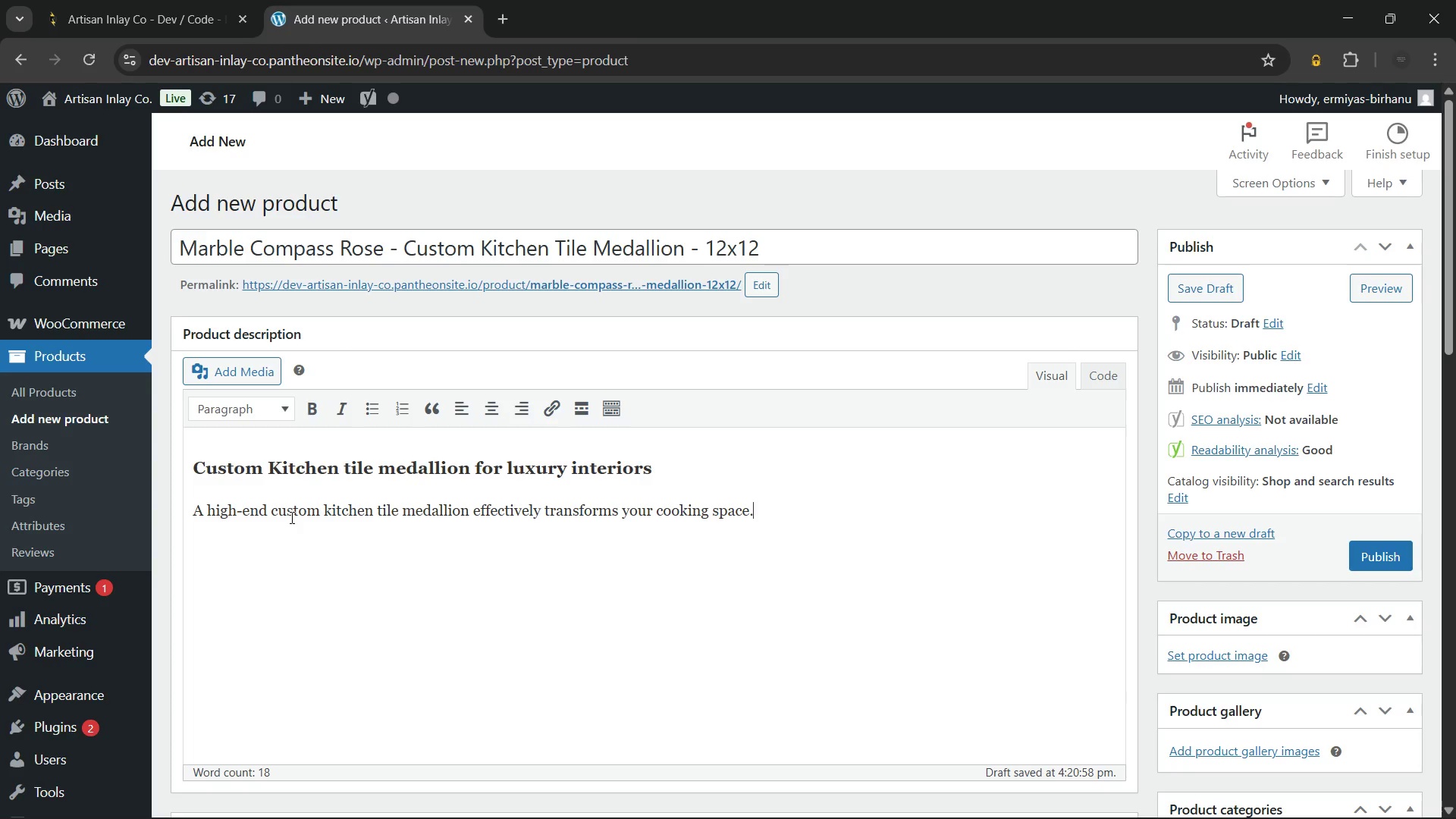 
wait(7.58)
 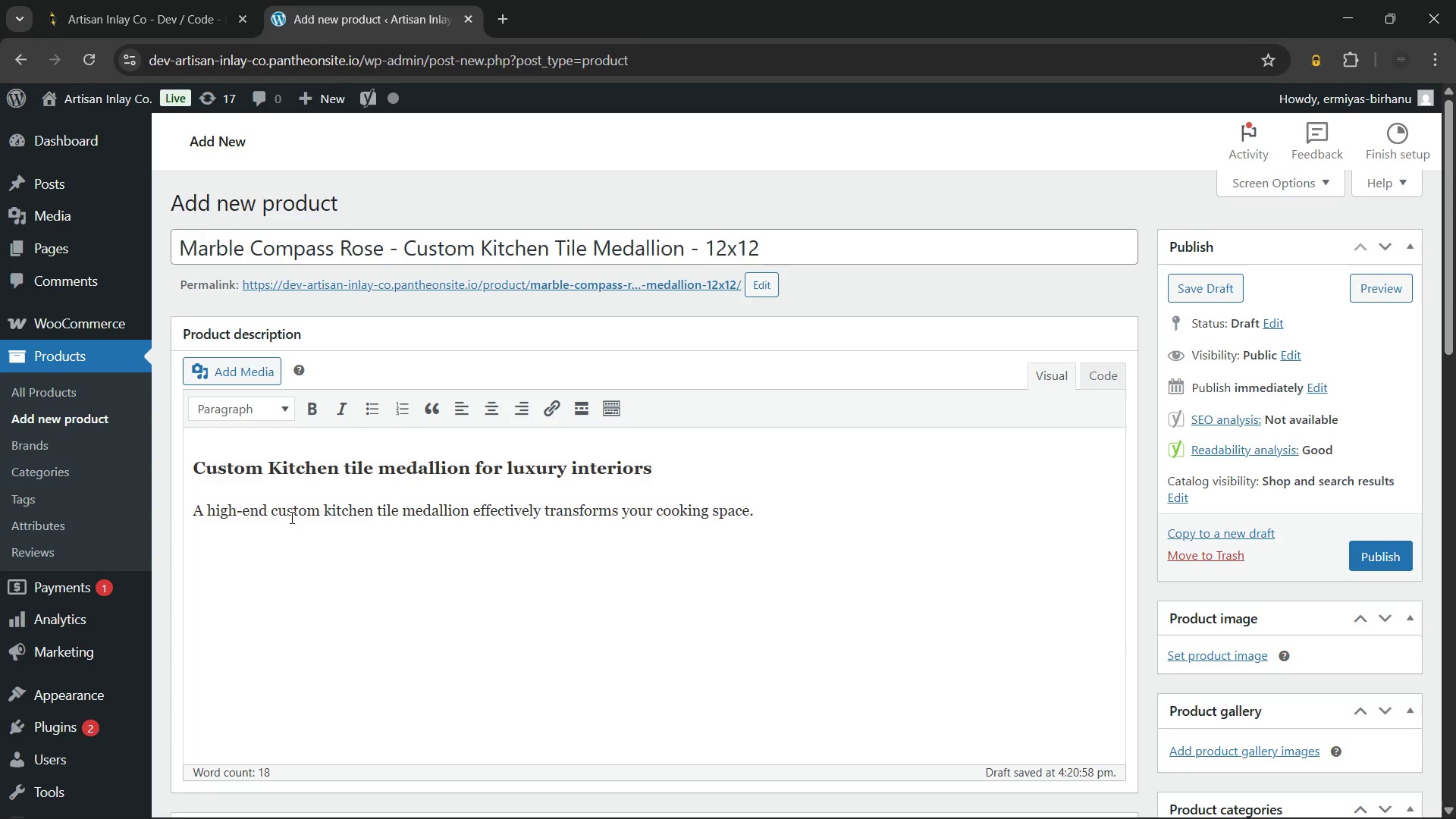 
type( This Marble Compass Rose centerpiece blends perfect symmetry with timeless craftsmanship. Furthermore, its polished marble surface reflects light beautifully. )
 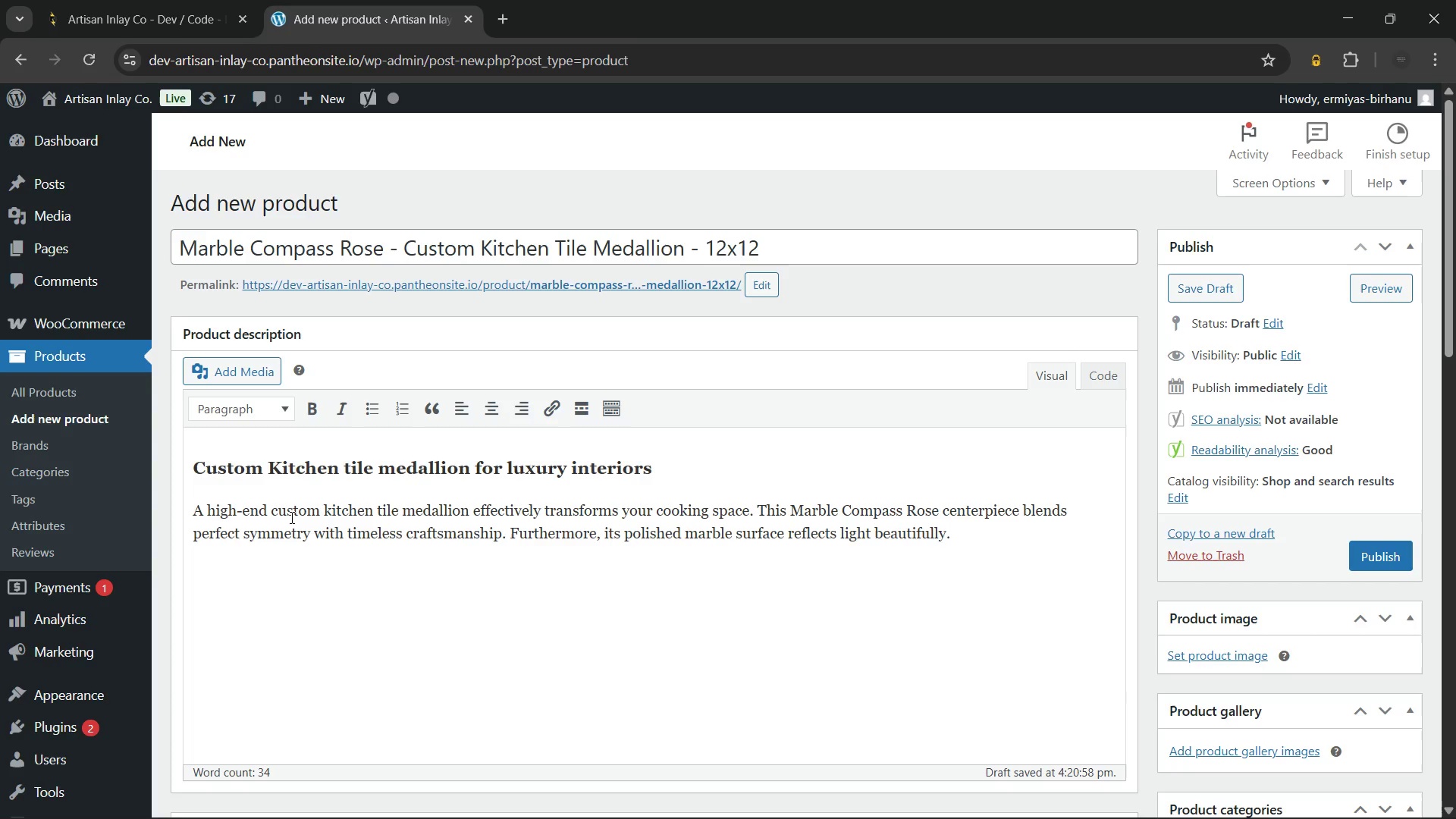 
type(This feautre)
key(Backspace)
key(Backspace)
key(Backspace)
key(Backspace)
type(ture elevates the entire room's ambiance immediately.)
 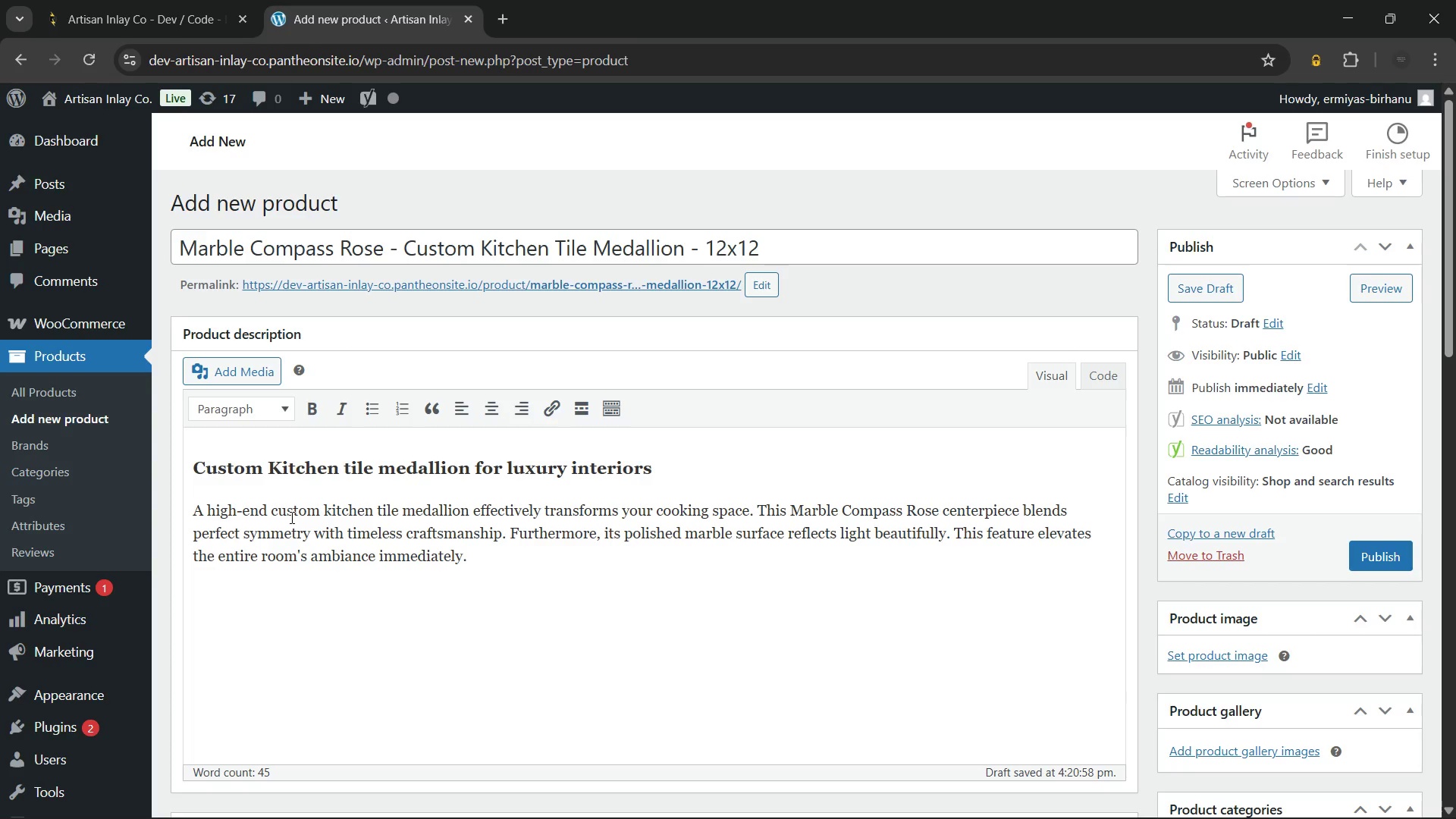 
type( Additionally, )
 